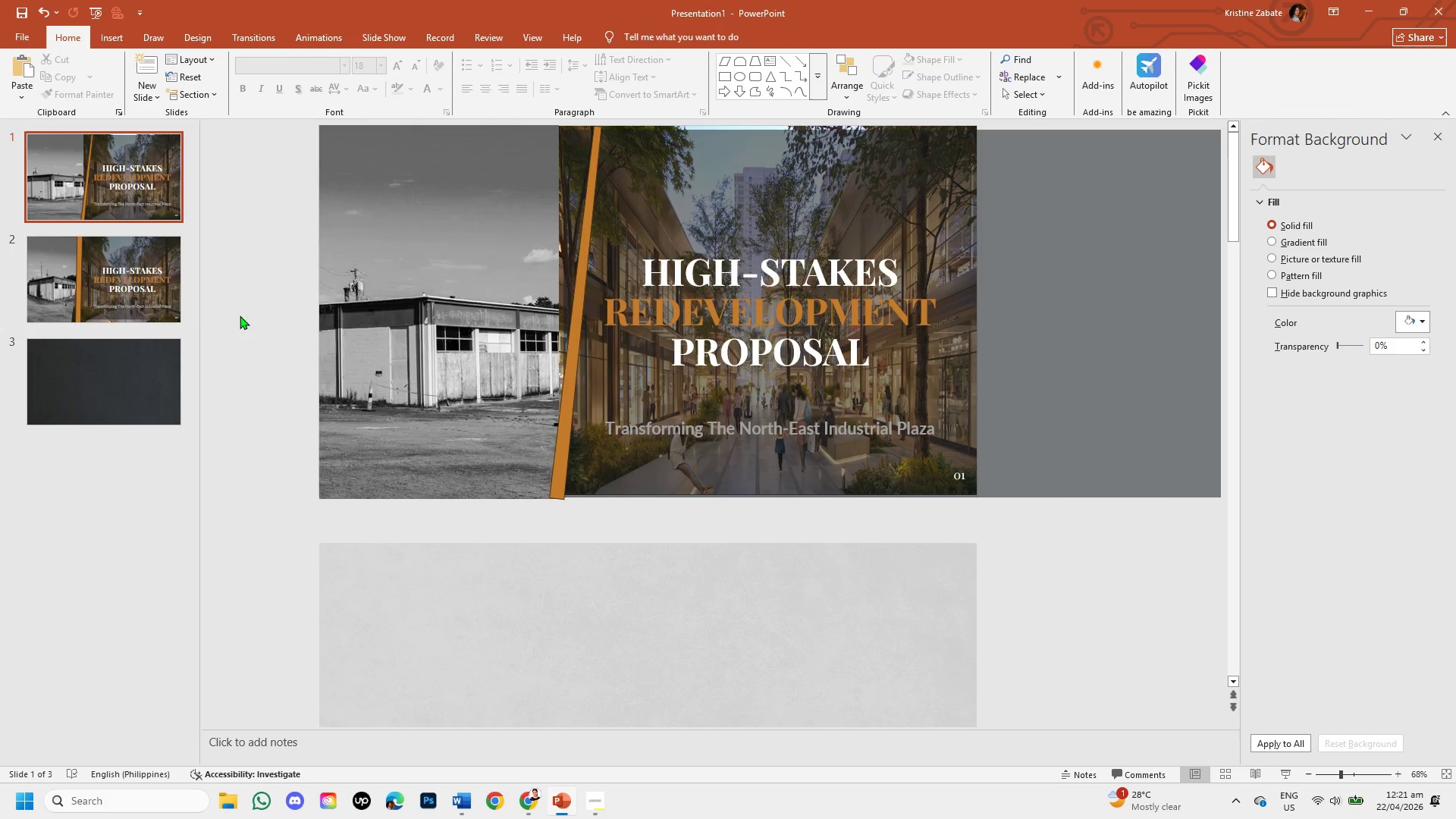 
left_click([115, 269])
 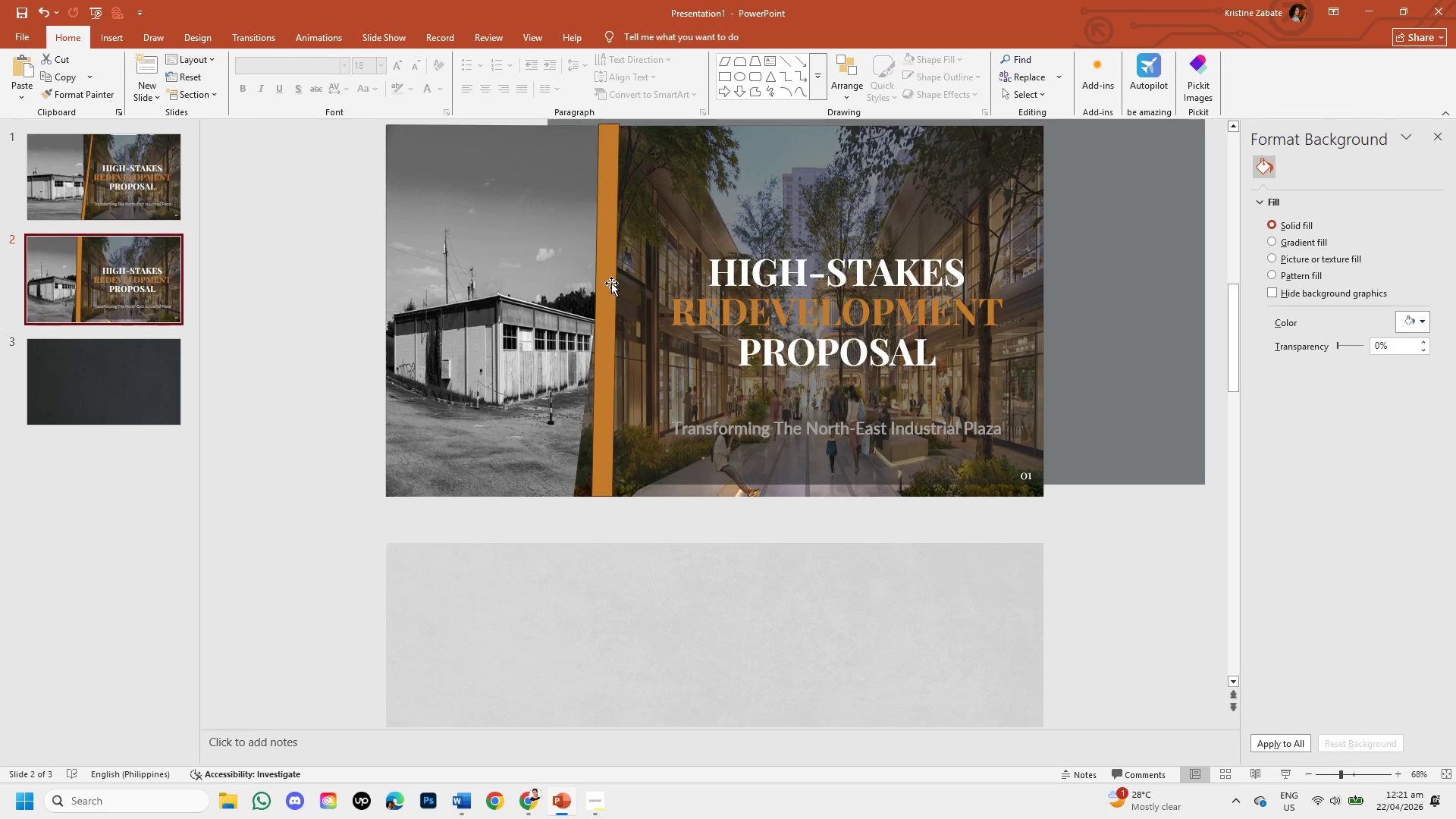 
left_click([610, 283])
 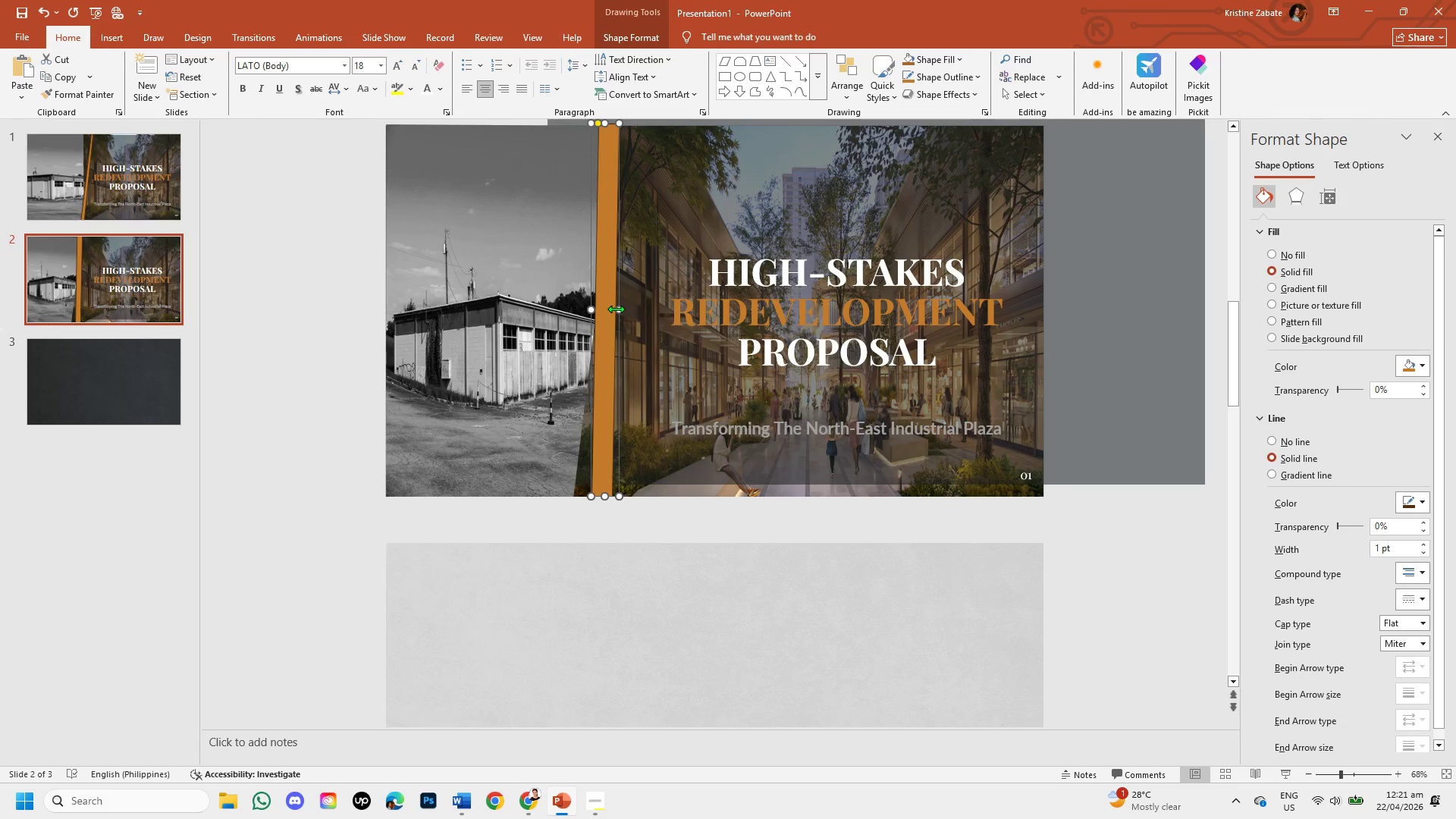 
left_click_drag(start_coordinate=[616, 309], to_coordinate=[607, 308])
 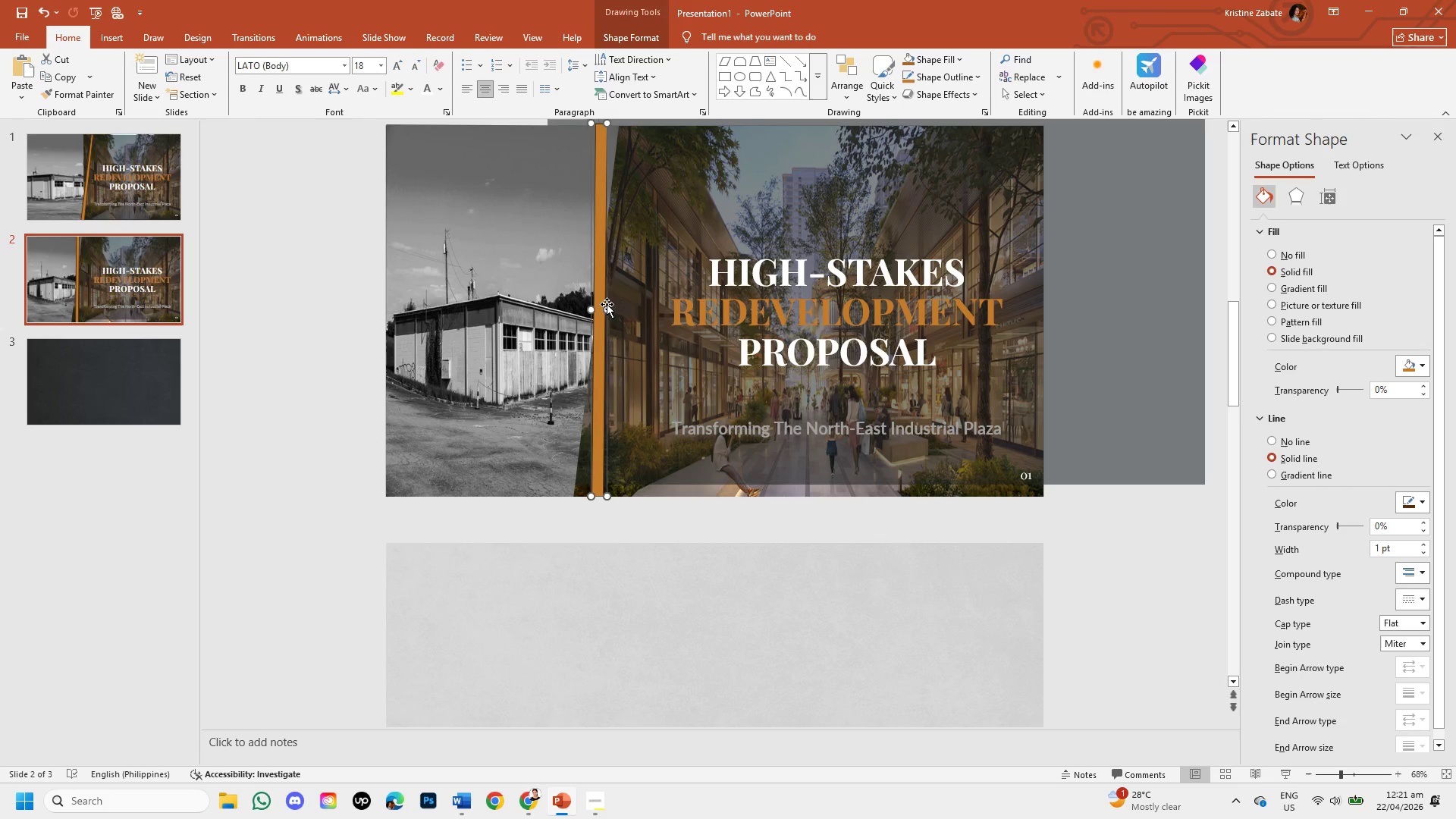 
left_click_drag(start_coordinate=[607, 309], to_coordinate=[610, 312])
 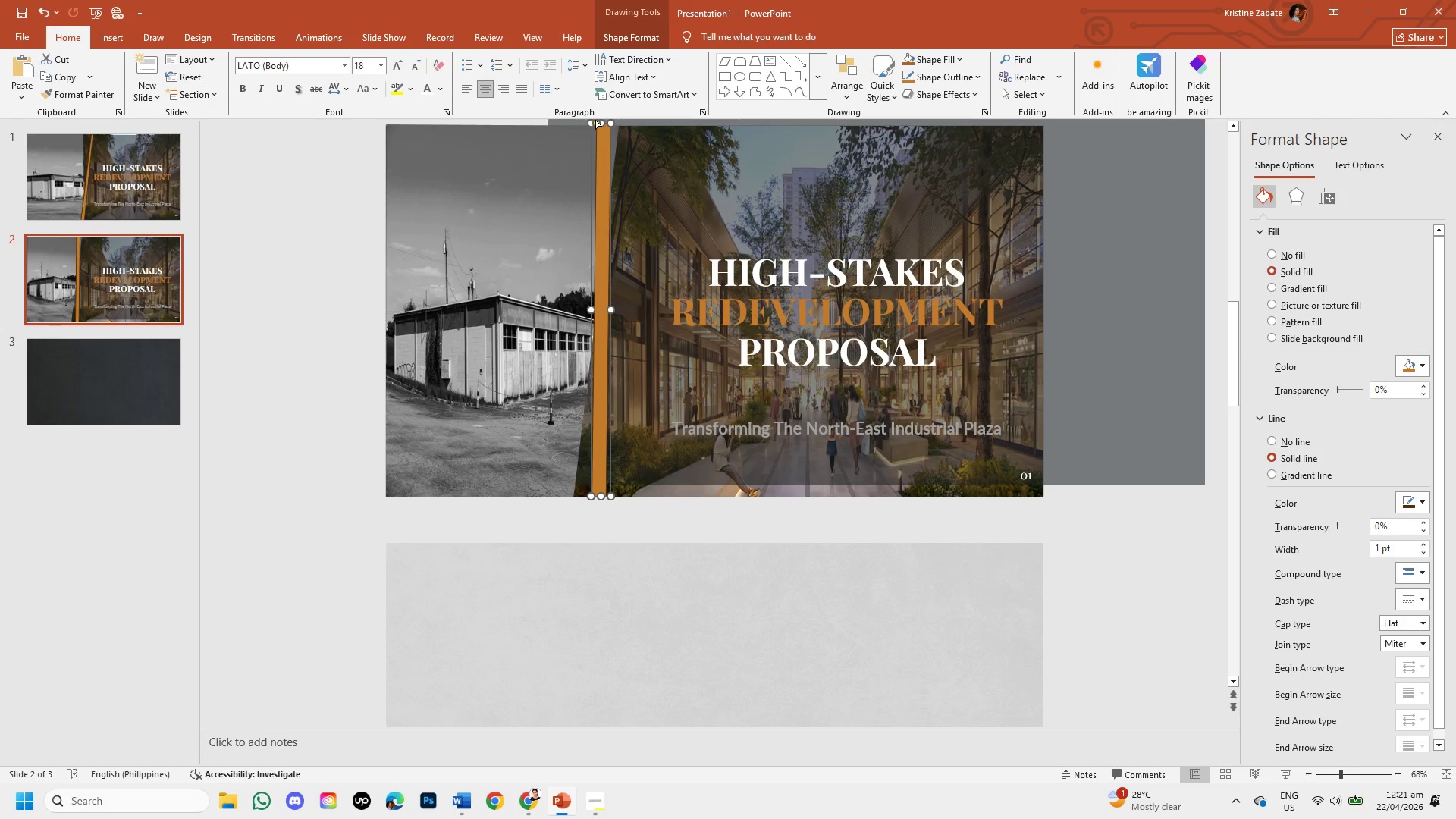 
left_click_drag(start_coordinate=[595, 120], to_coordinate=[604, 128])
 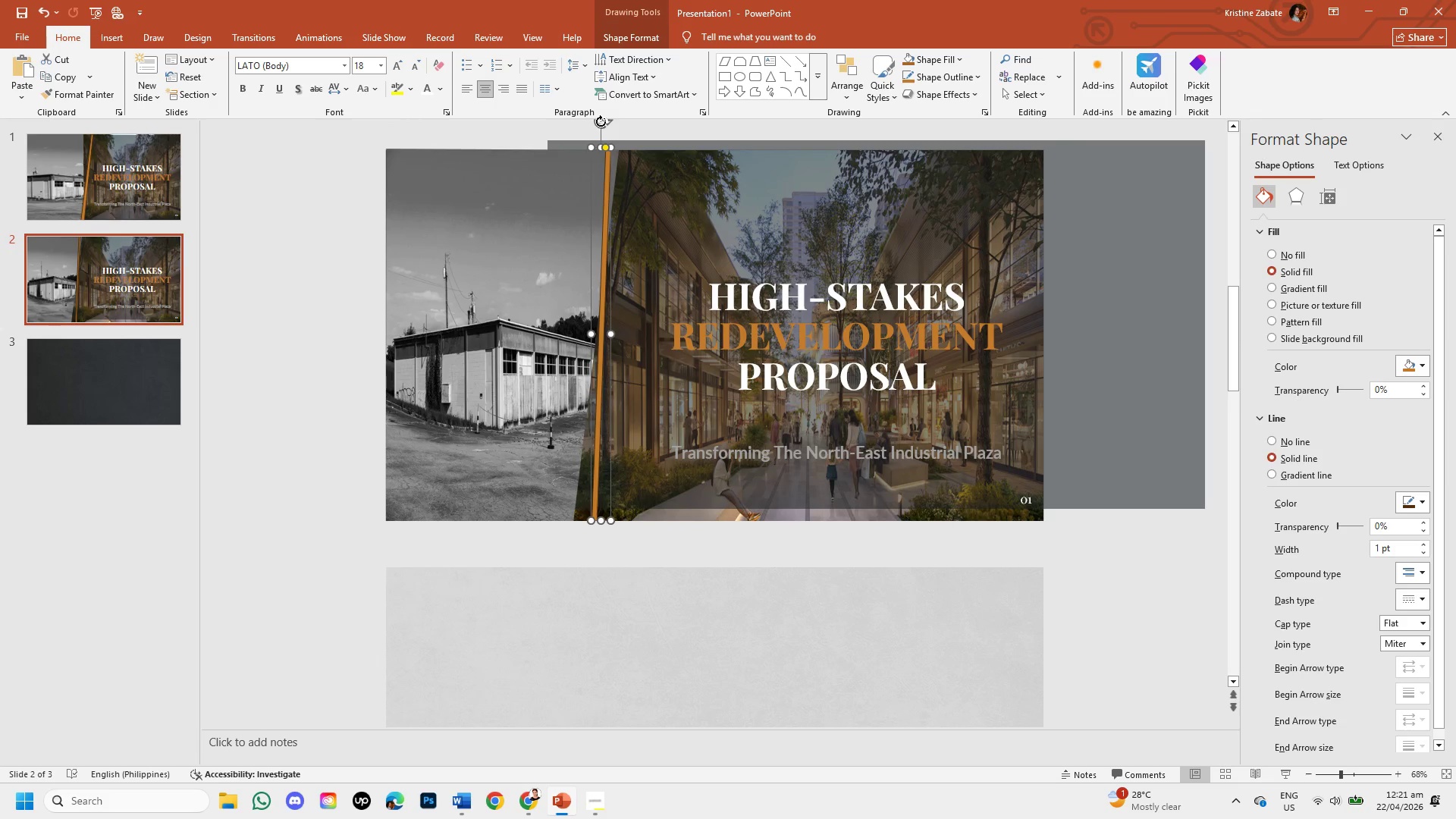 
left_click_drag(start_coordinate=[602, 125], to_coordinate=[610, 168])
 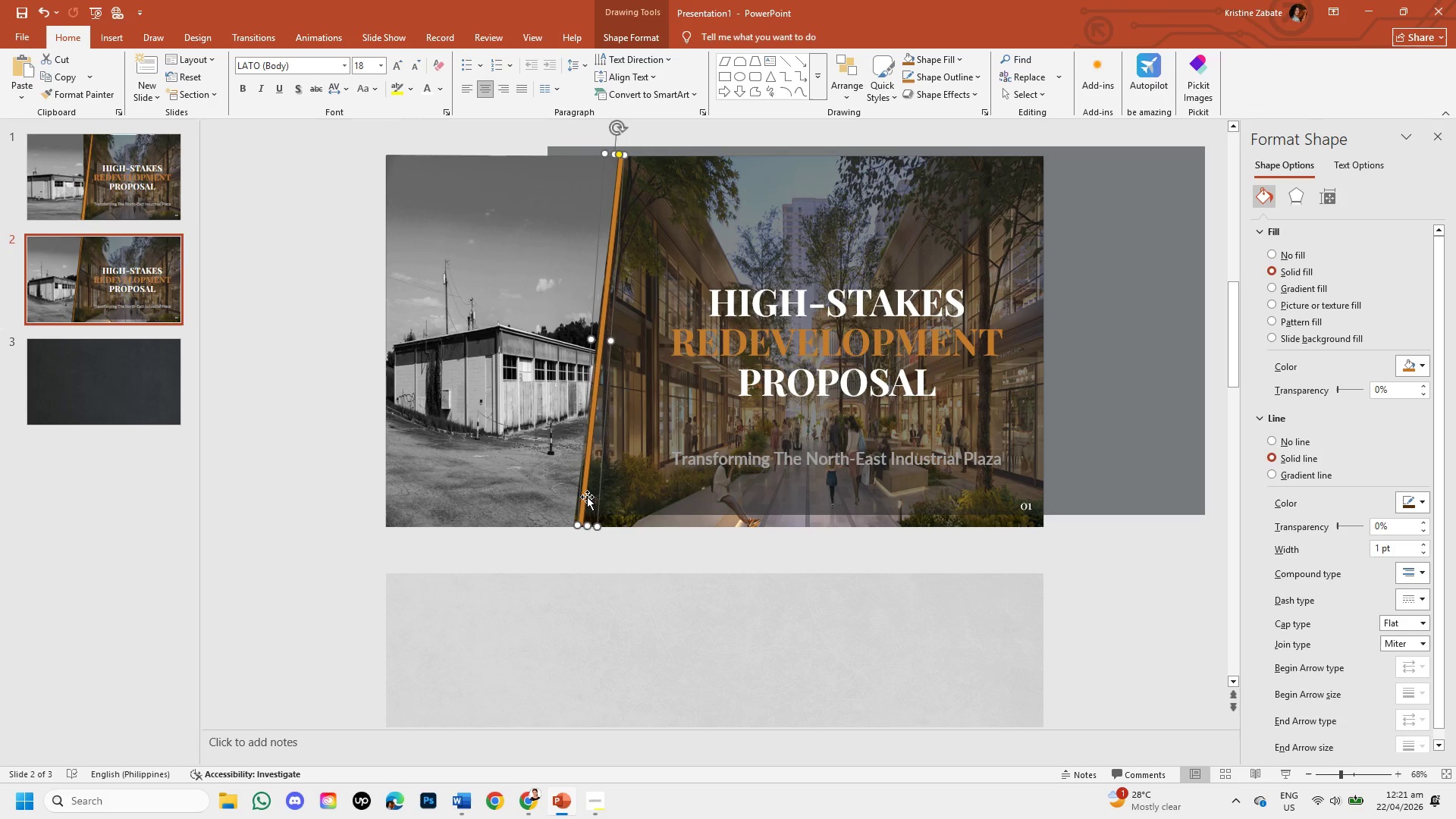 
left_click_drag(start_coordinate=[586, 496], to_coordinate=[580, 498])
 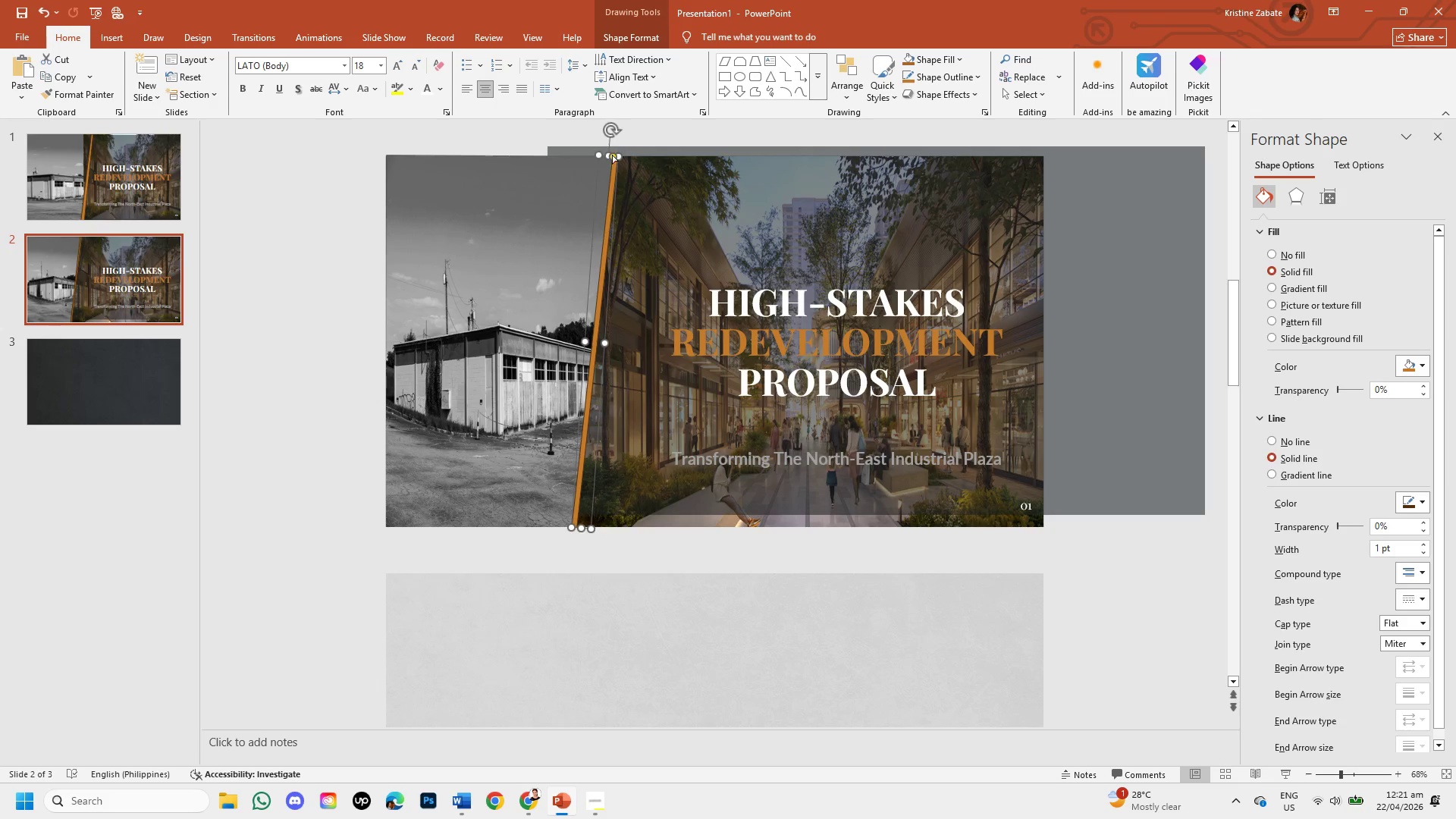 
left_click([347, 227])
 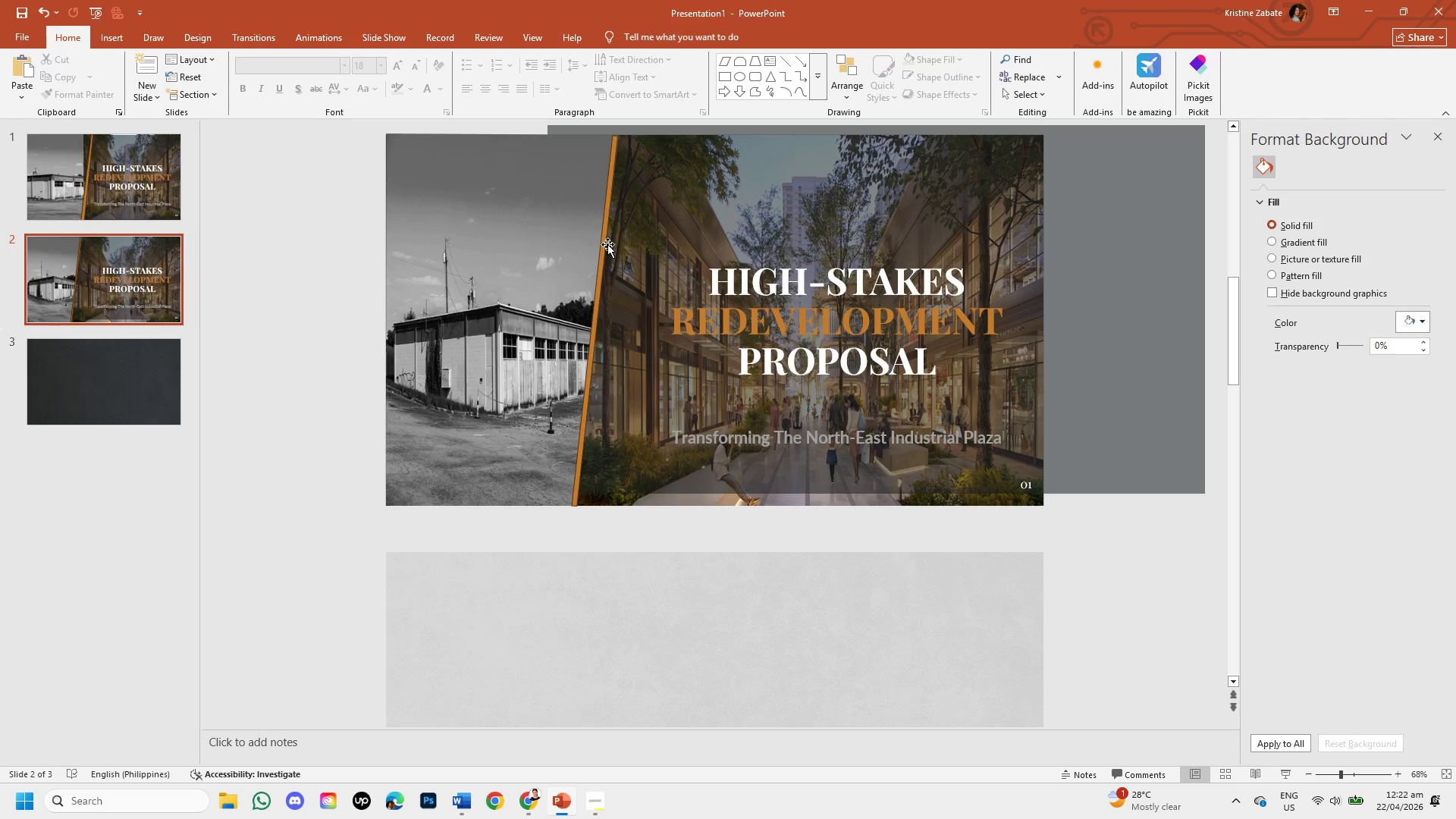 
left_click([603, 241])
 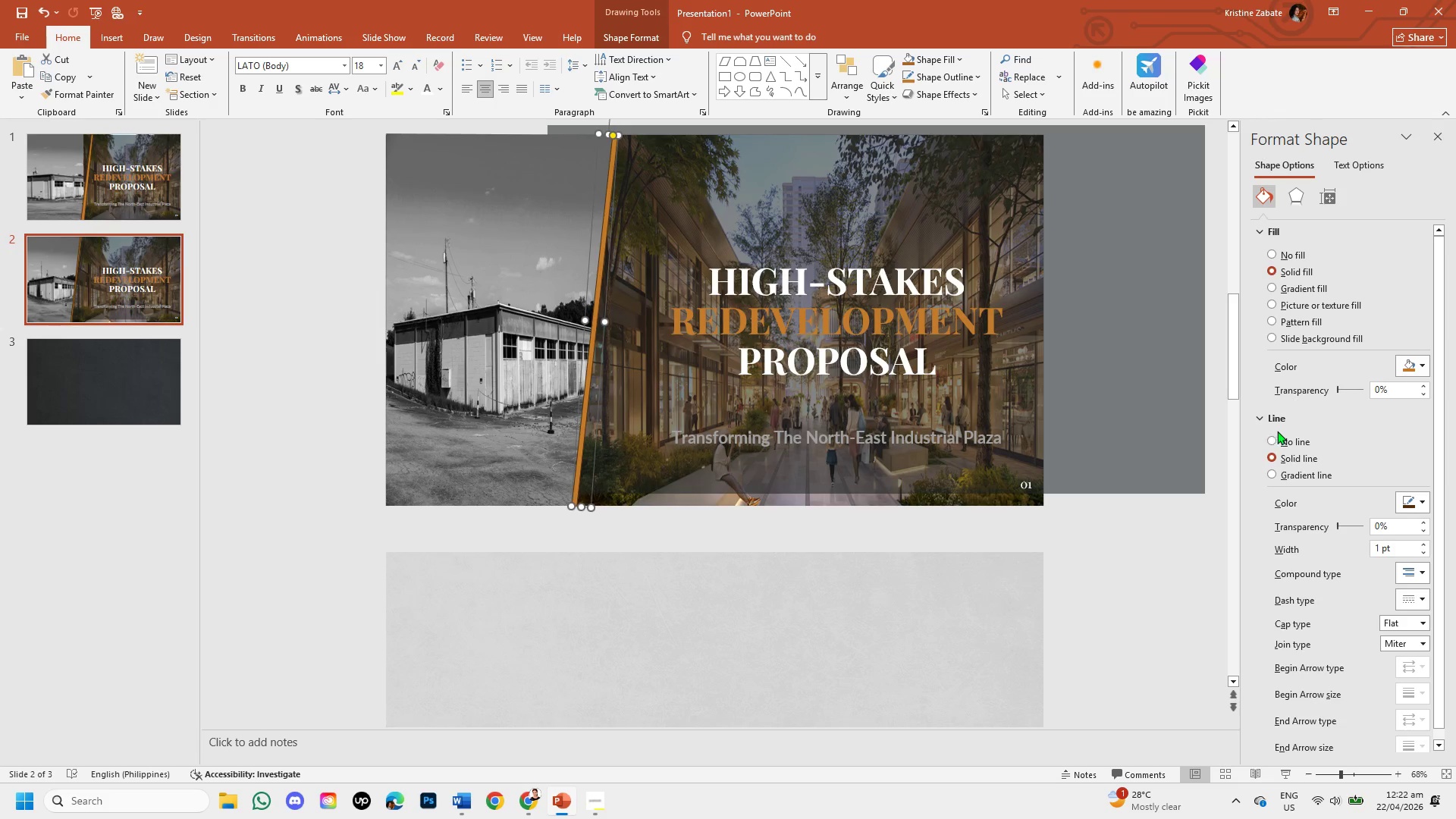 
left_click([1271, 441])
 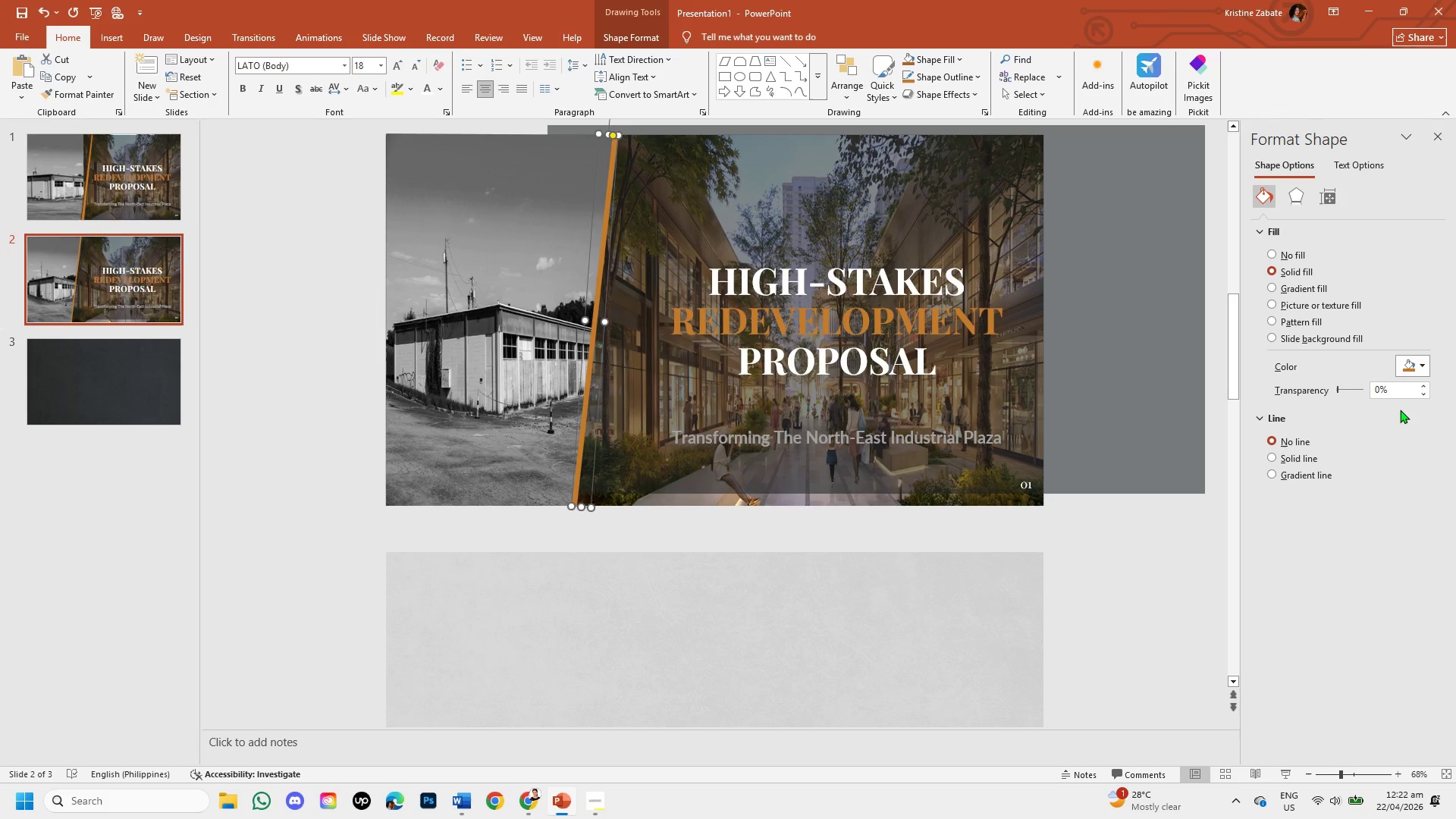 
mouse_move([1392, 362])
 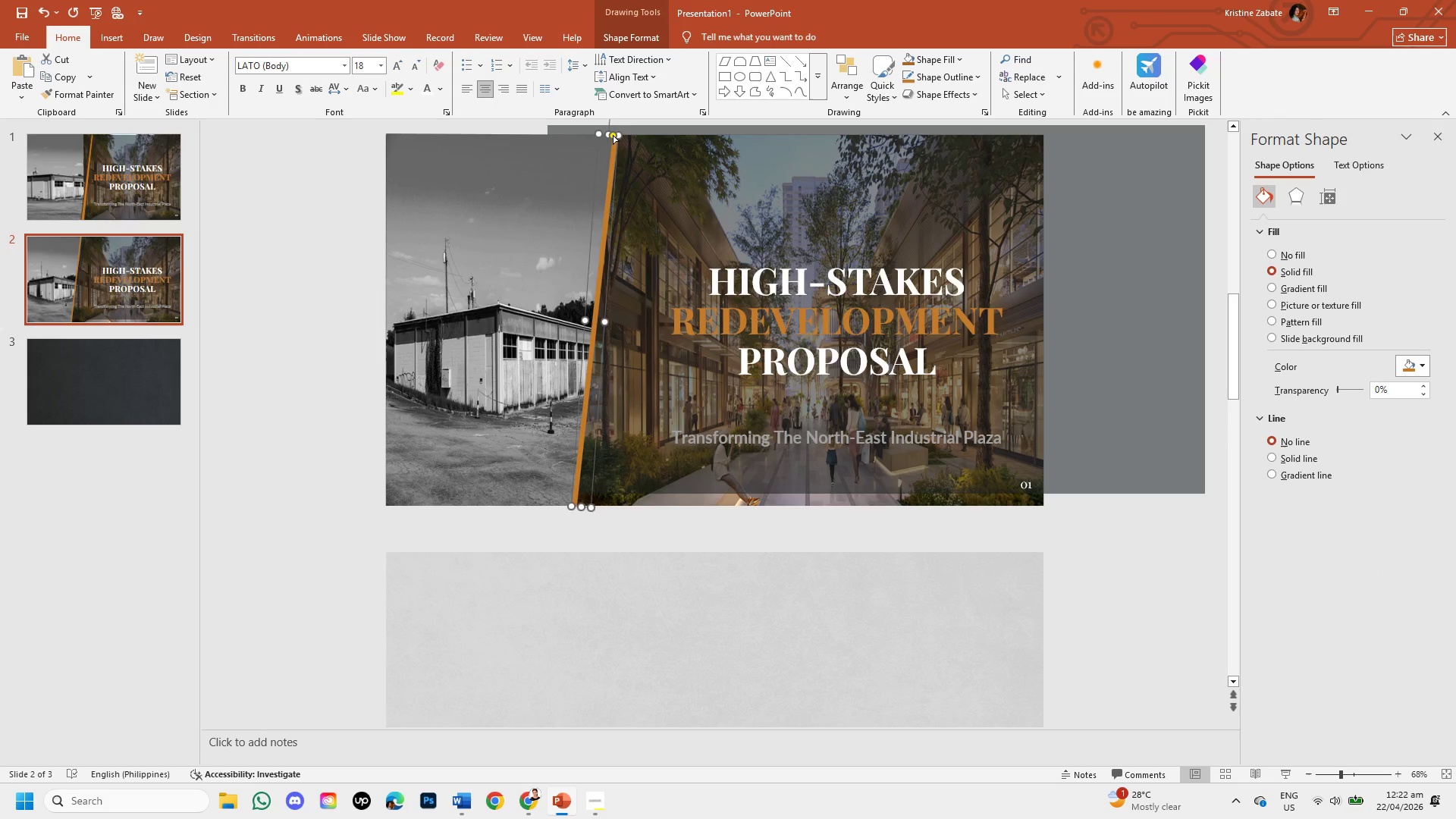 
left_click_drag(start_coordinate=[613, 135], to_coordinate=[610, 139])
 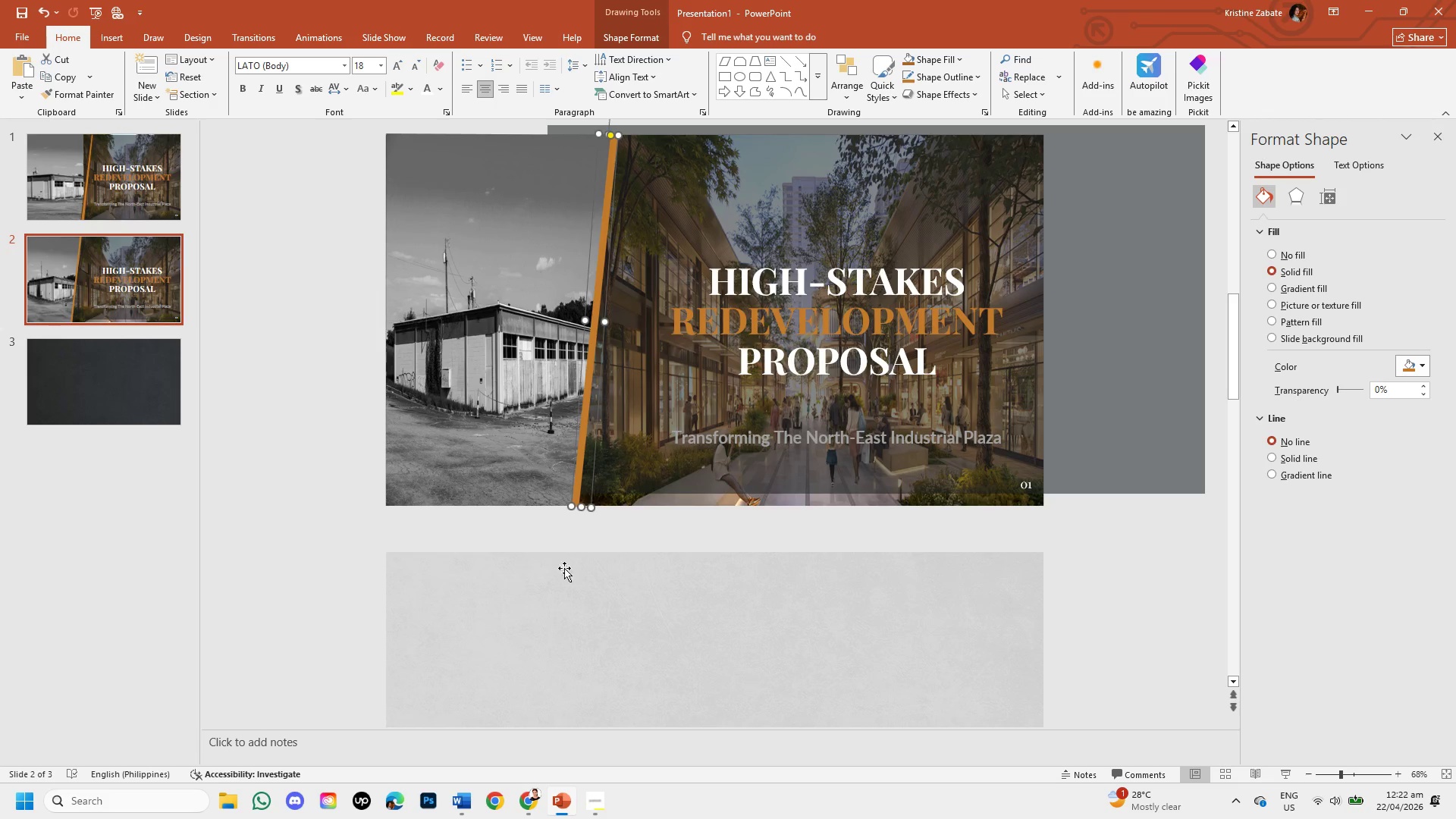 
left_click([507, 522])
 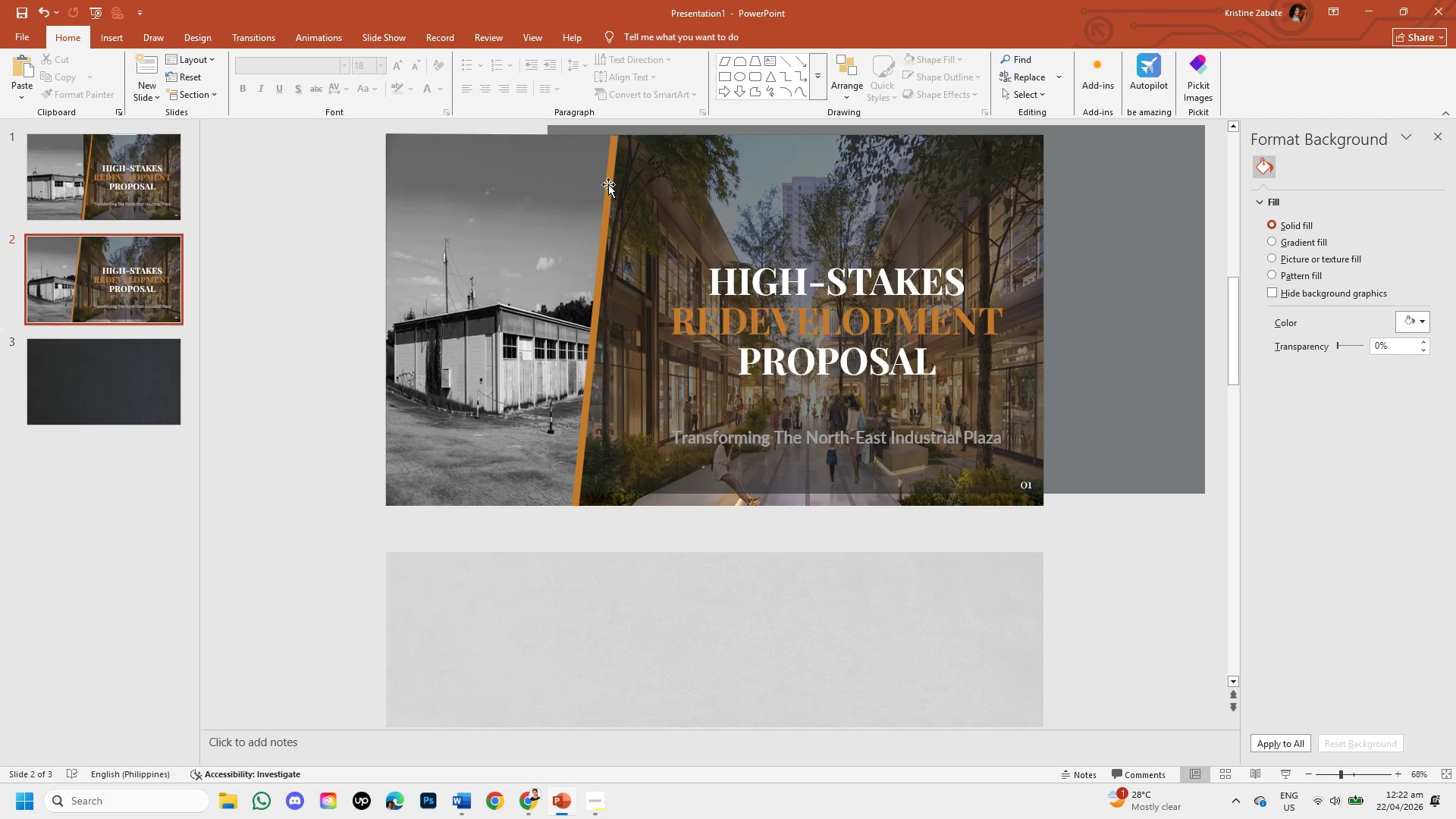 
left_click([607, 183])
 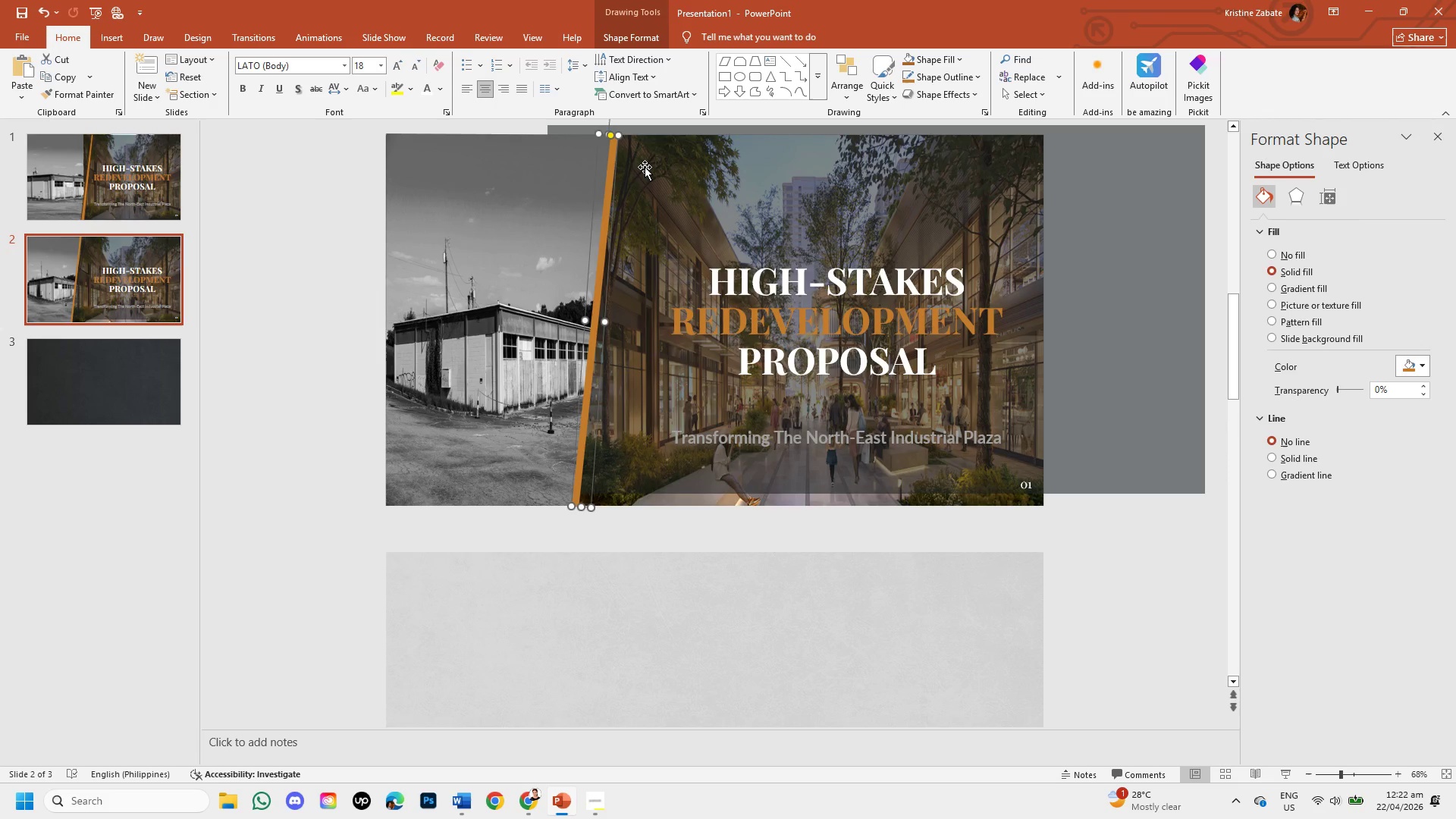 
key(ArrowRight)
 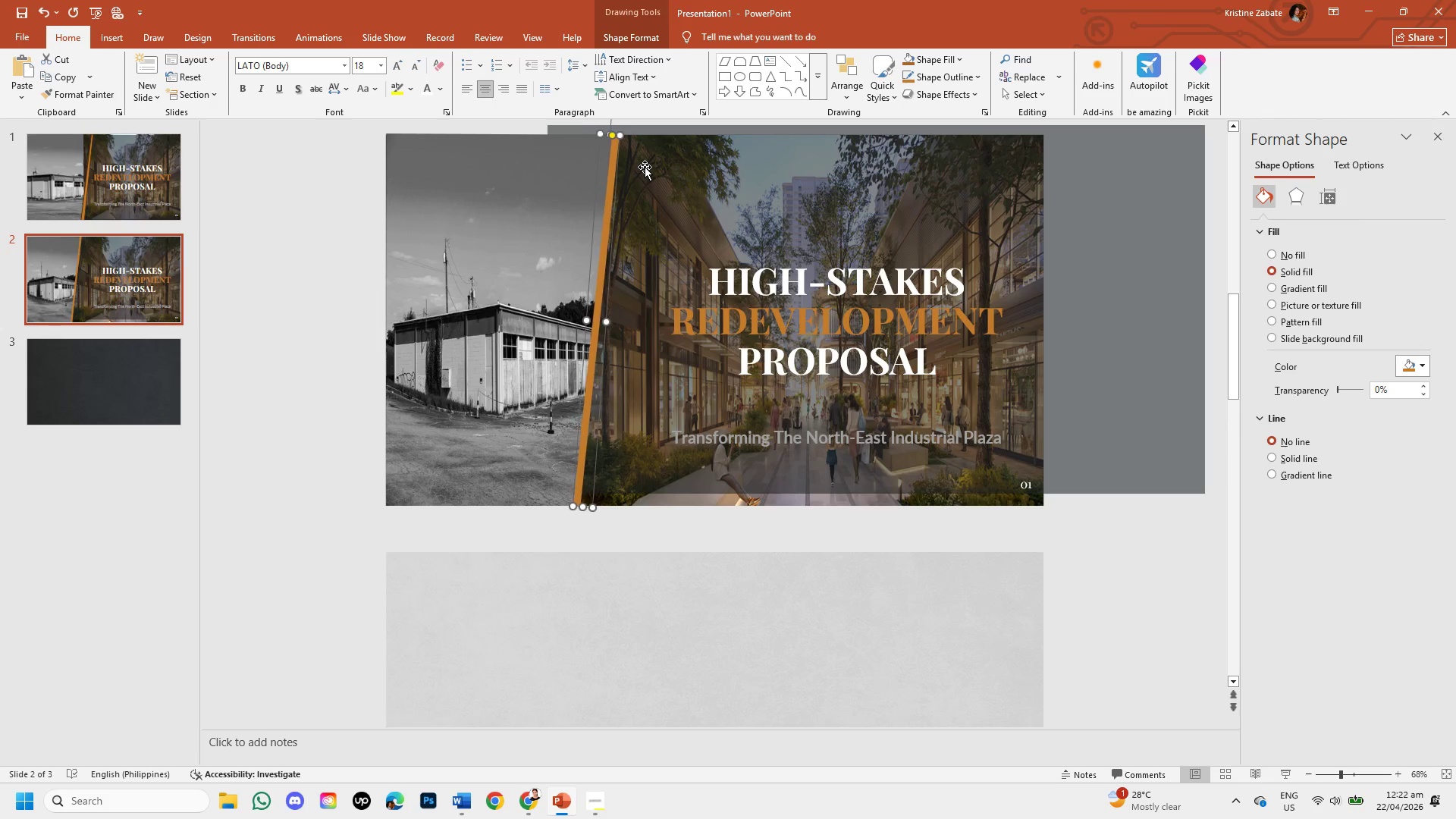 
key(ArrowRight)
 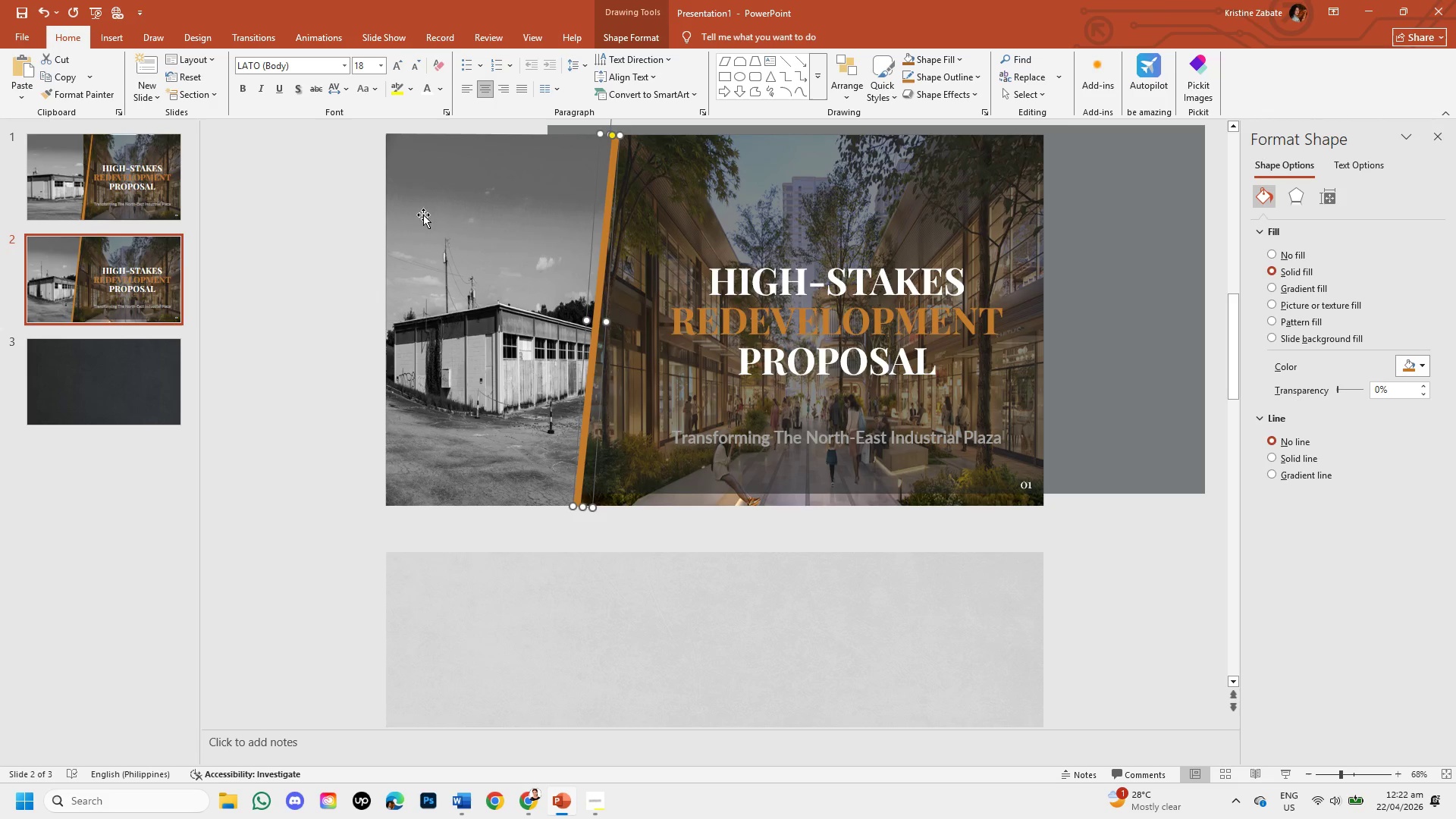 
left_click([338, 219])
 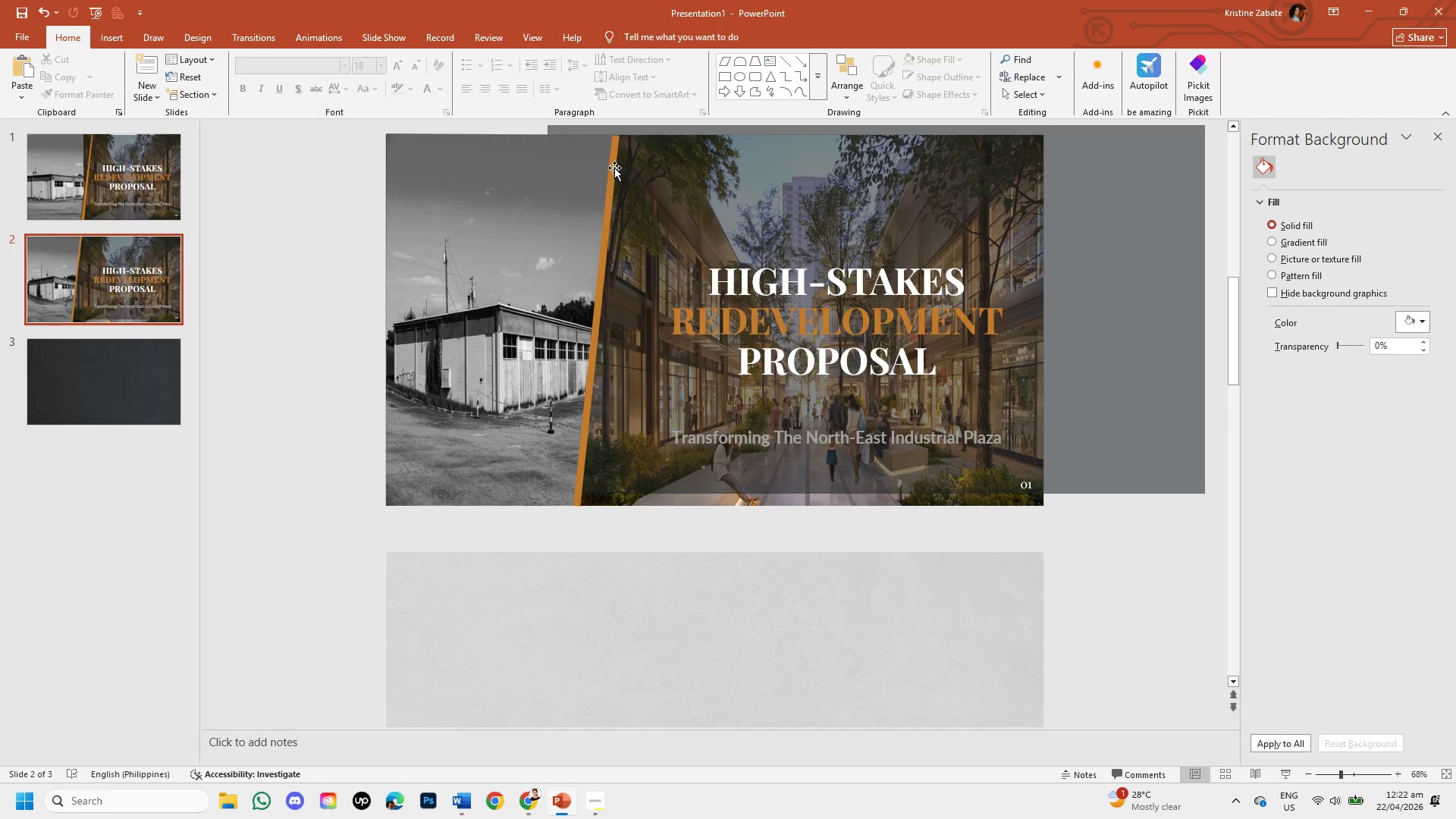 
left_click([613, 165])
 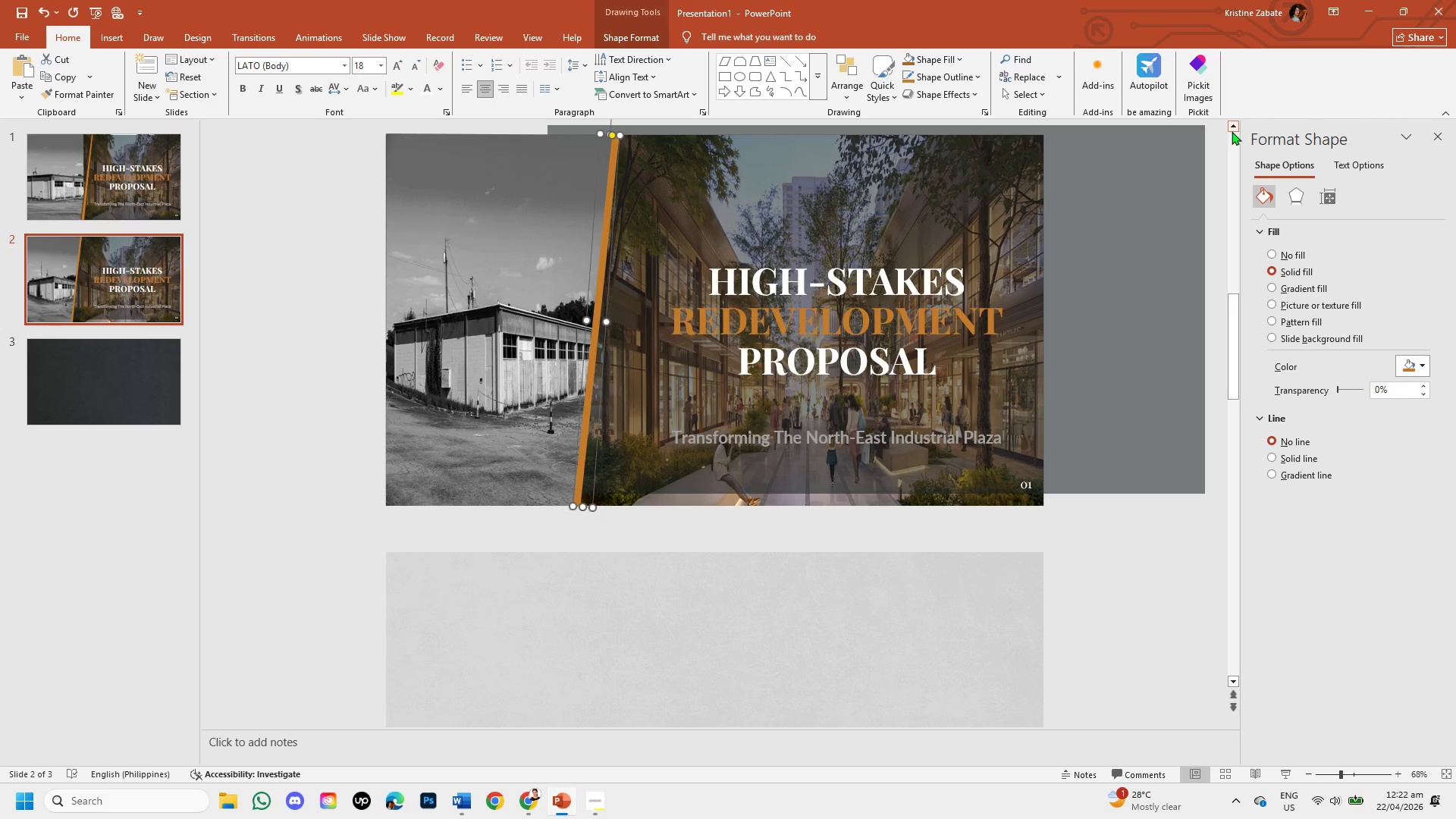 
double_click([1233, 130])
 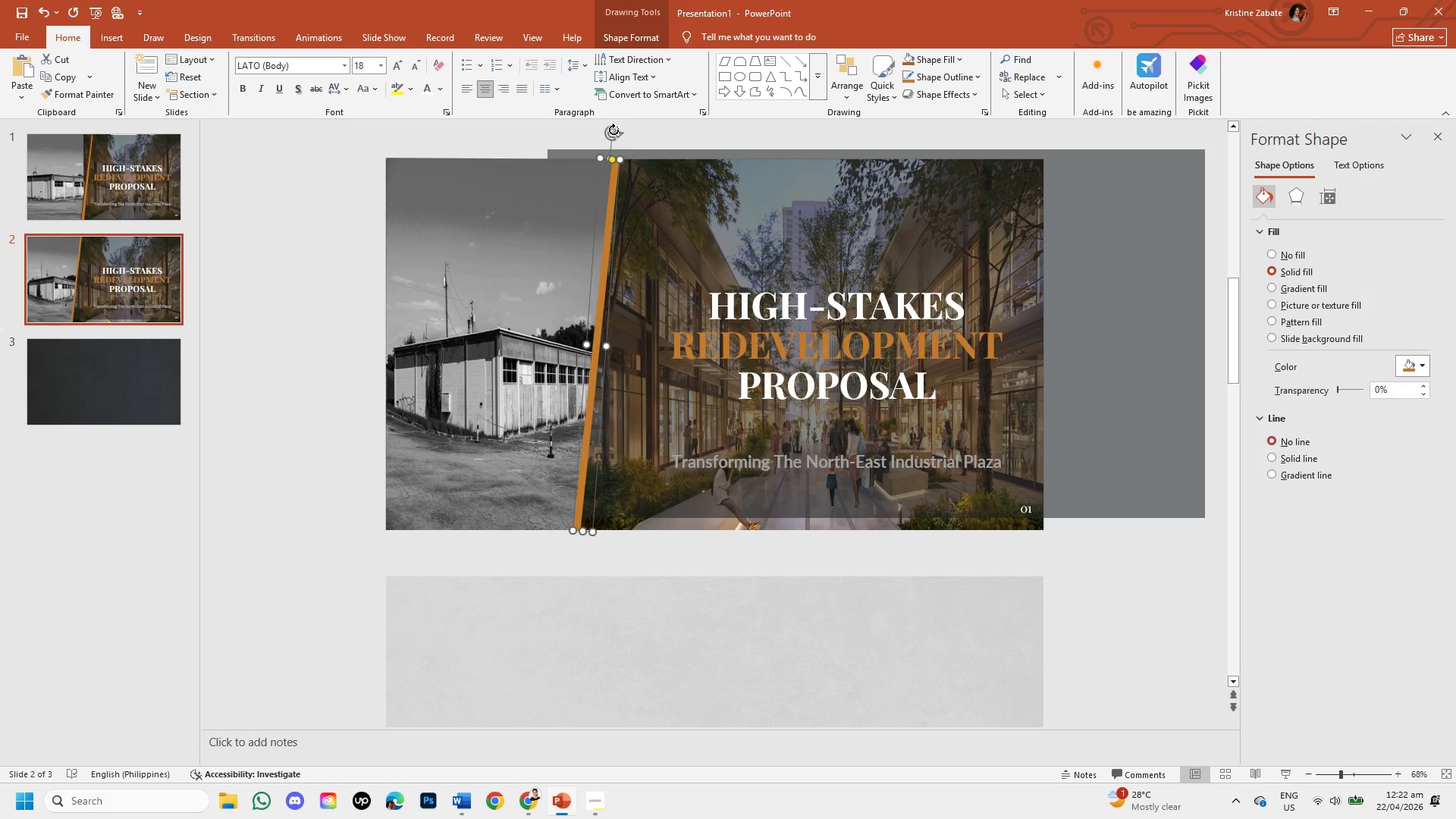 
left_click_drag(start_coordinate=[613, 130], to_coordinate=[618, 132])
 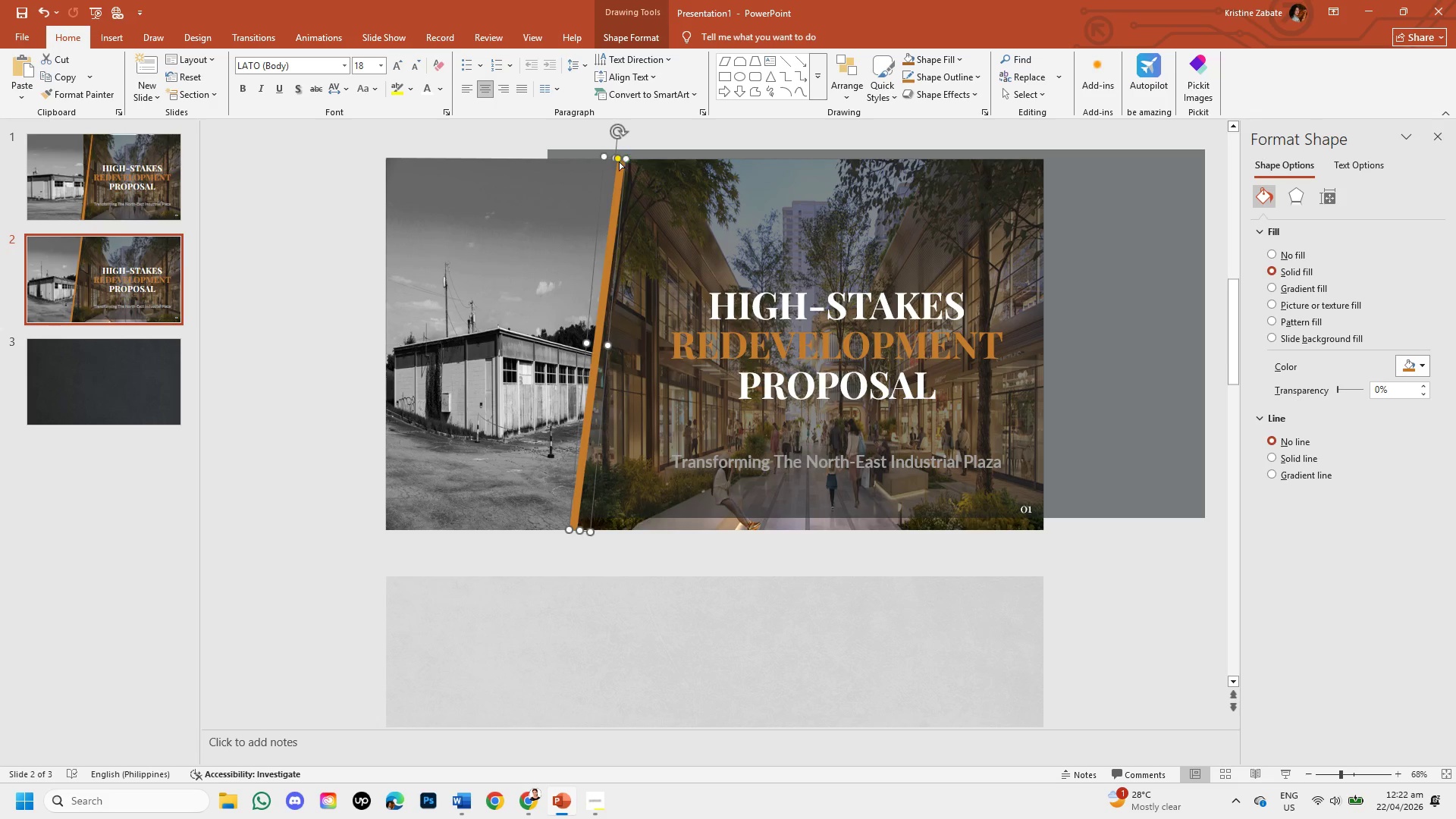 
left_click([362, 235])
 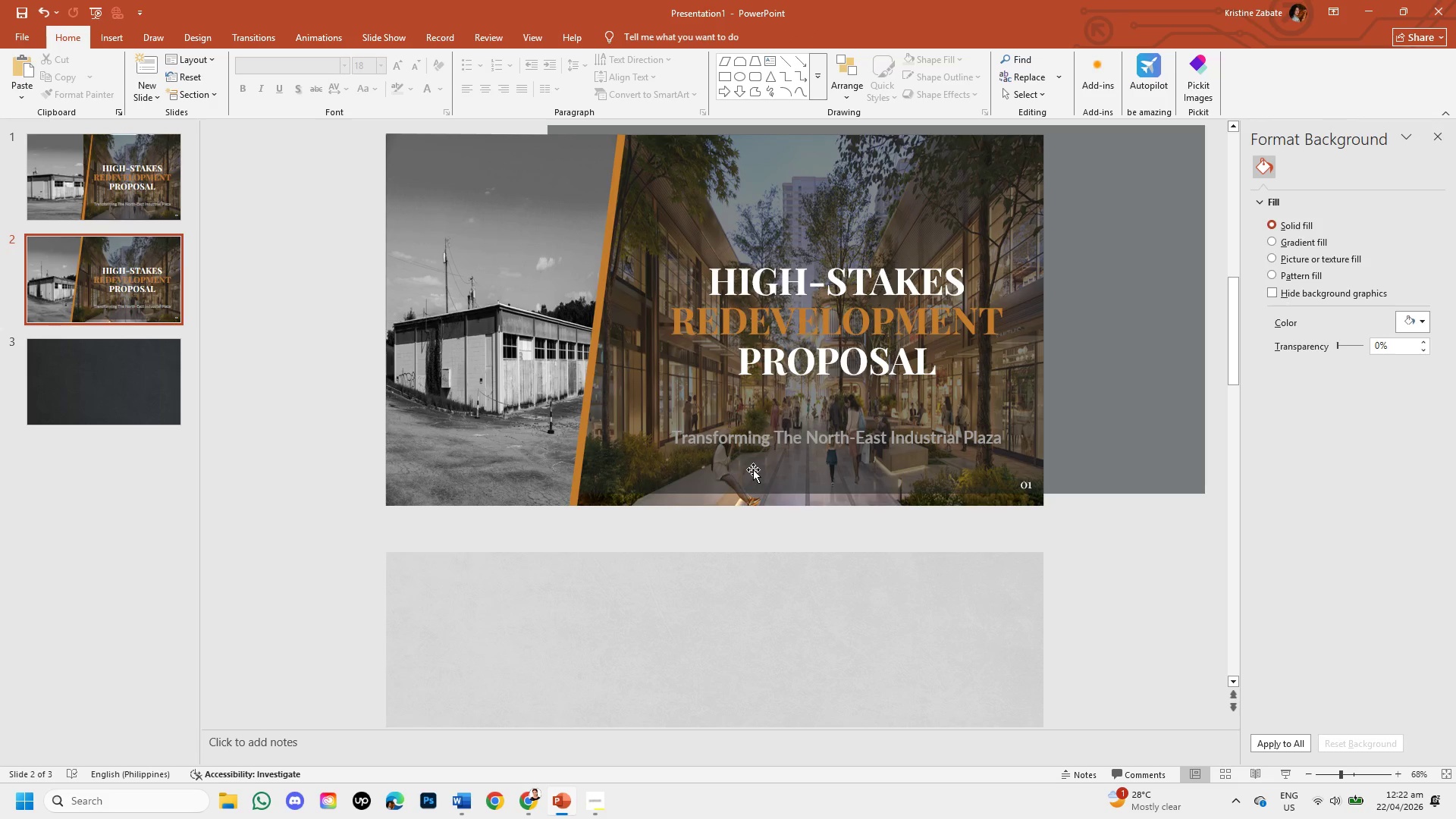 
left_click([917, 219])
 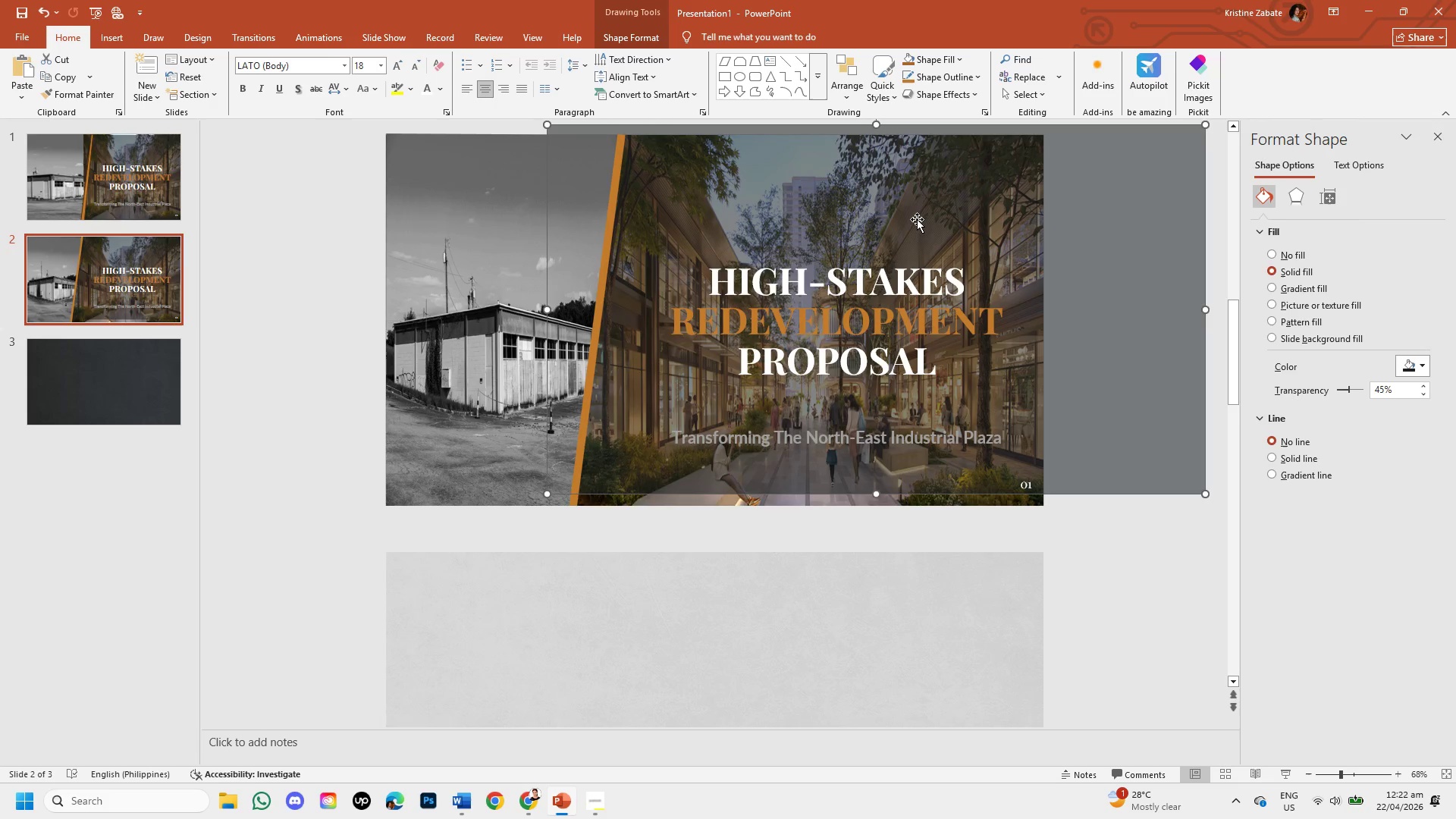 
left_click_drag(start_coordinate=[917, 219], to_coordinate=[752, 228])
 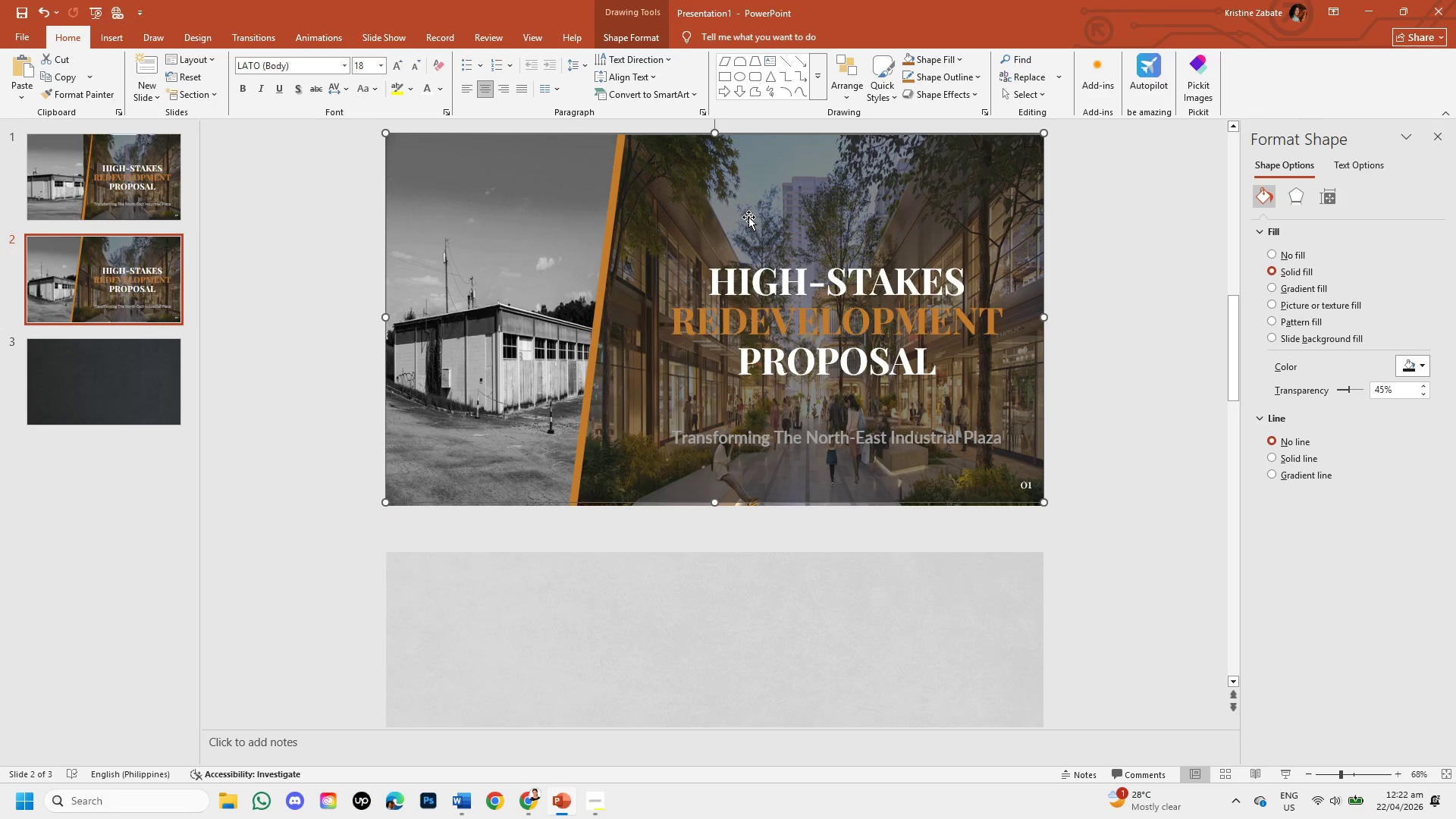 
left_click_drag(start_coordinate=[748, 217], to_coordinate=[761, 227])
 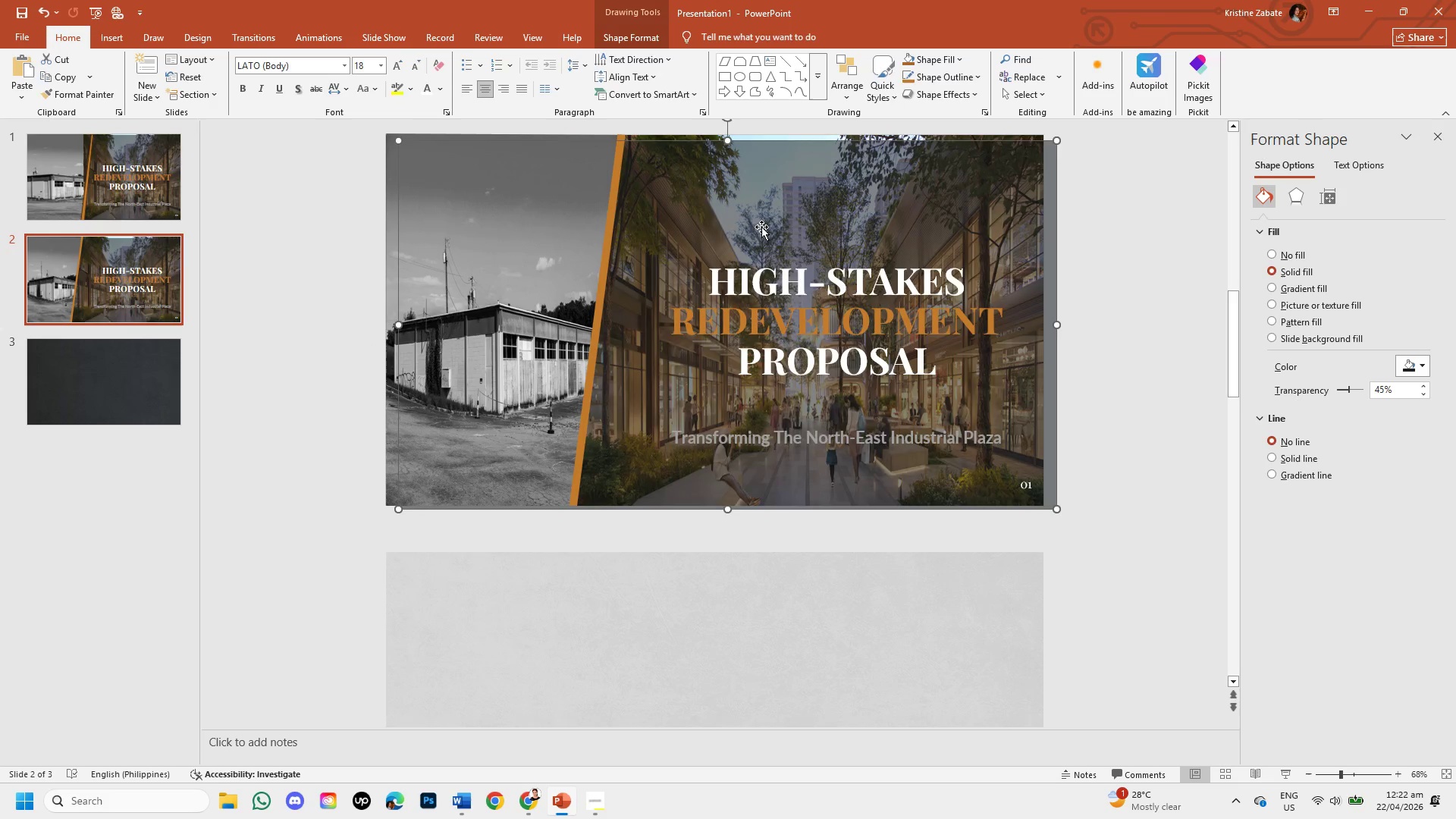 
key(Backspace)
 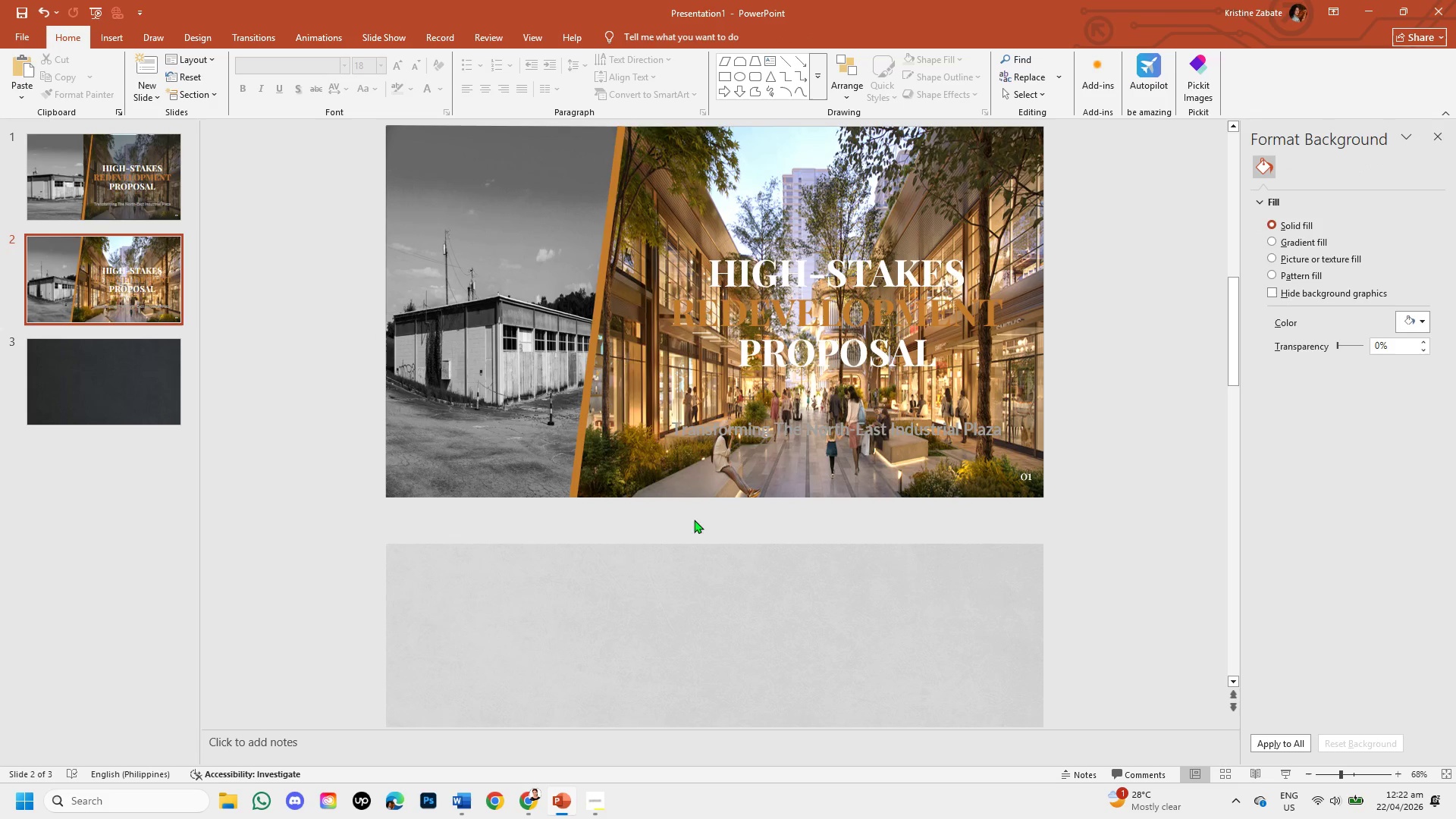 
left_click([692, 581])
 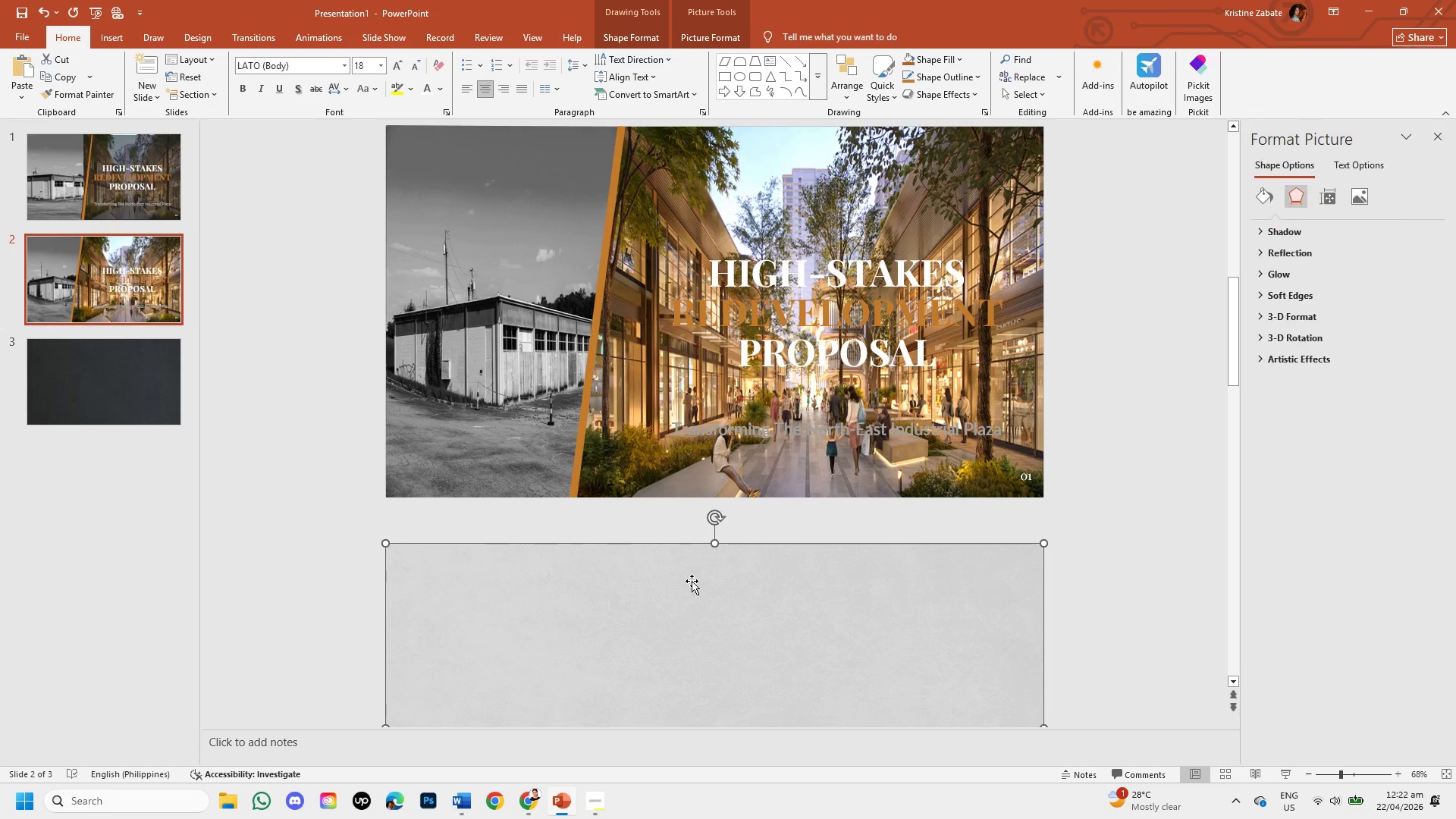 
left_click_drag(start_coordinate=[692, 581], to_coordinate=[695, 171])
 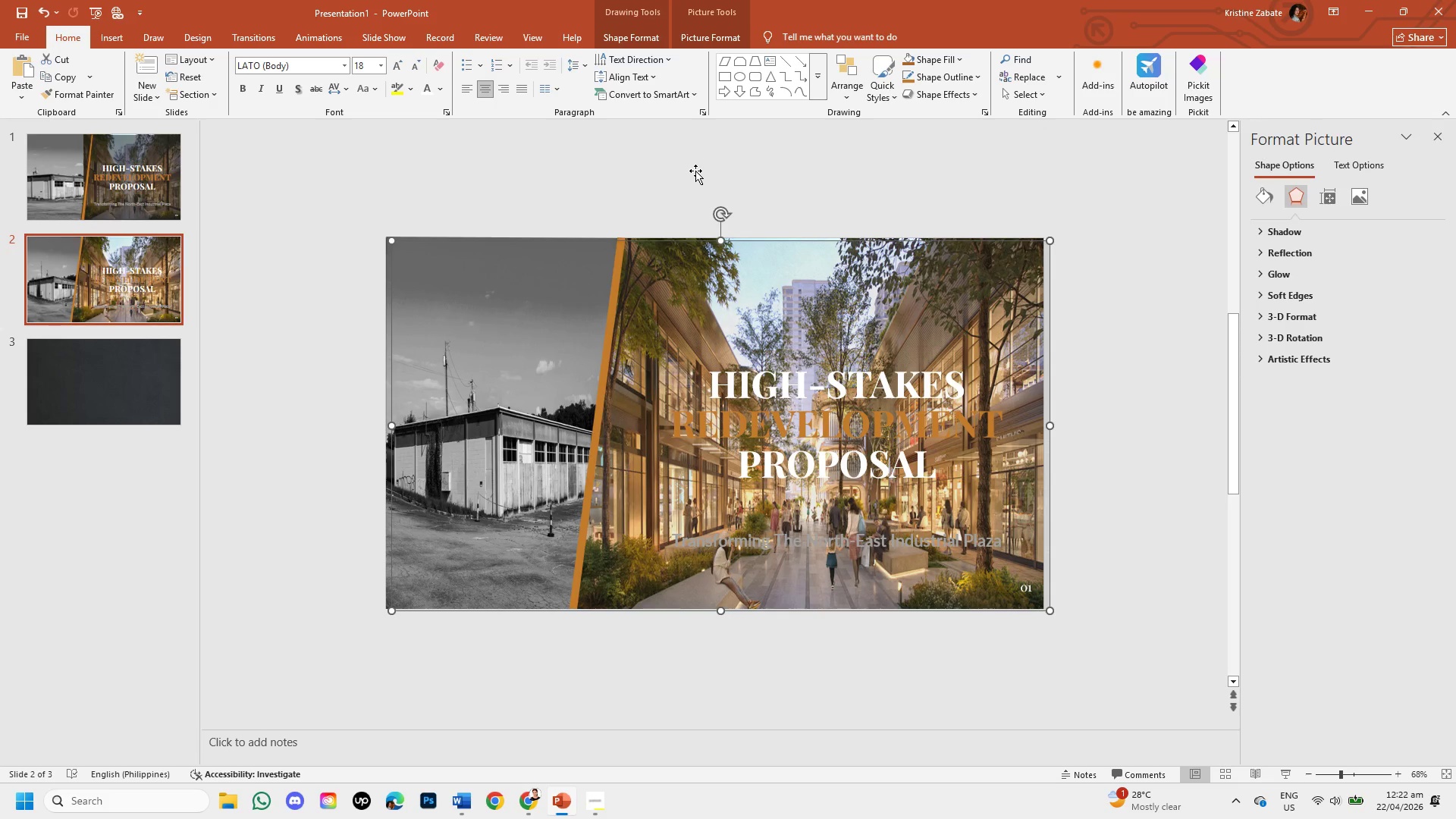 
key(Control+Z)
 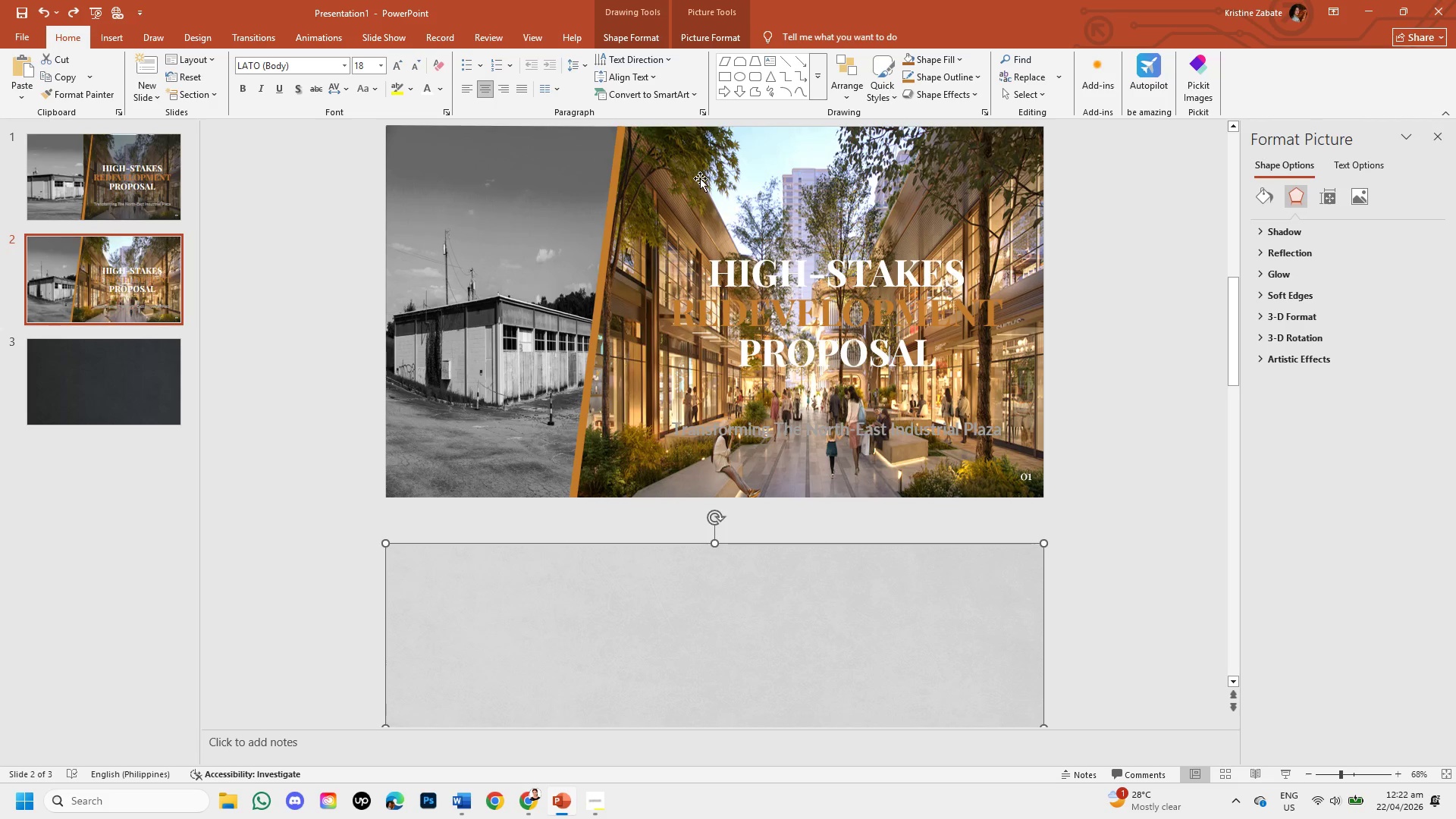 
key(Control+Z)
 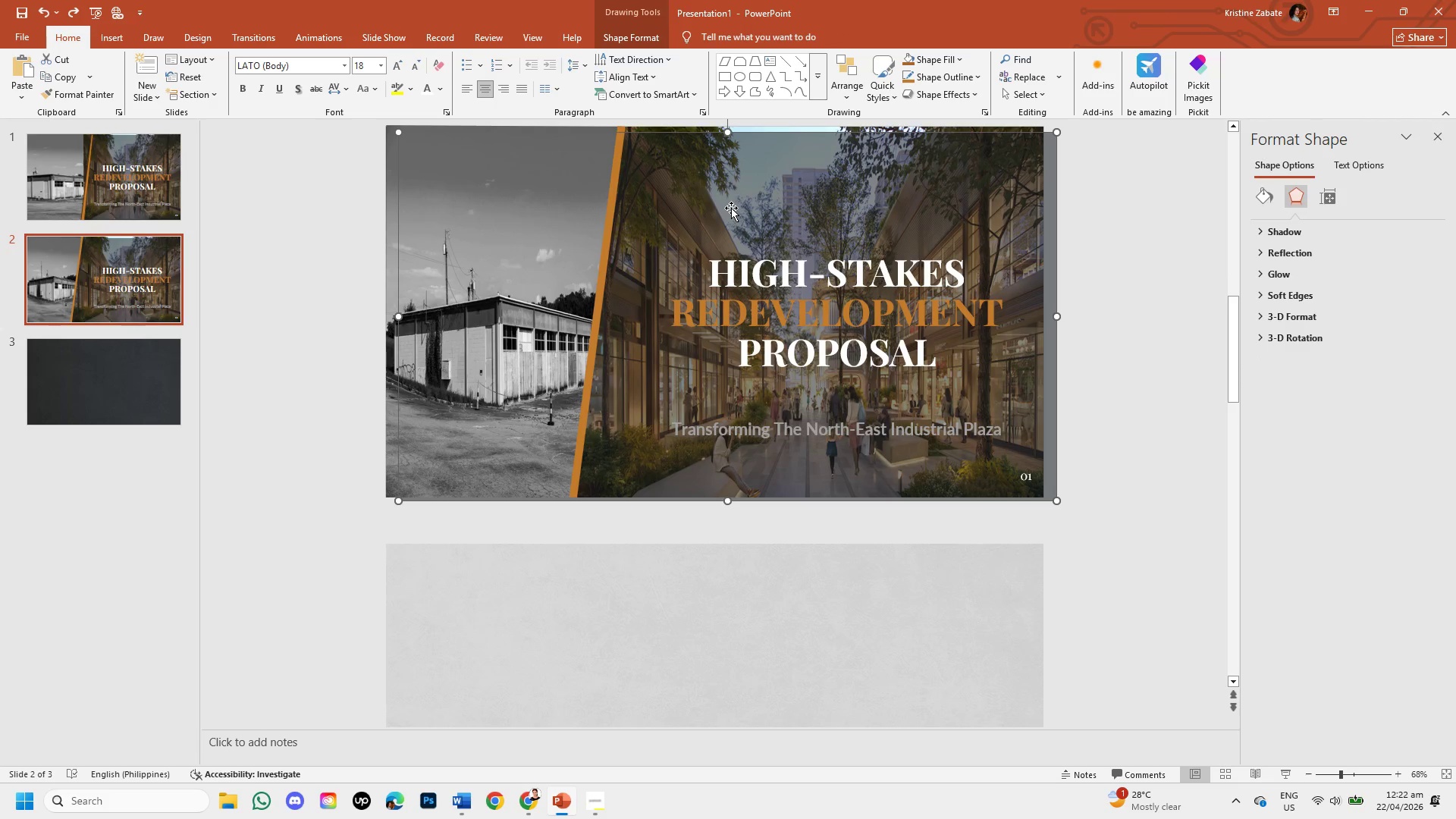 
left_click_drag(start_coordinate=[730, 206], to_coordinate=[990, 215])
 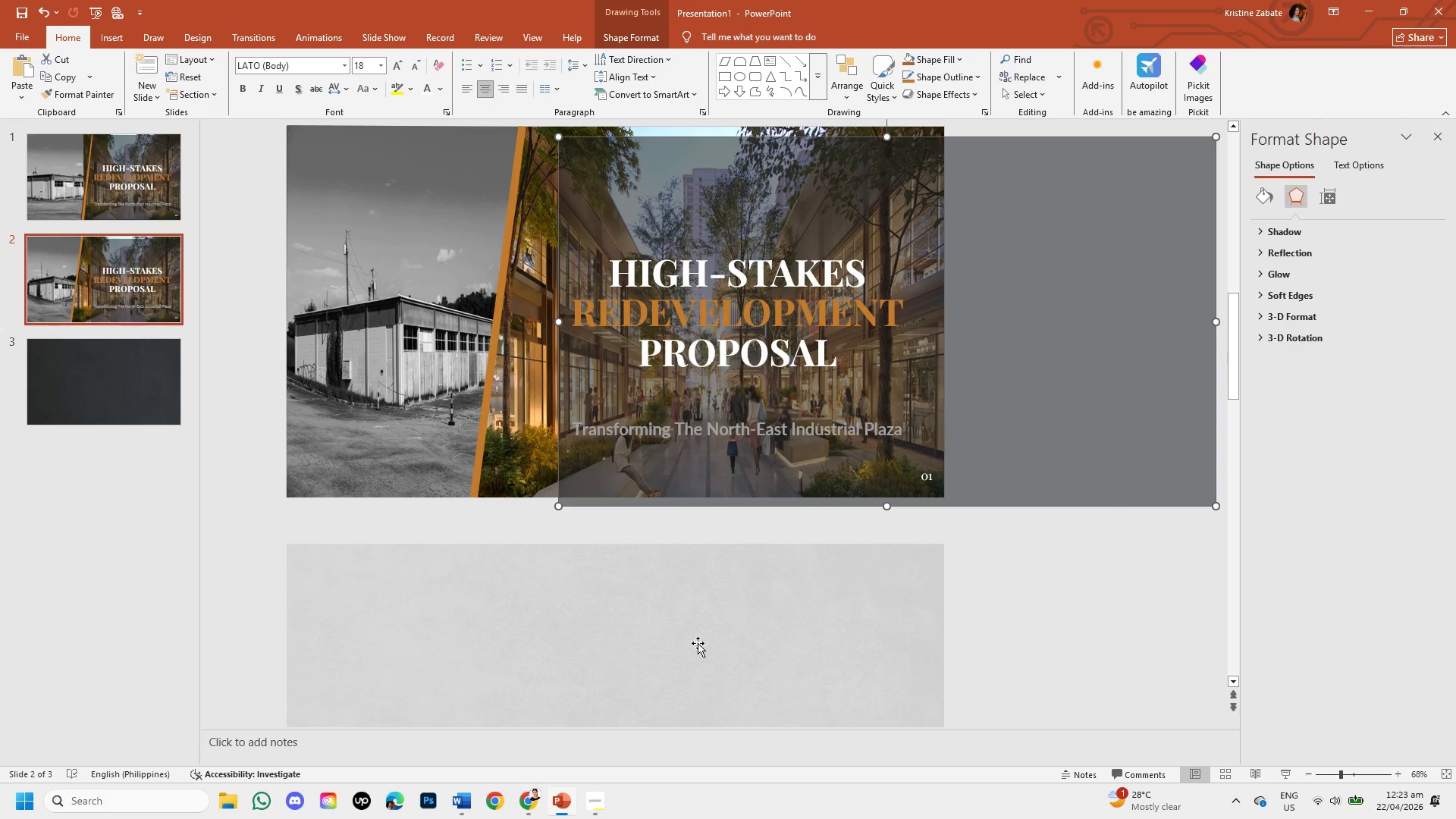 
left_click([698, 638])
 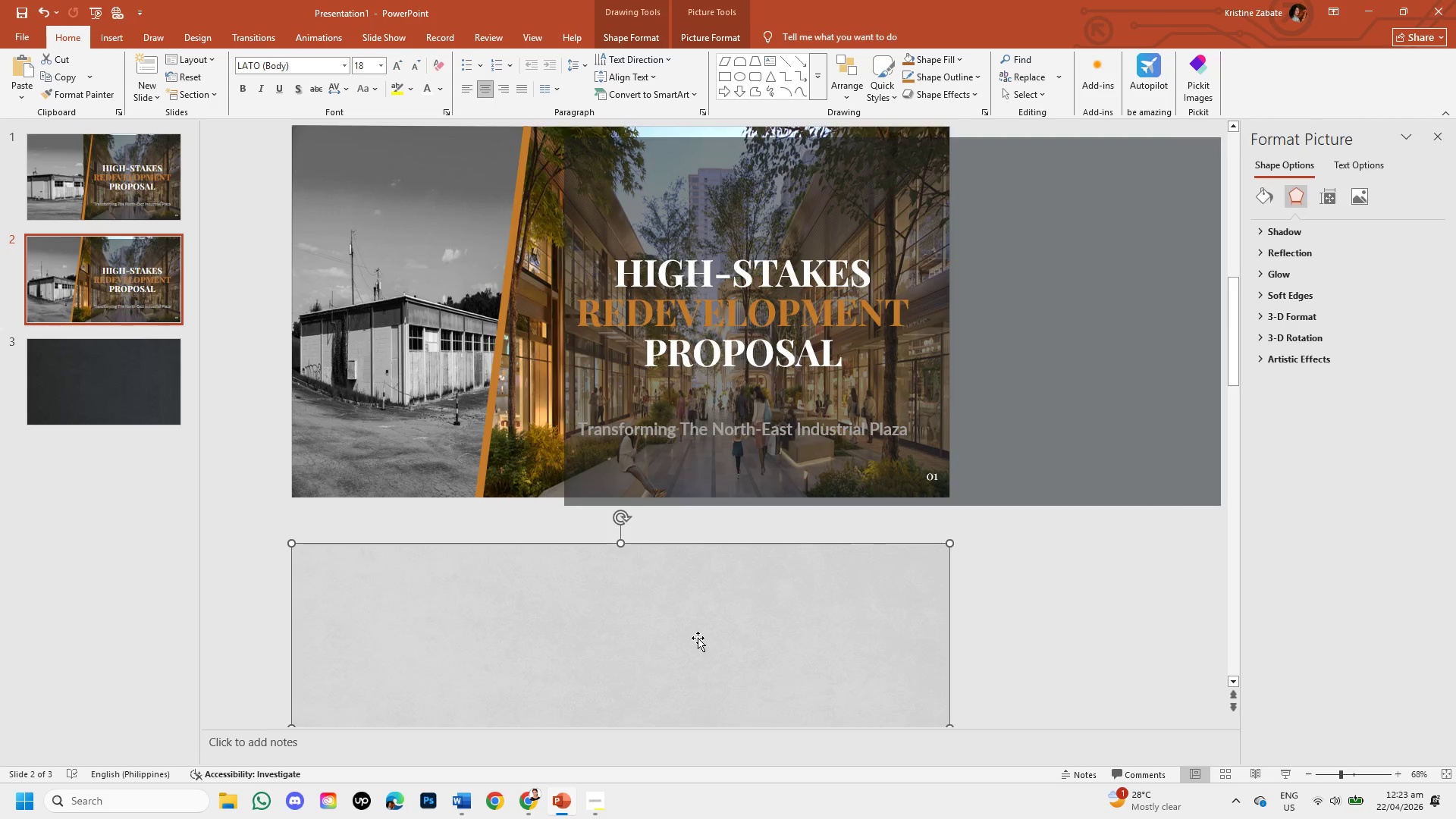 
left_click_drag(start_coordinate=[698, 638], to_coordinate=[677, 368])
 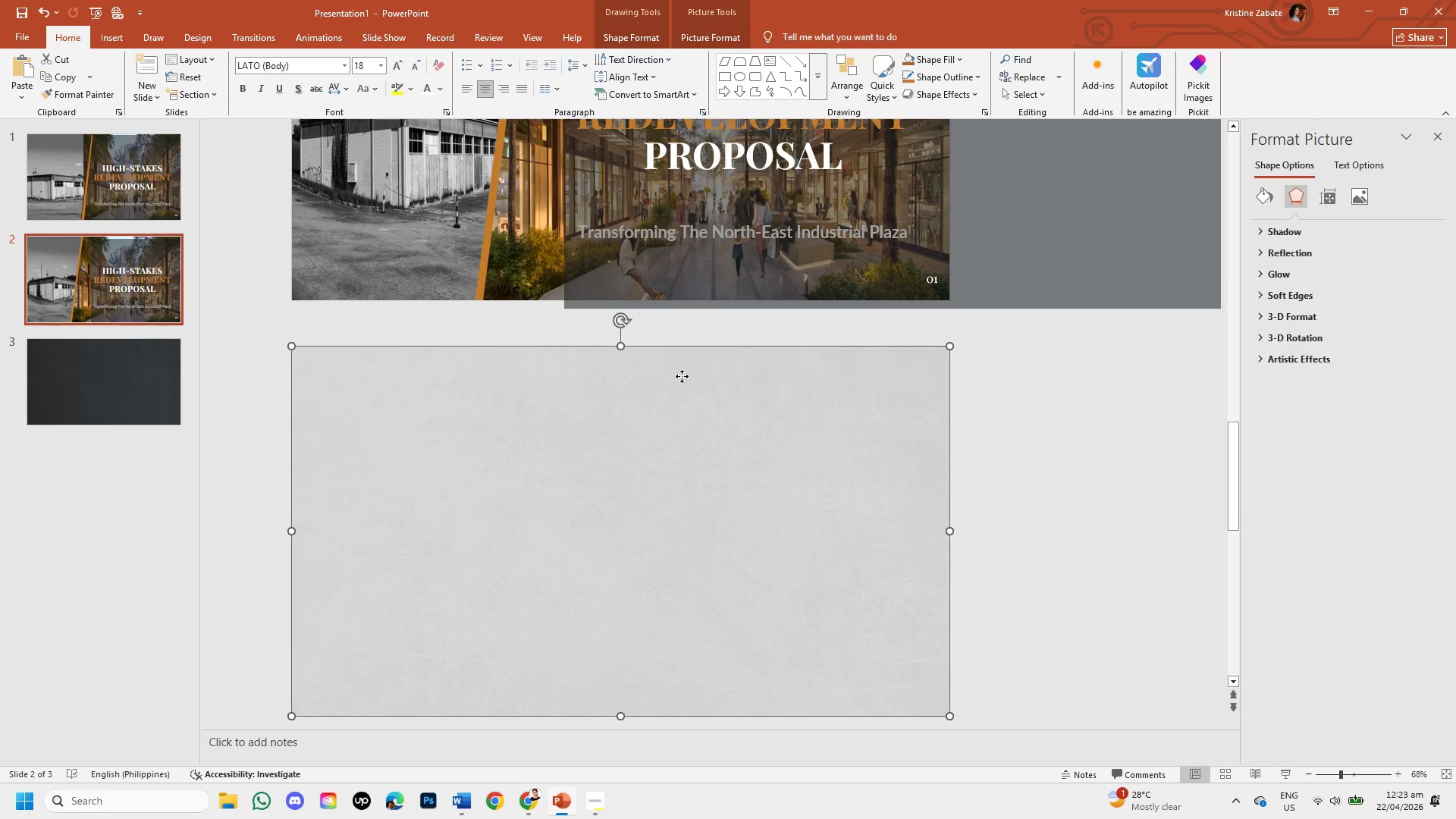 
left_click_drag(start_coordinate=[682, 376], to_coordinate=[680, 127])
 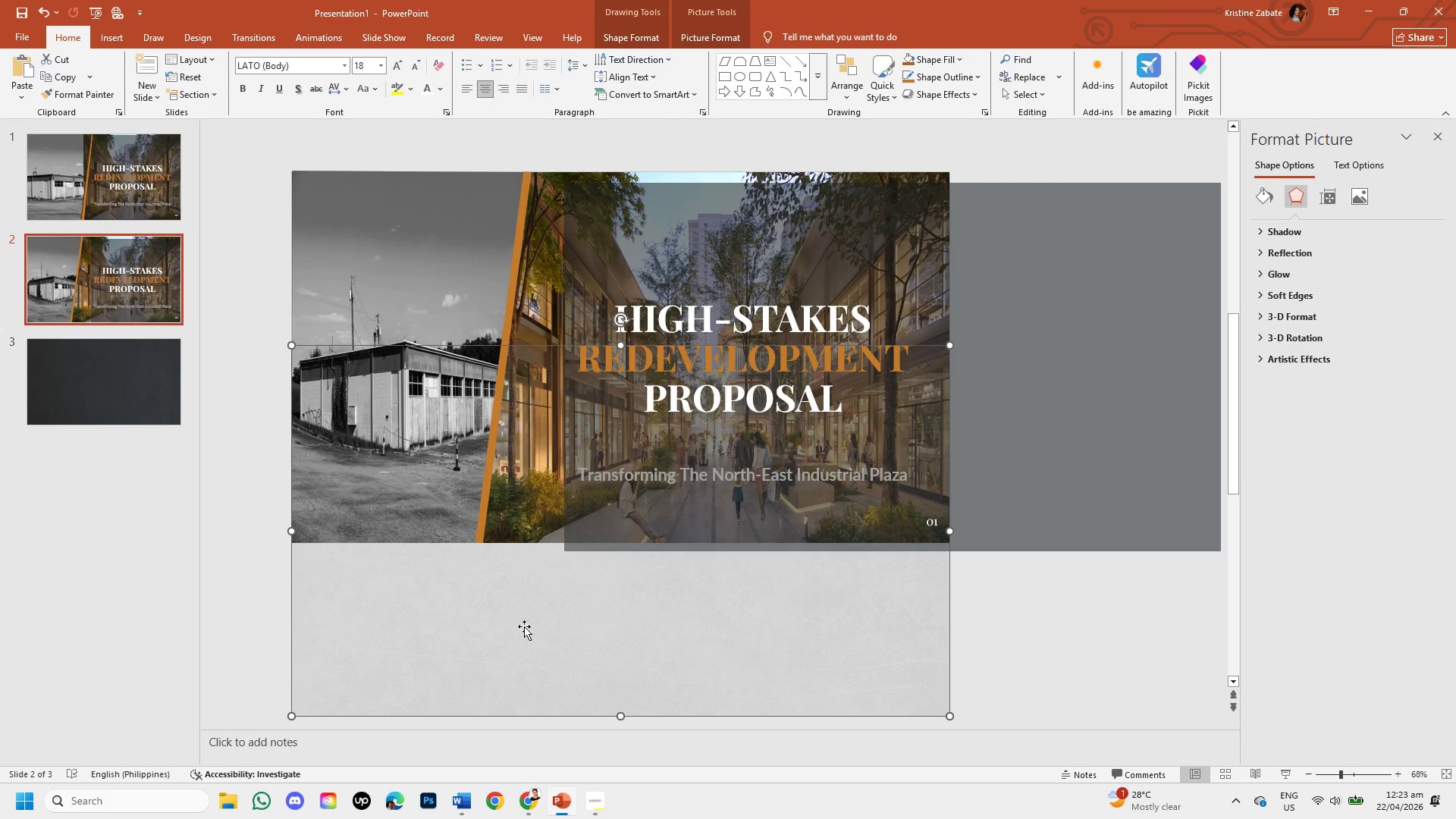 
left_click_drag(start_coordinate=[520, 626], to_coordinate=[518, 448])
 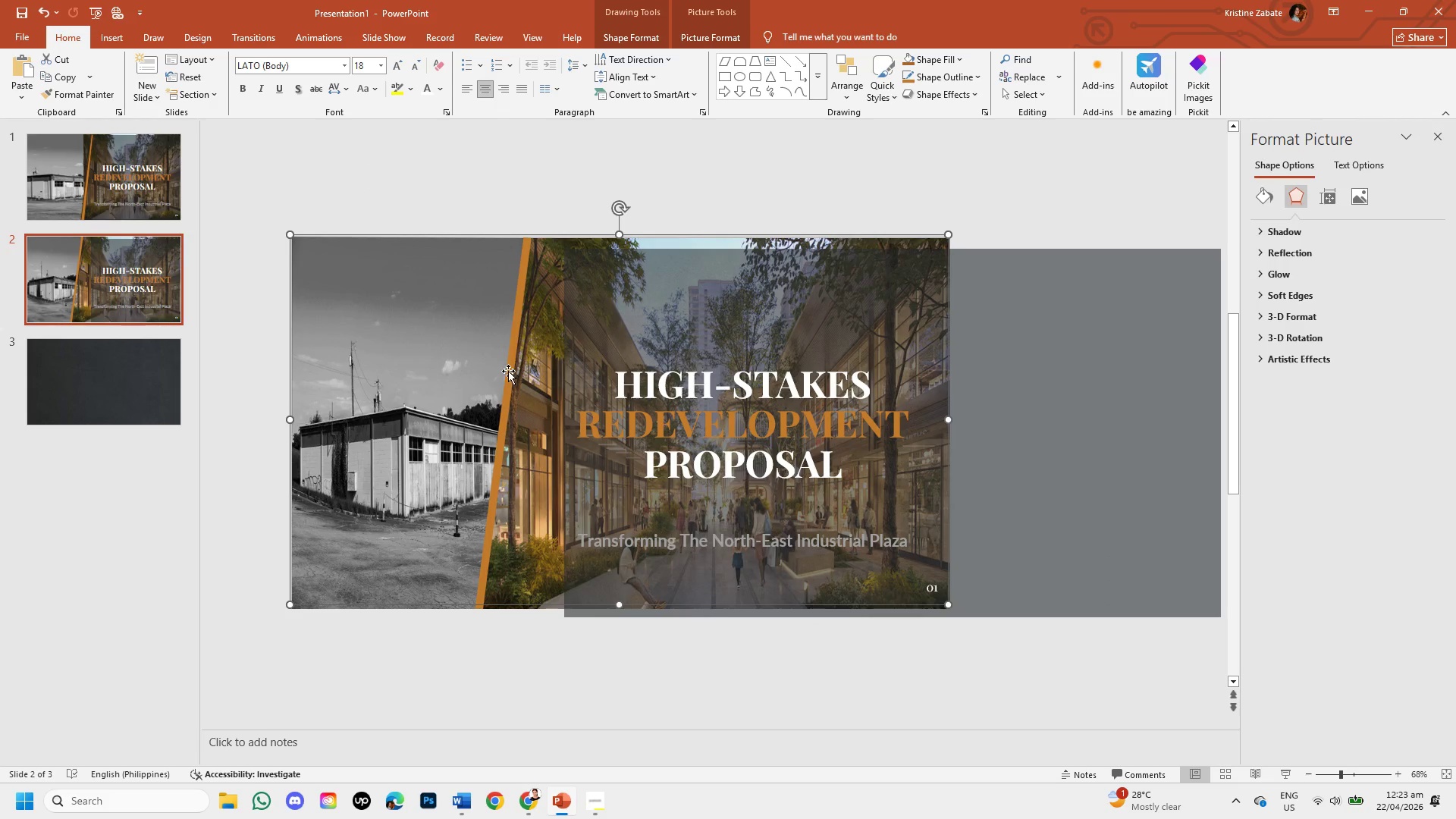 
key(ArrowDown)
 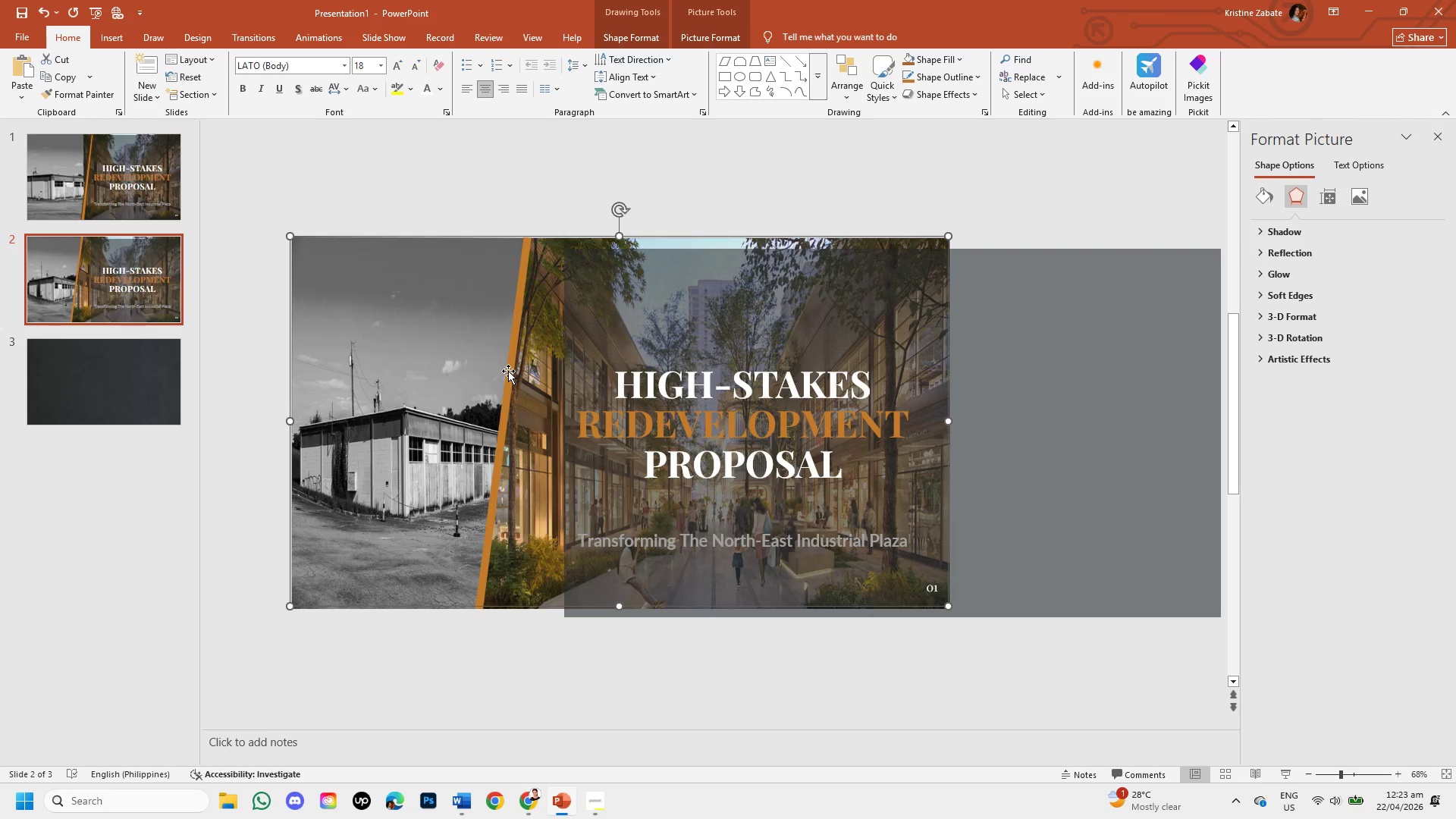 
key(ArrowDown)
 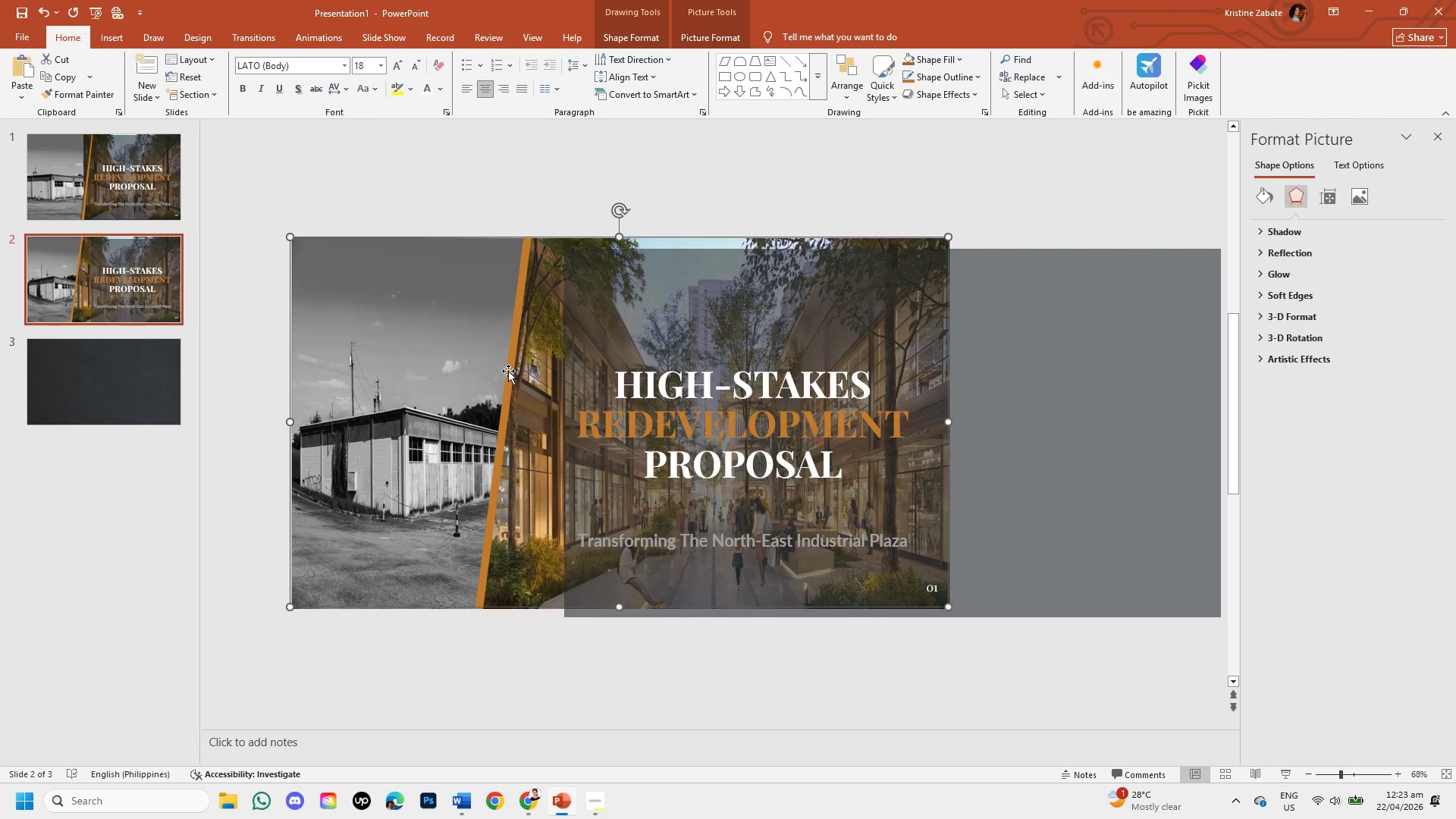 
key(ArrowDown)
 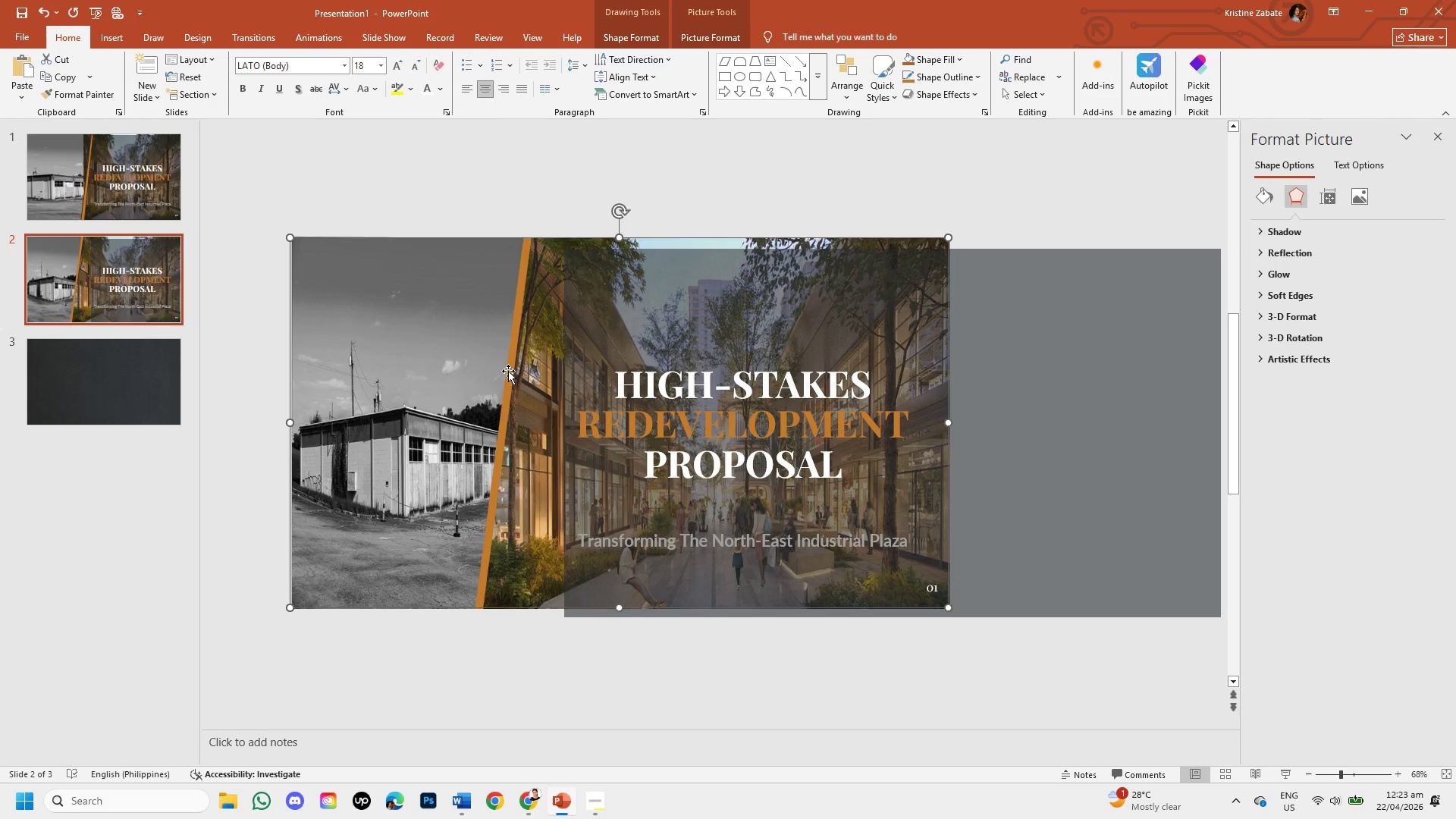 
key(ArrowDown)
 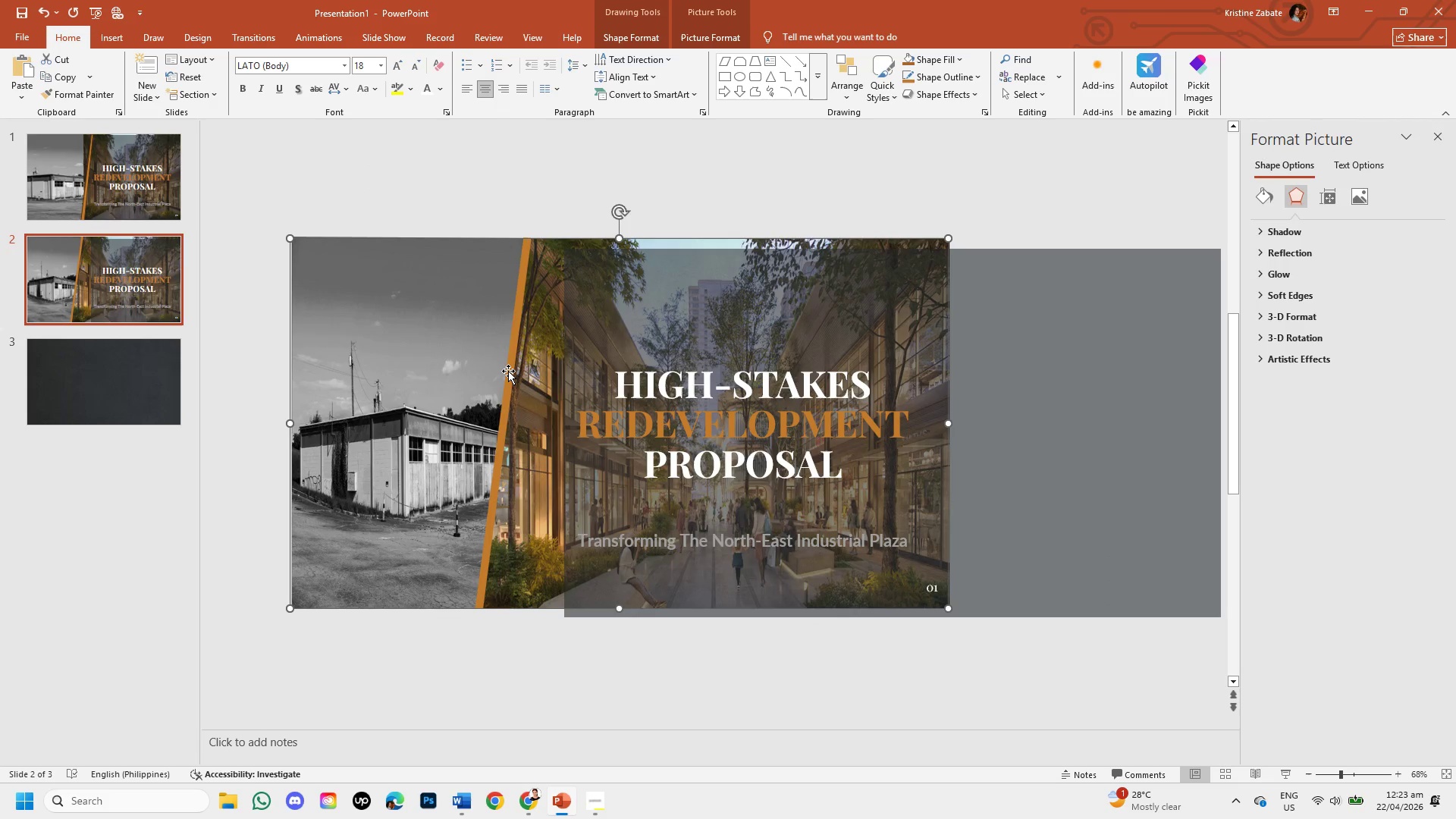 
key(ArrowDown)
 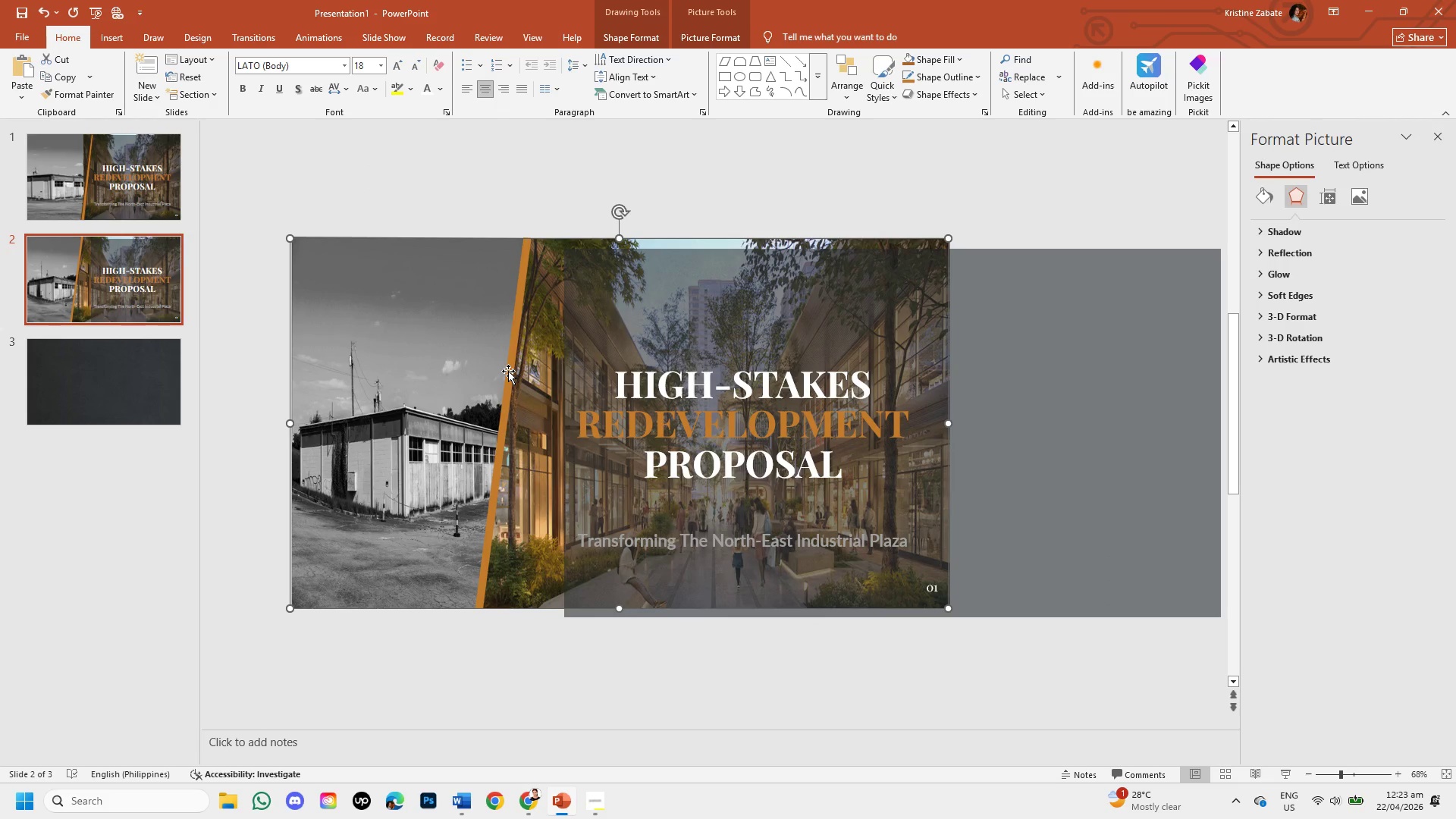 
key(ArrowRight)
 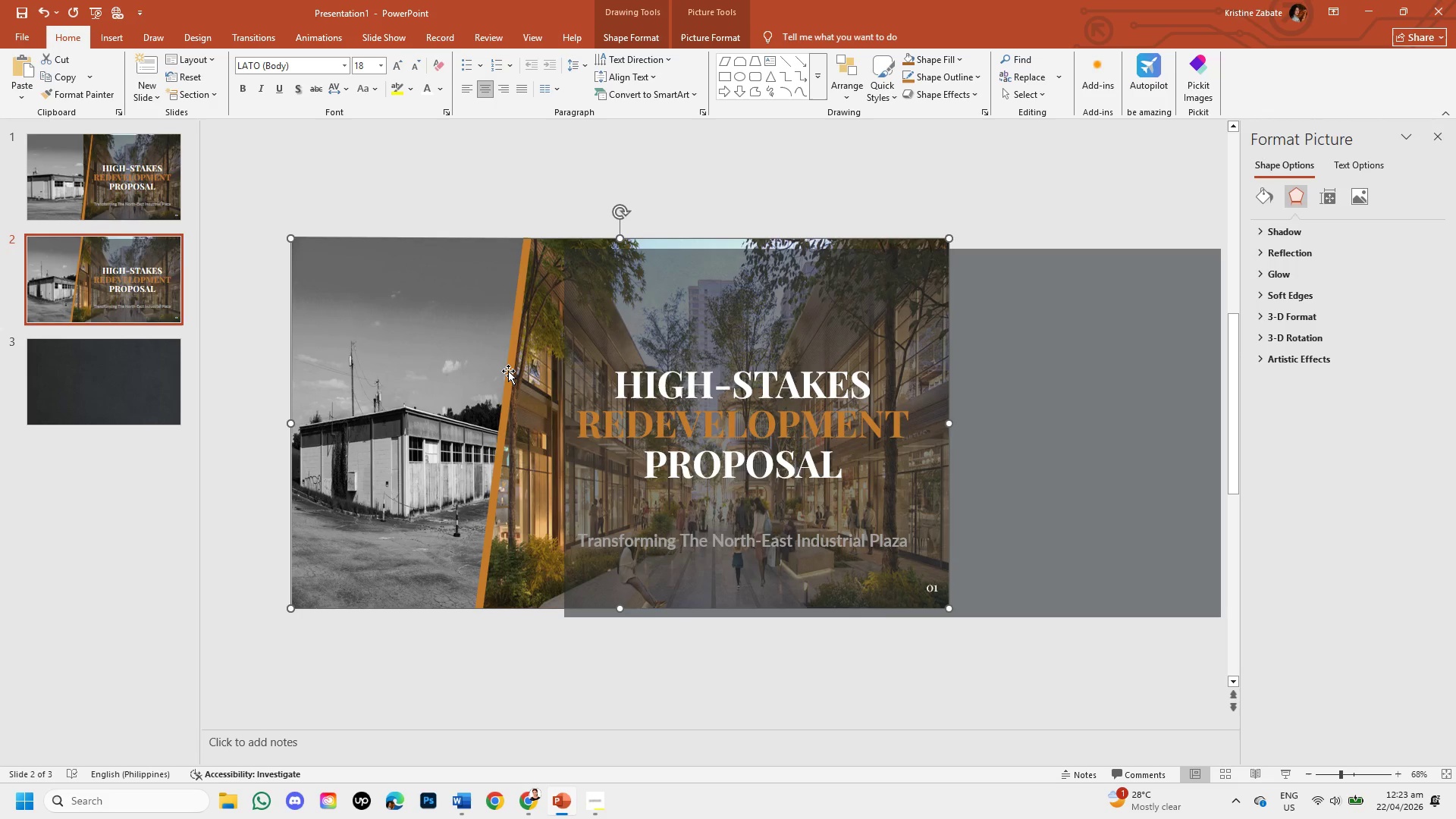 
key(ArrowRight)
 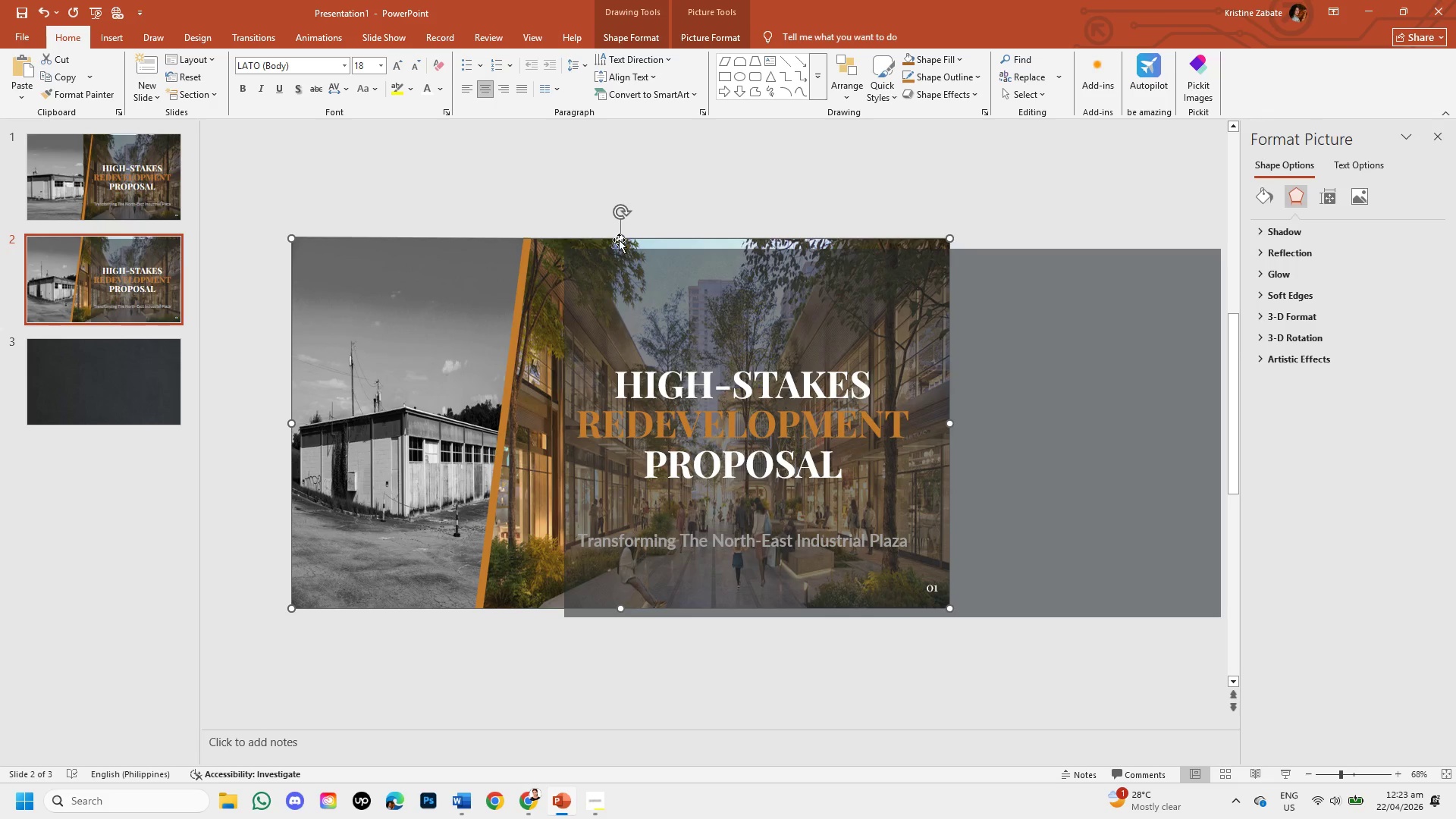 
left_click([686, 194])
 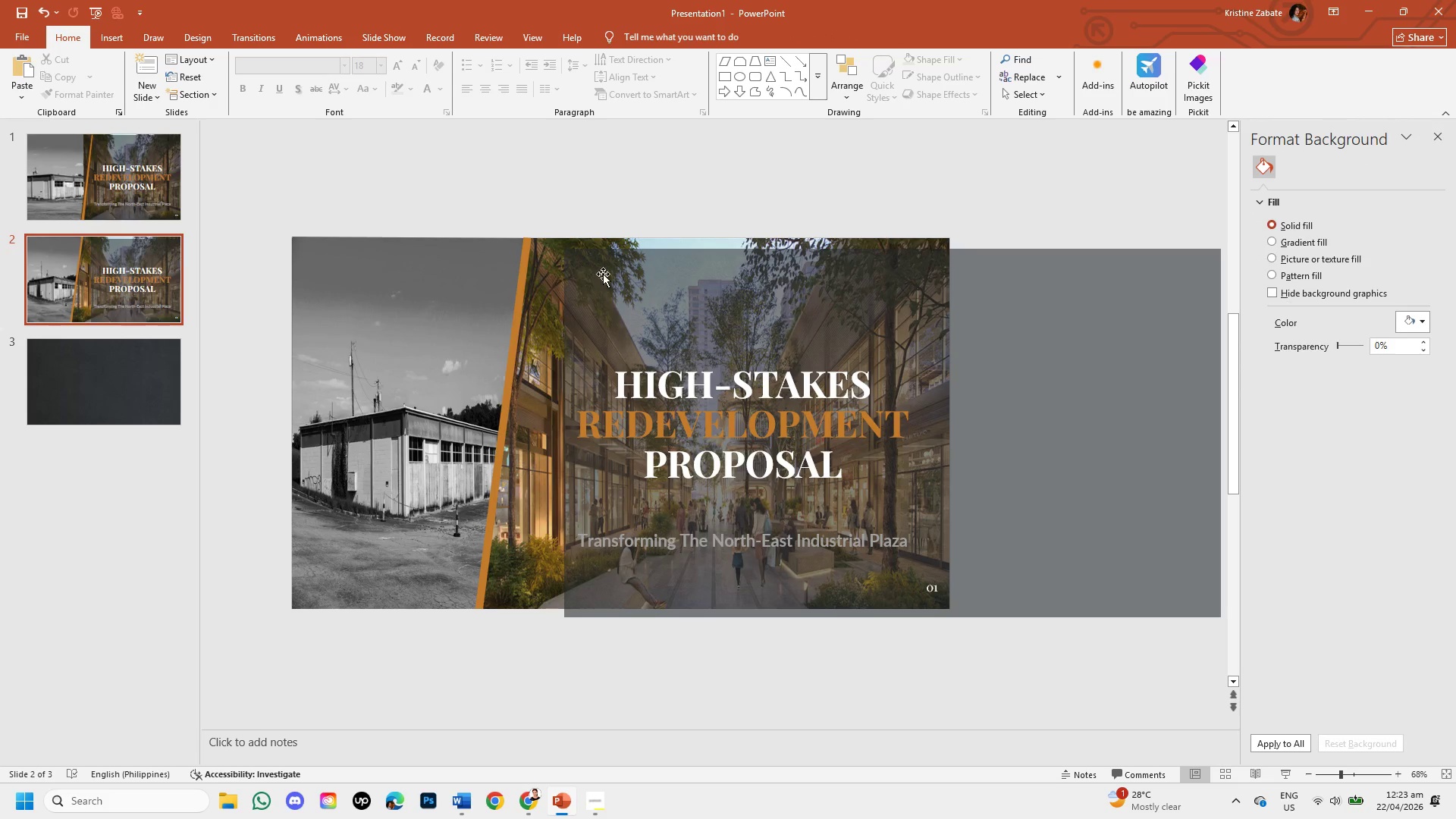 
left_click([634, 242])
 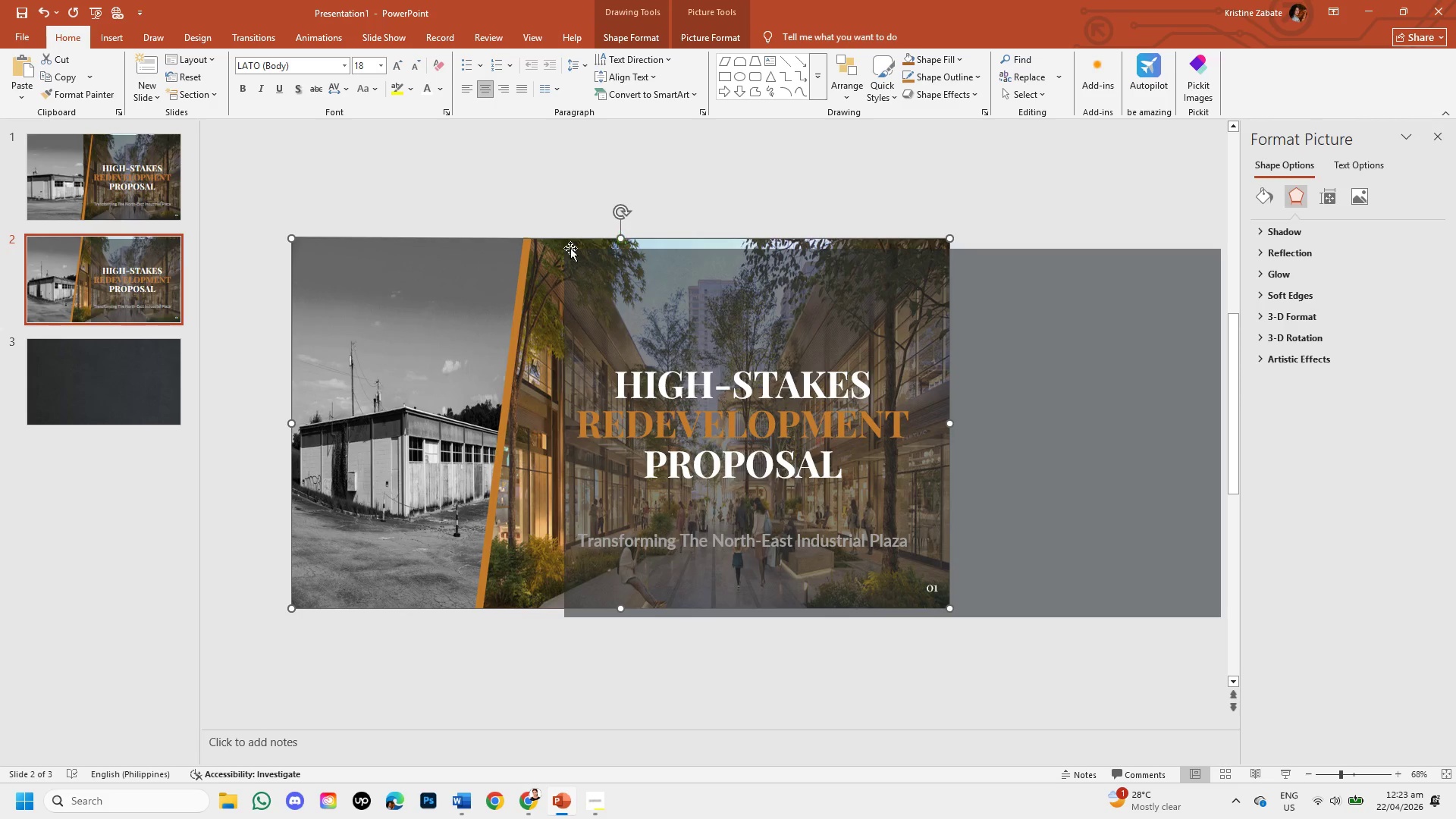 
left_click([540, 265])
 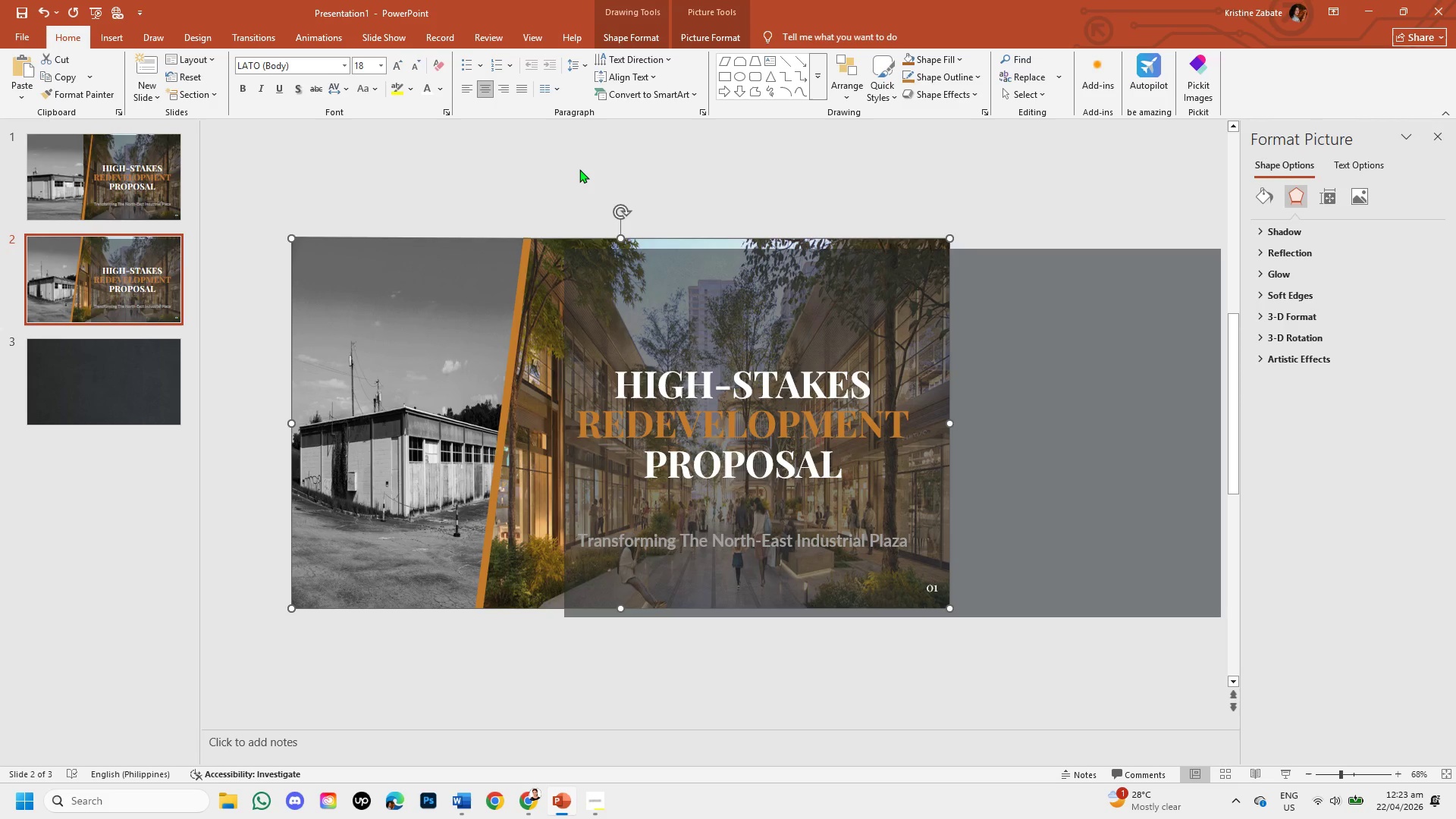 
left_click([579, 169])
 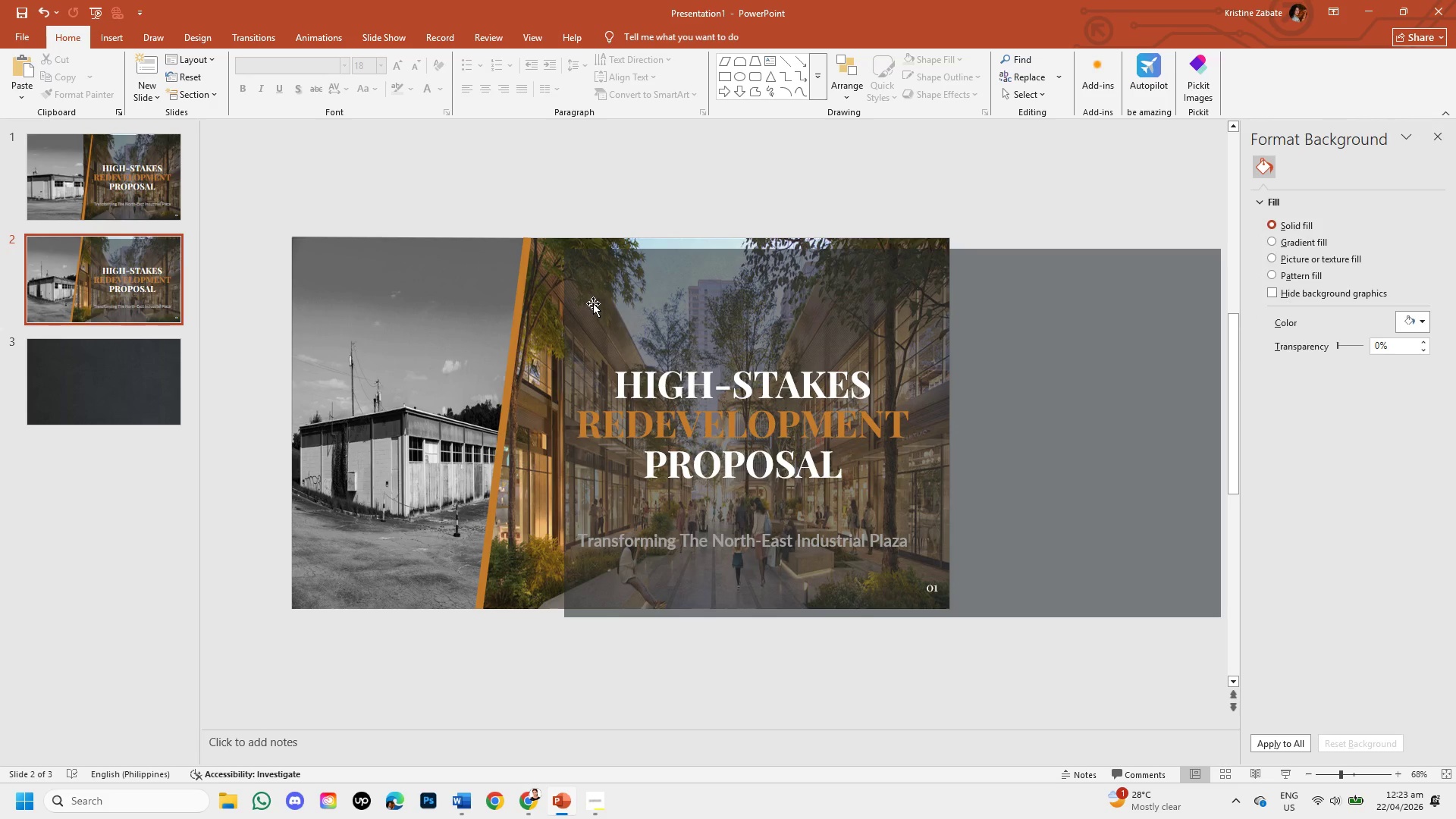 
left_click_drag(start_coordinate=[593, 303], to_coordinate=[530, 300])
 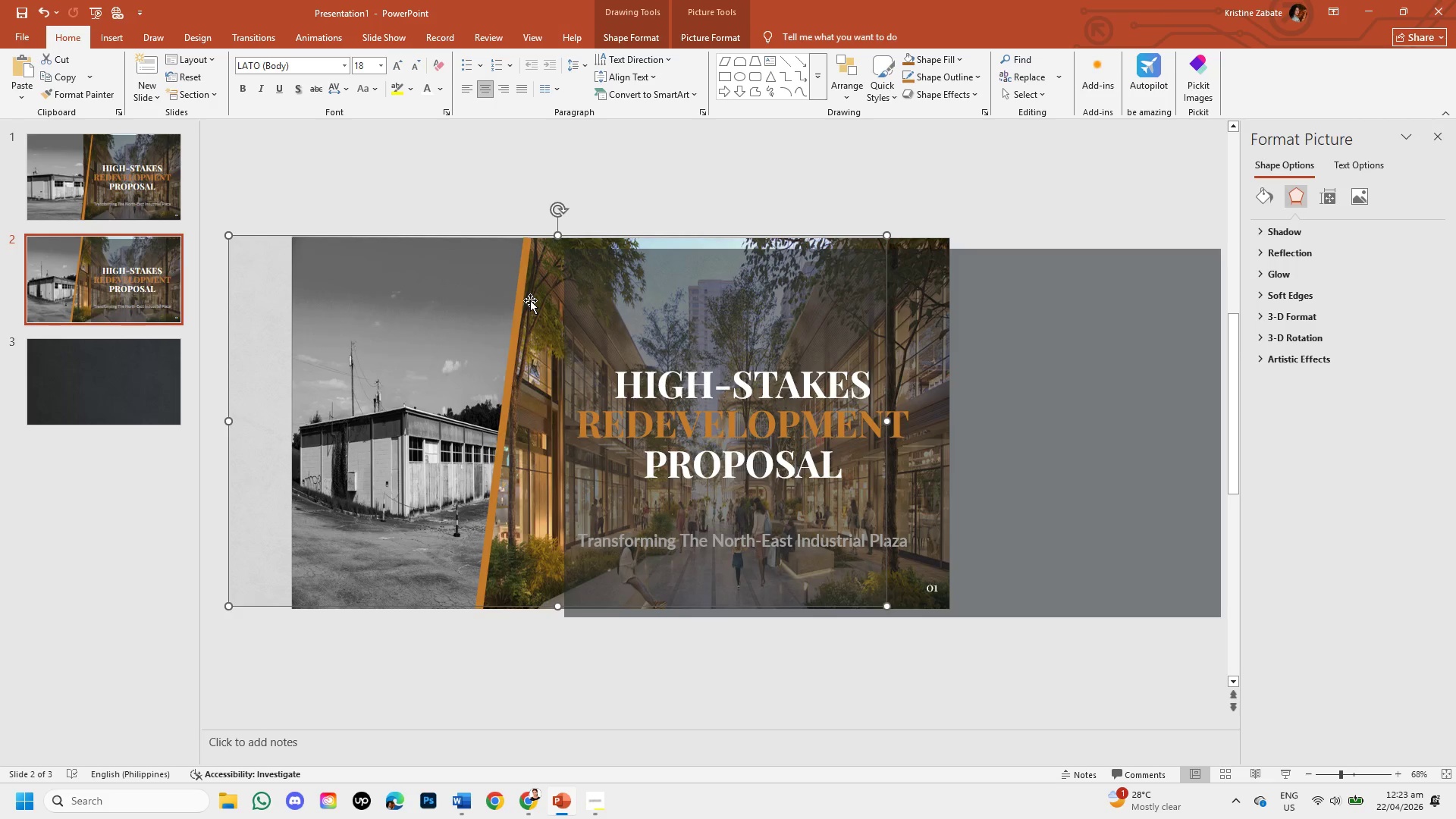 
key(Control+Z)
 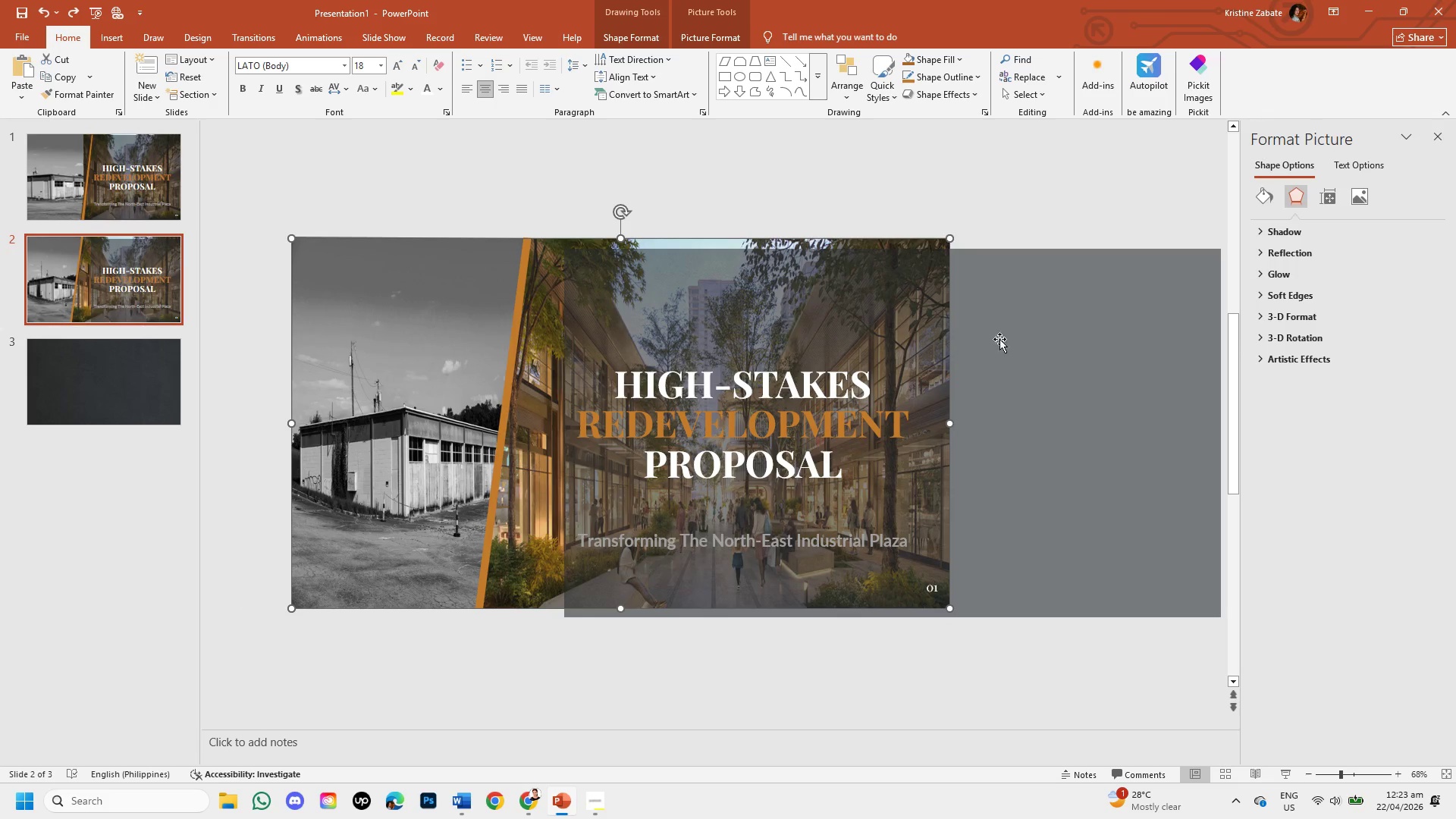 
left_click([1047, 352])
 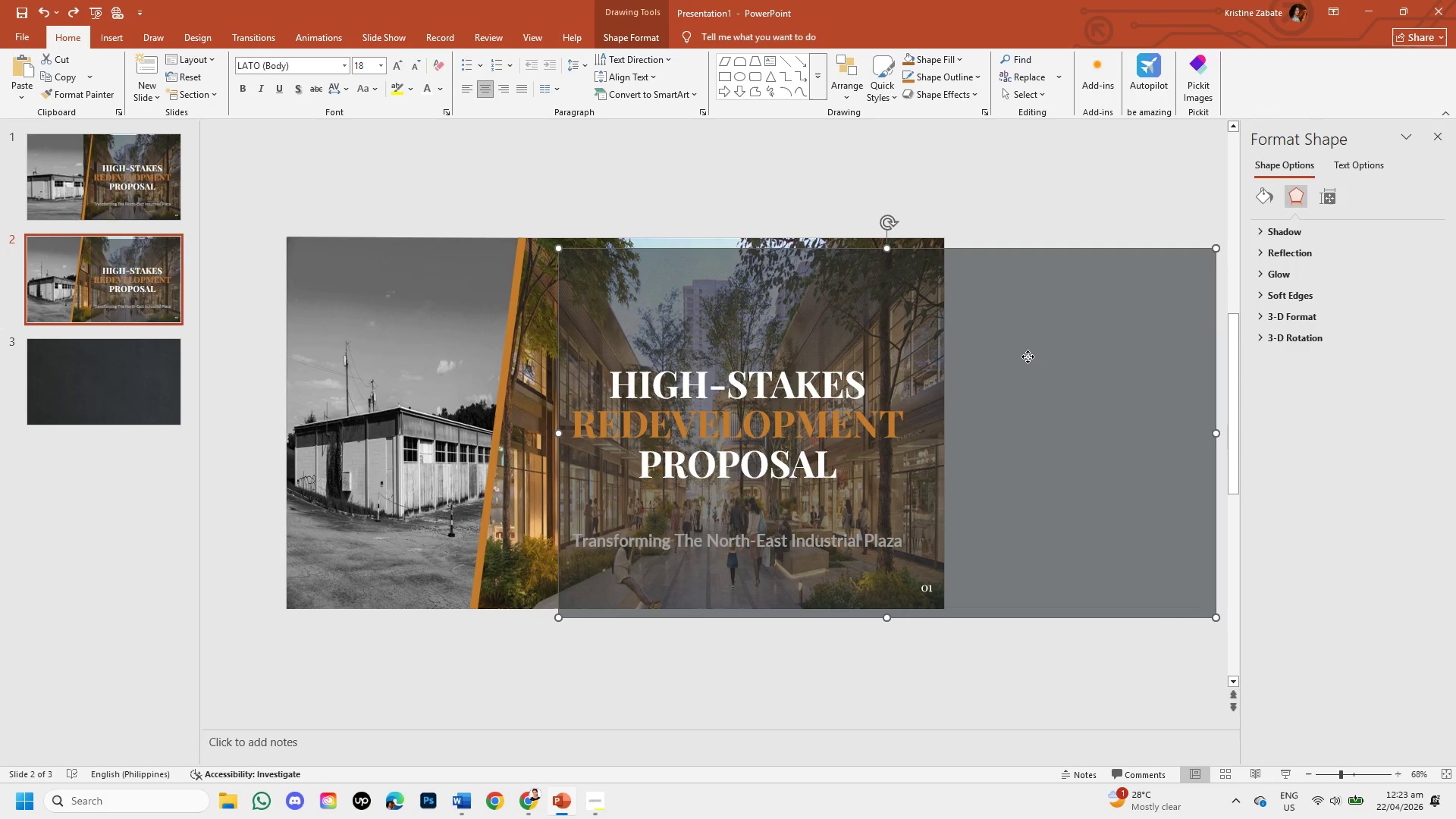 
left_click_drag(start_coordinate=[1028, 356], to_coordinate=[758, 345])
 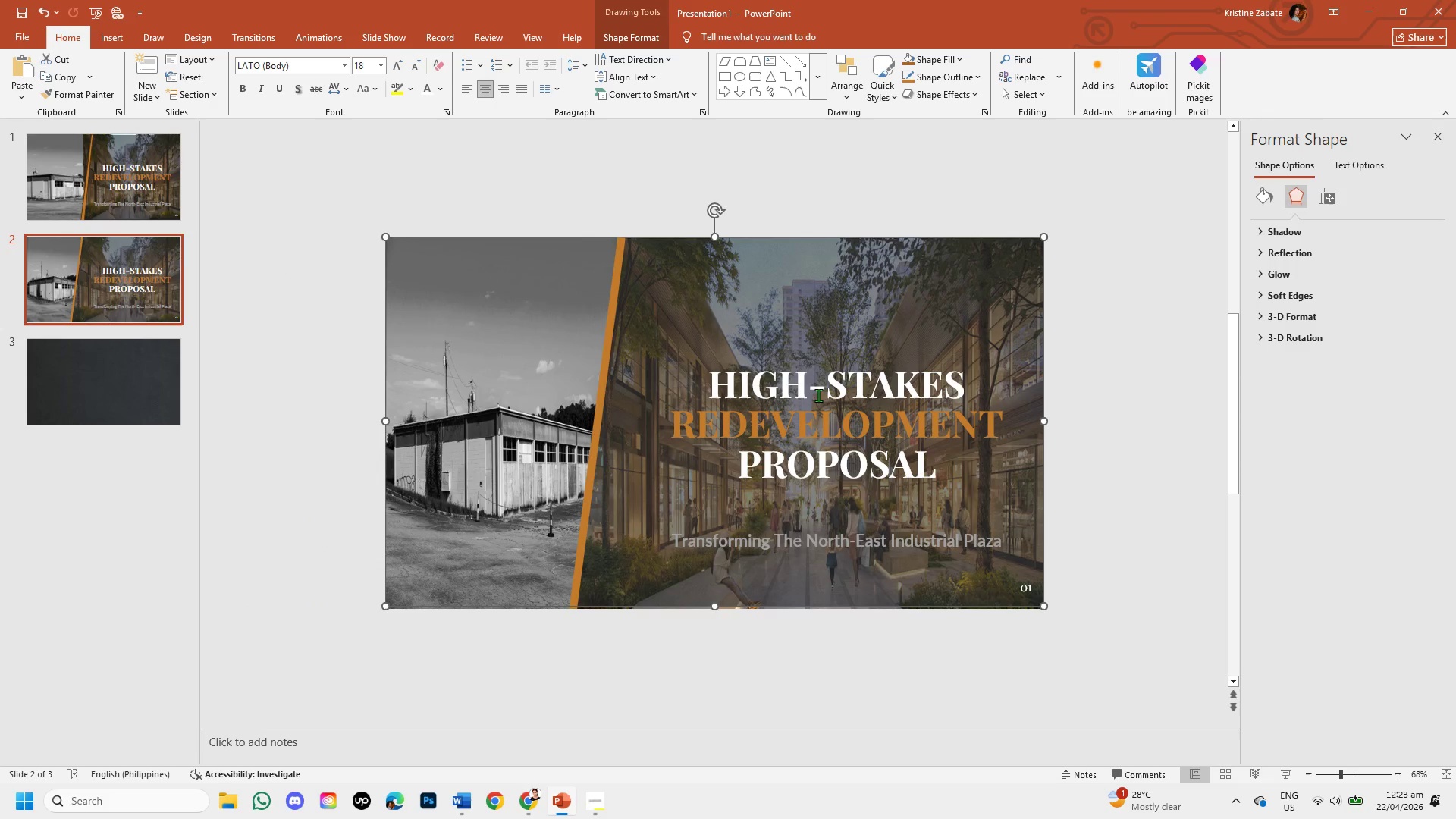 
left_click([818, 395])
 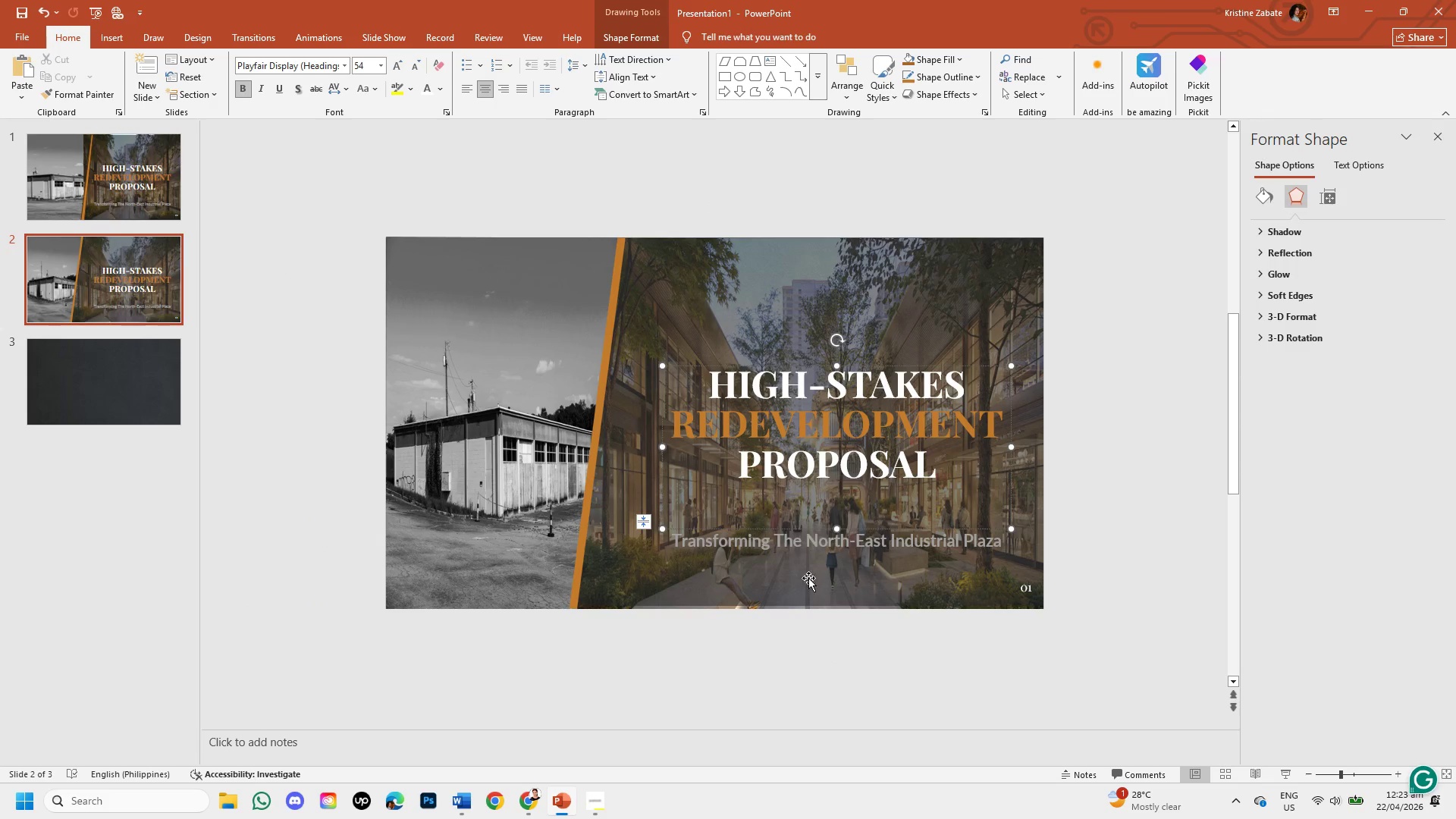 
left_click([795, 548])
 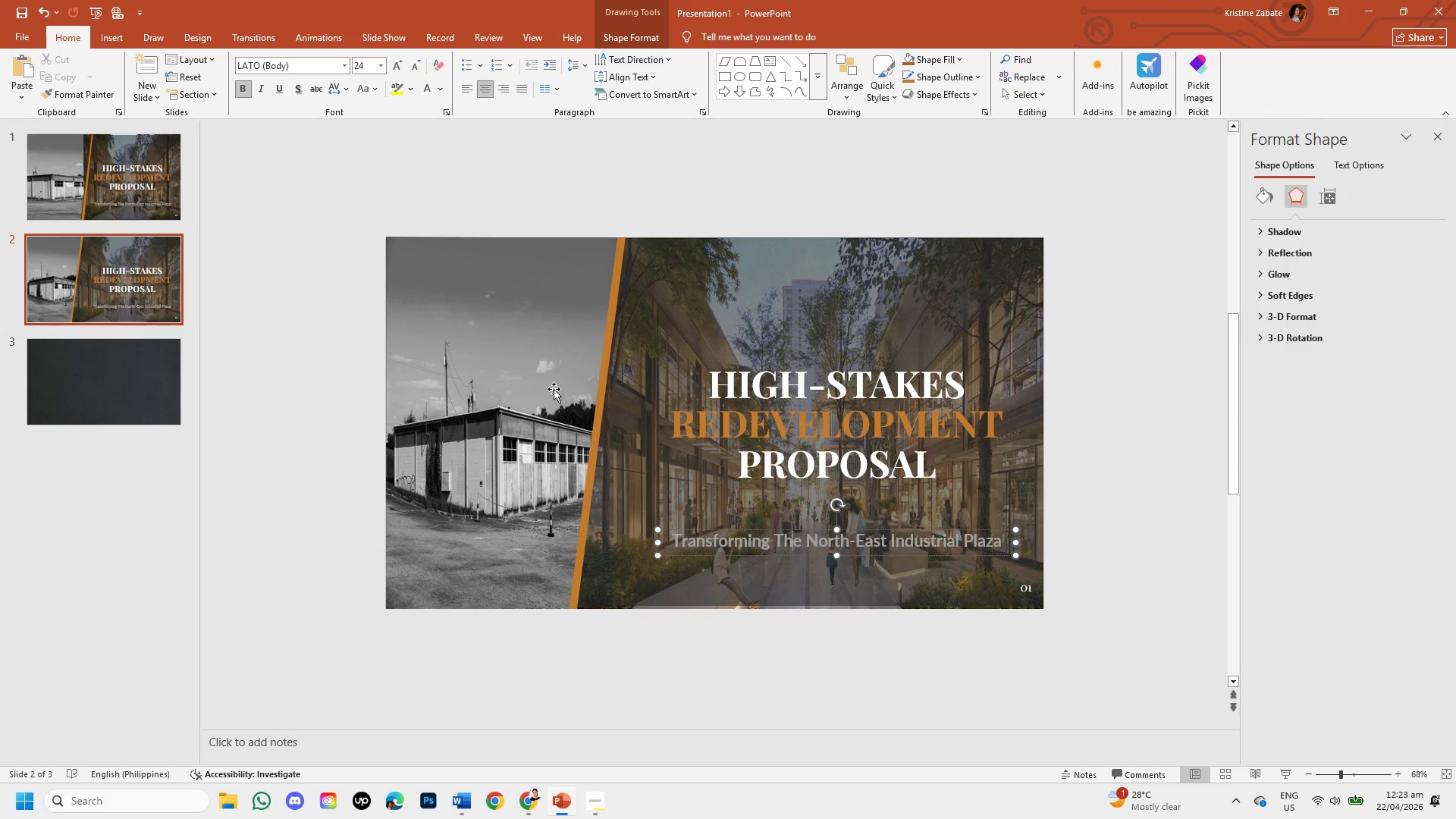 
left_click([554, 389])
 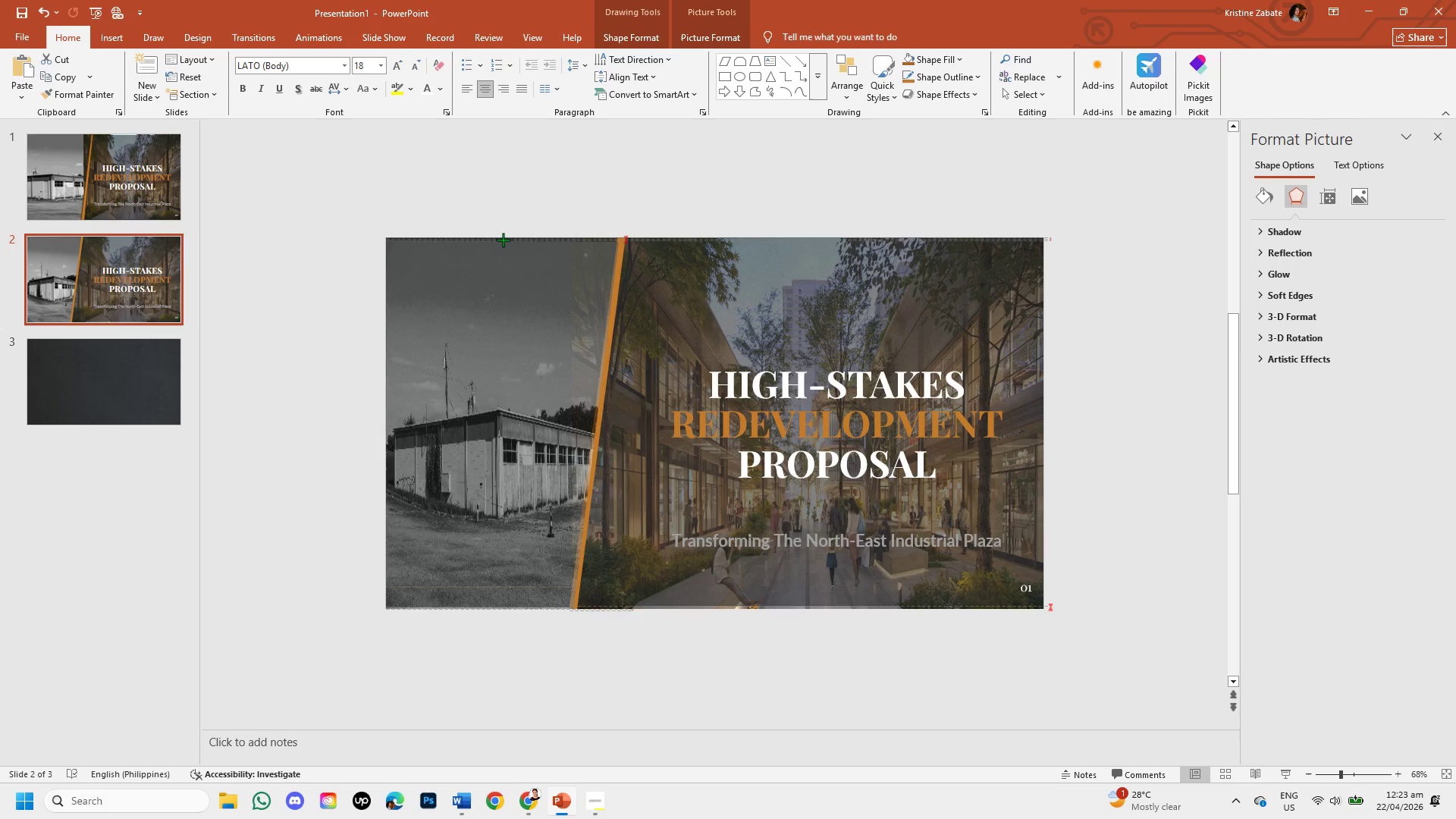 
wait(6.3)
 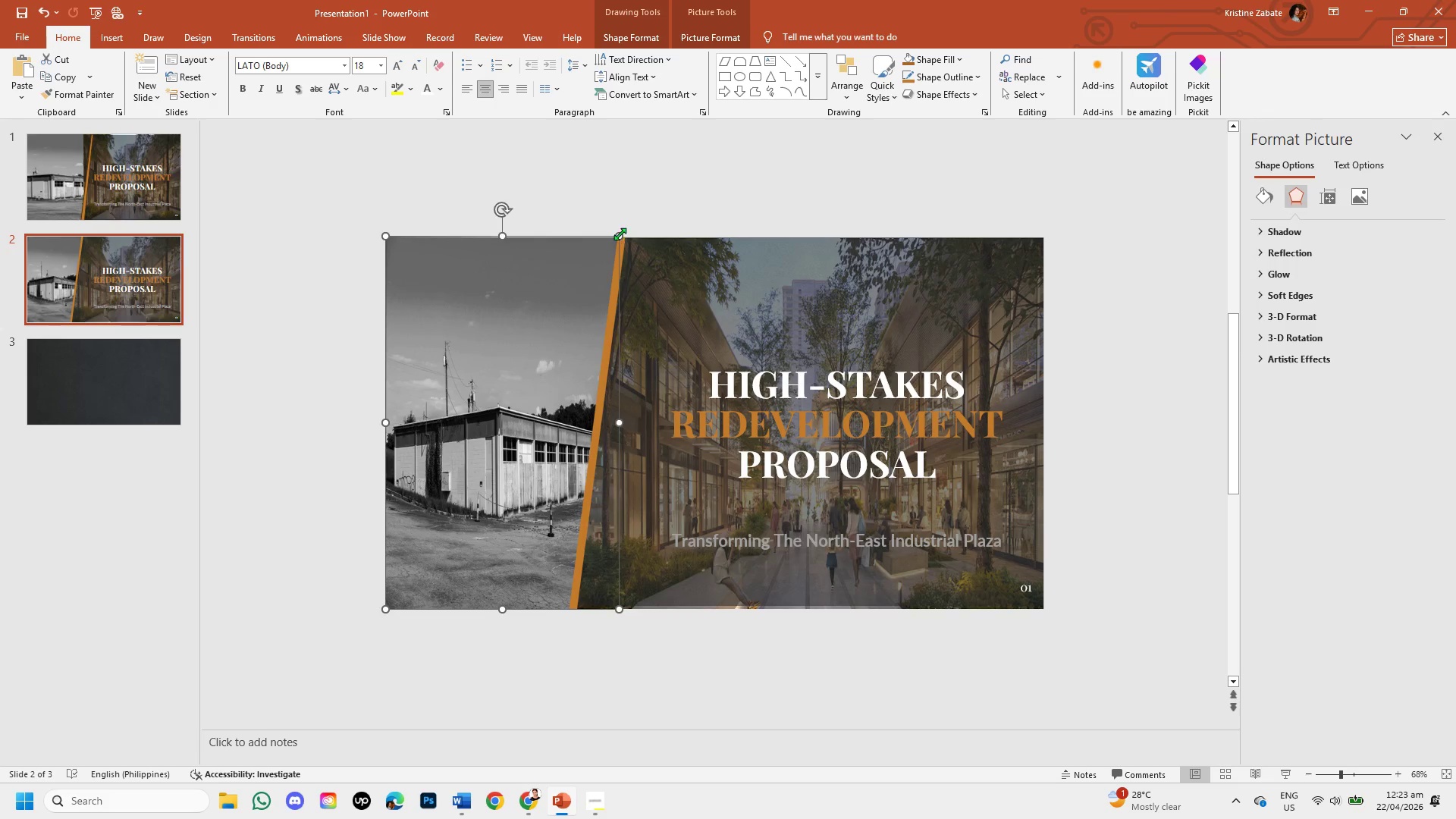 
left_click([316, 315])
 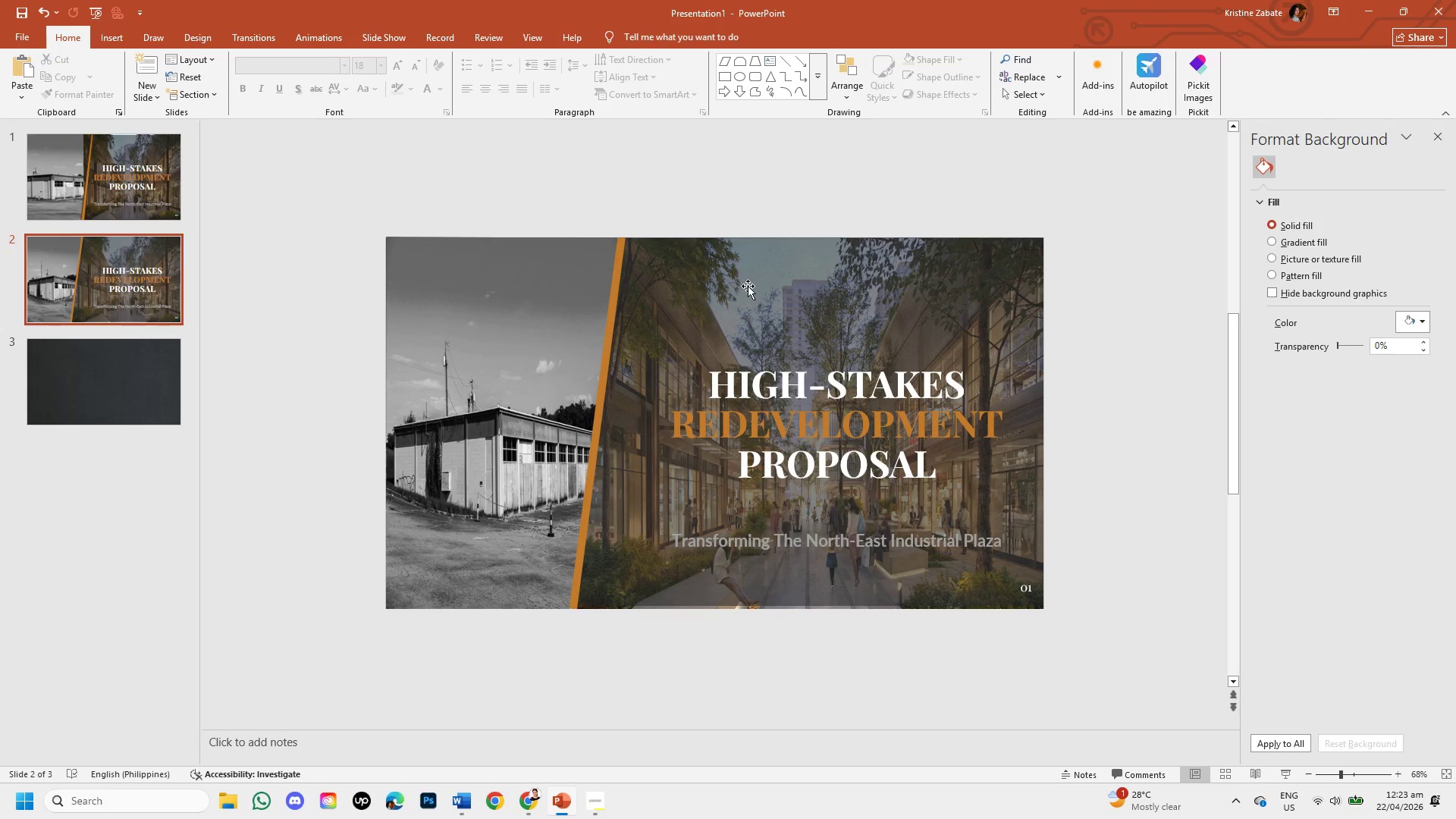 
left_click([748, 285])
 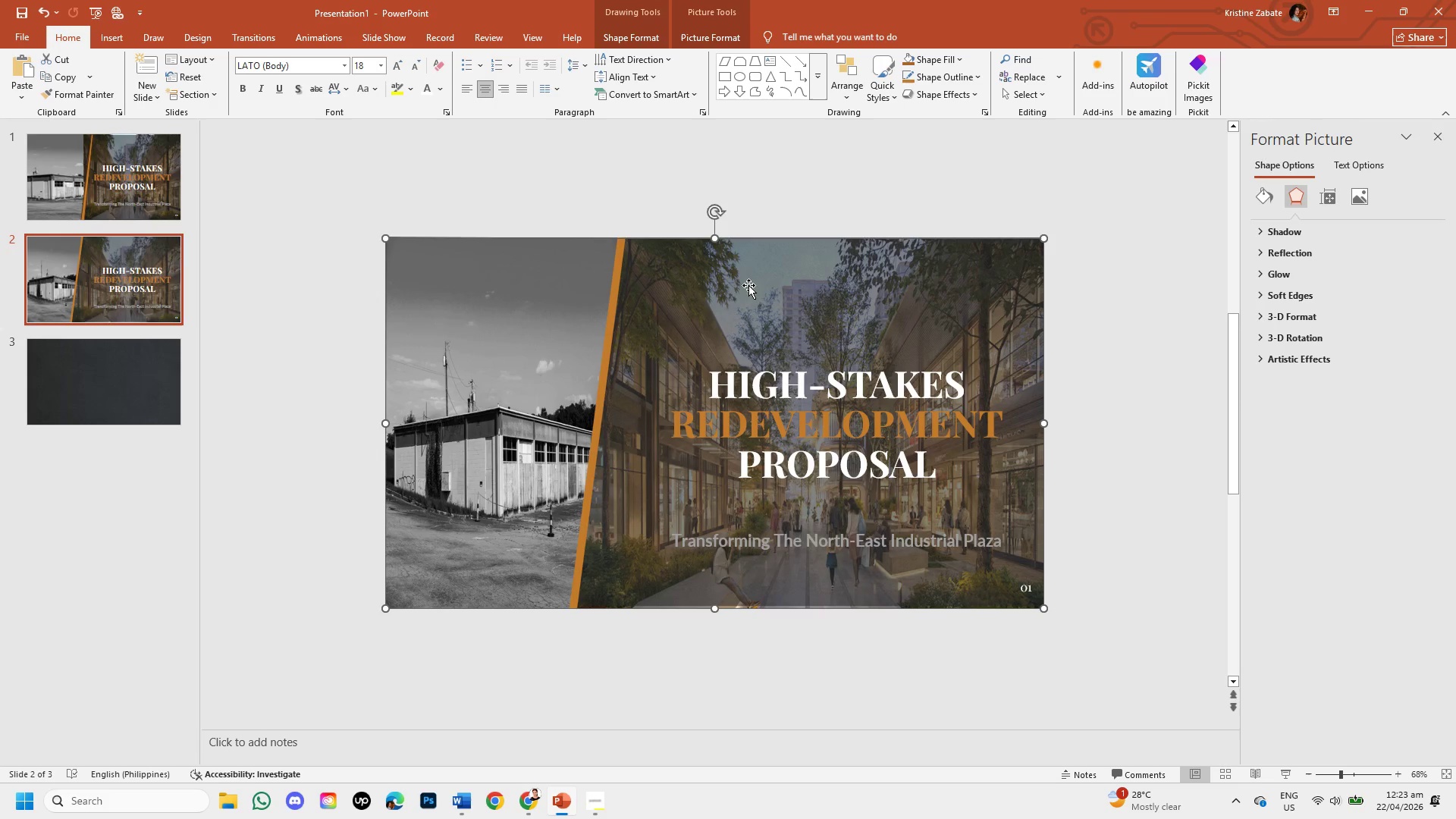 
right_click([748, 285])
 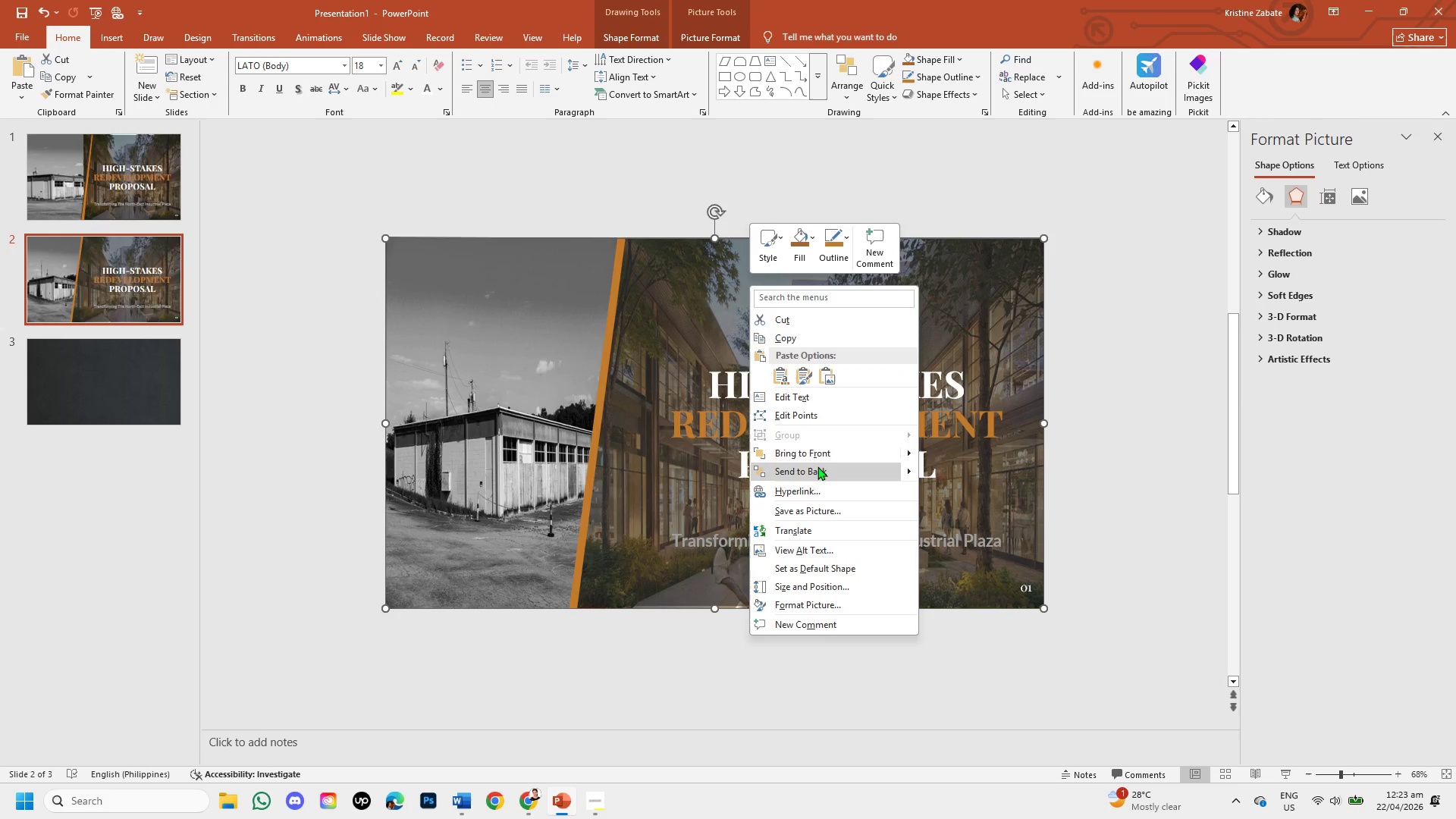 
left_click([817, 466])
 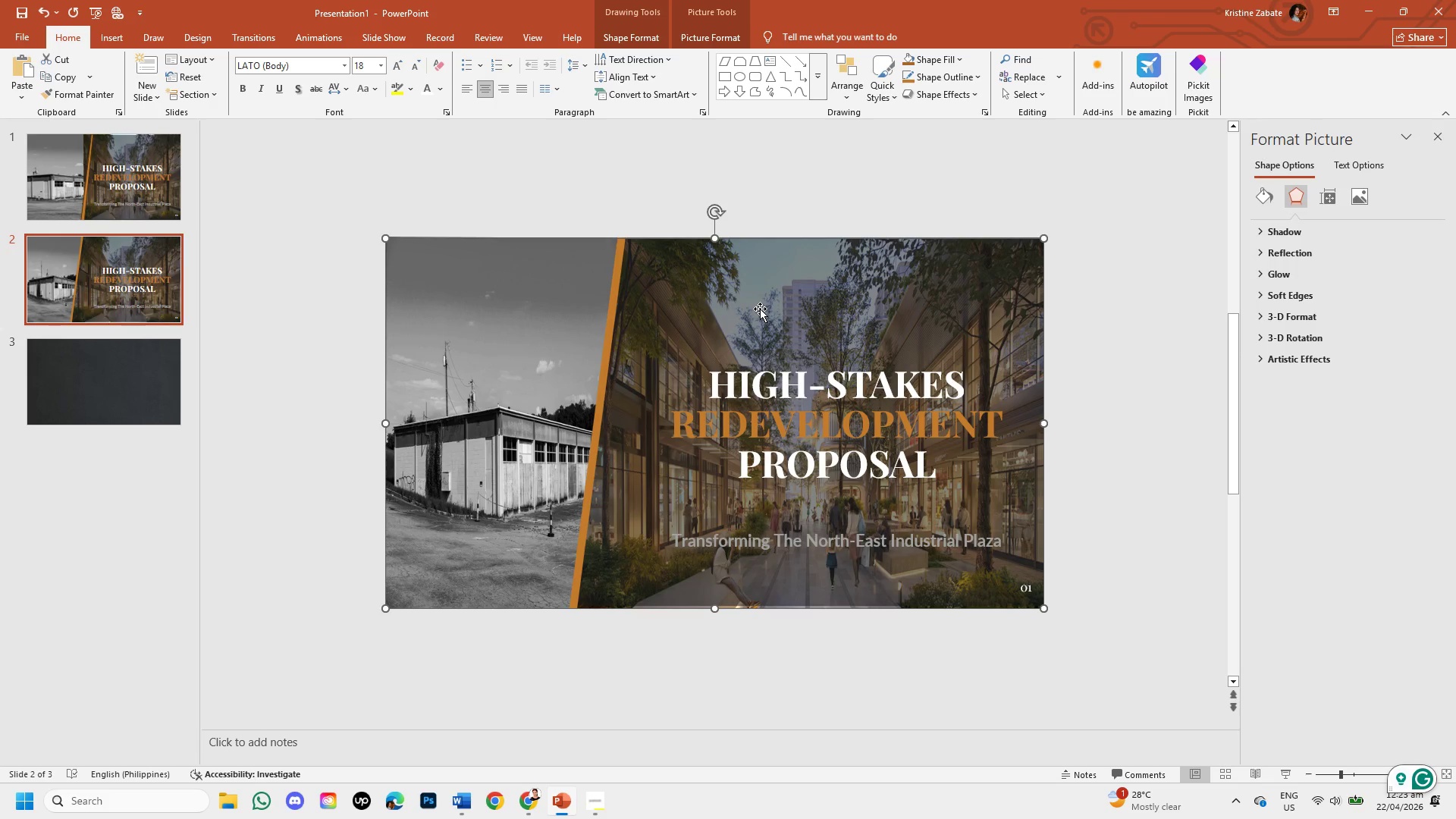 
left_click([760, 309])
 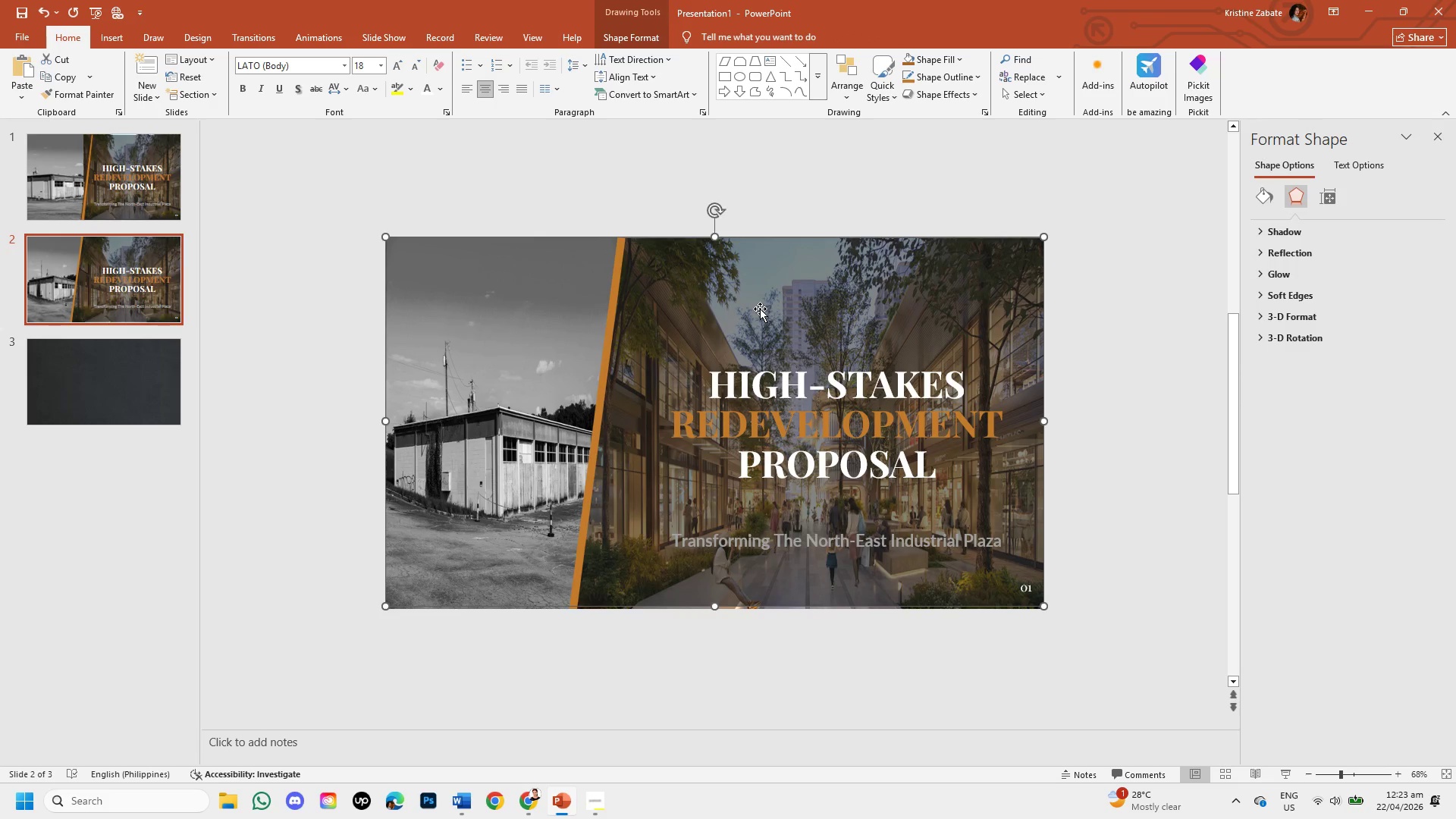 
right_click([760, 309])
 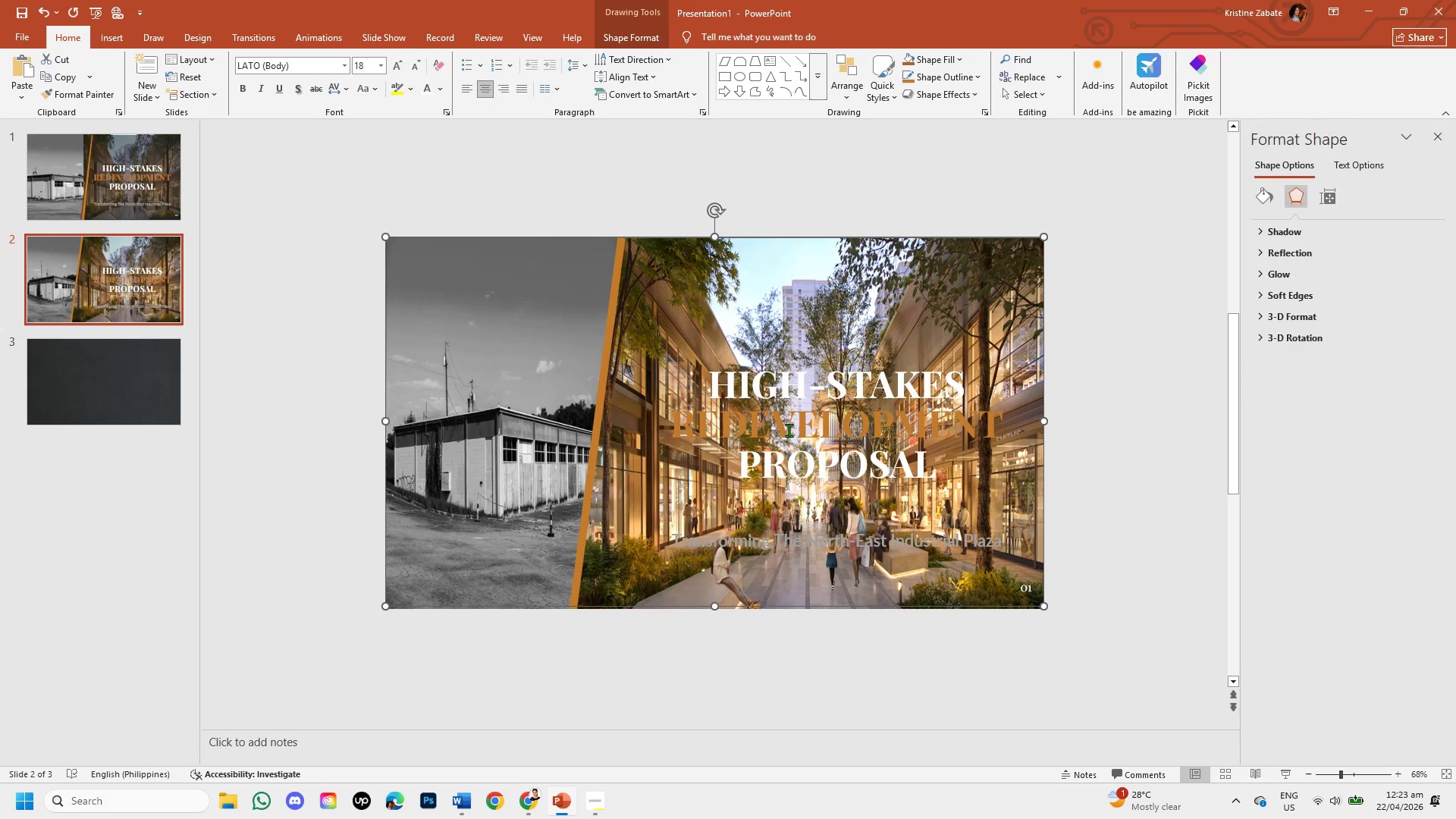 
left_click([712, 300])
 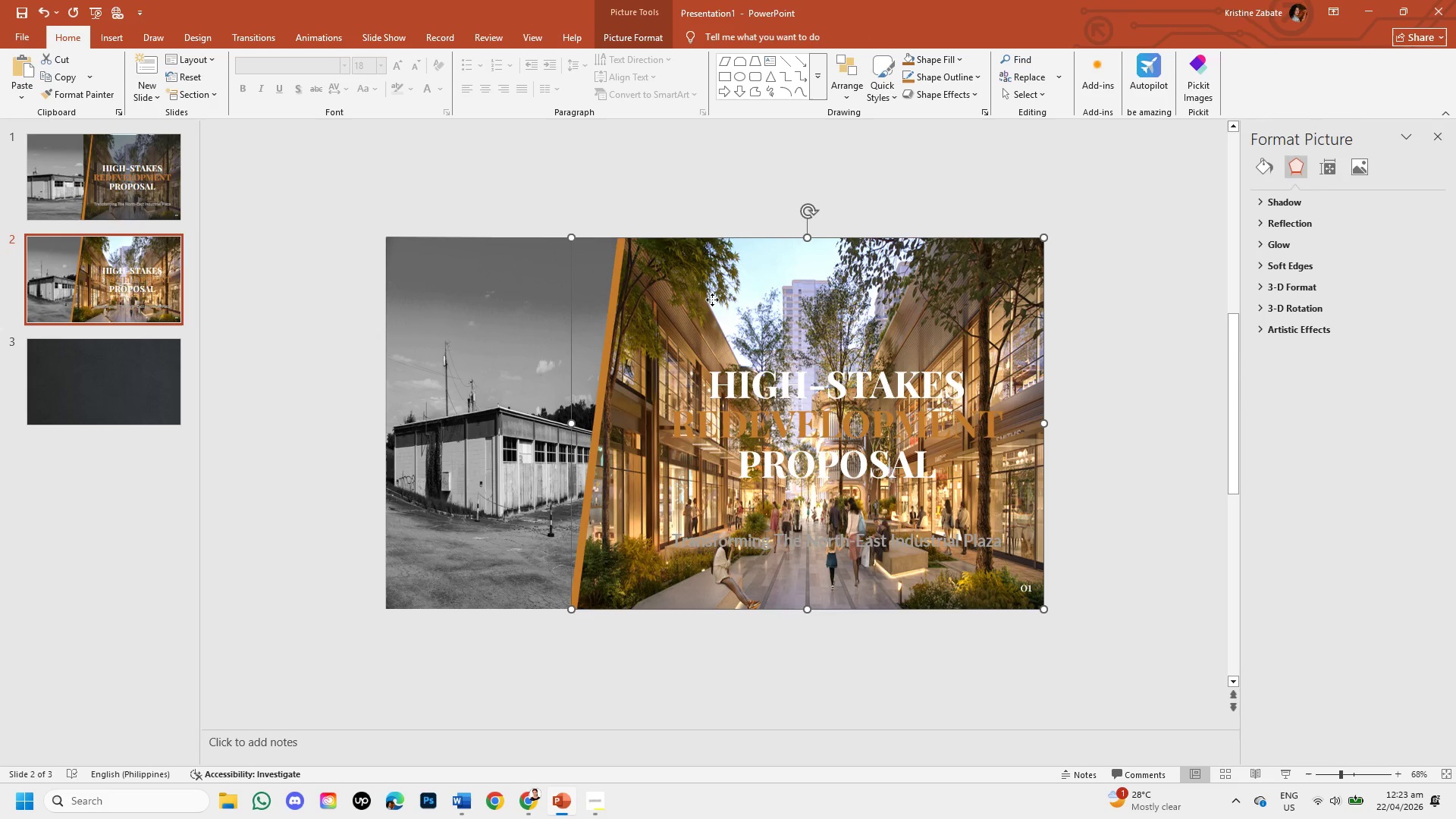 
right_click([712, 300])
 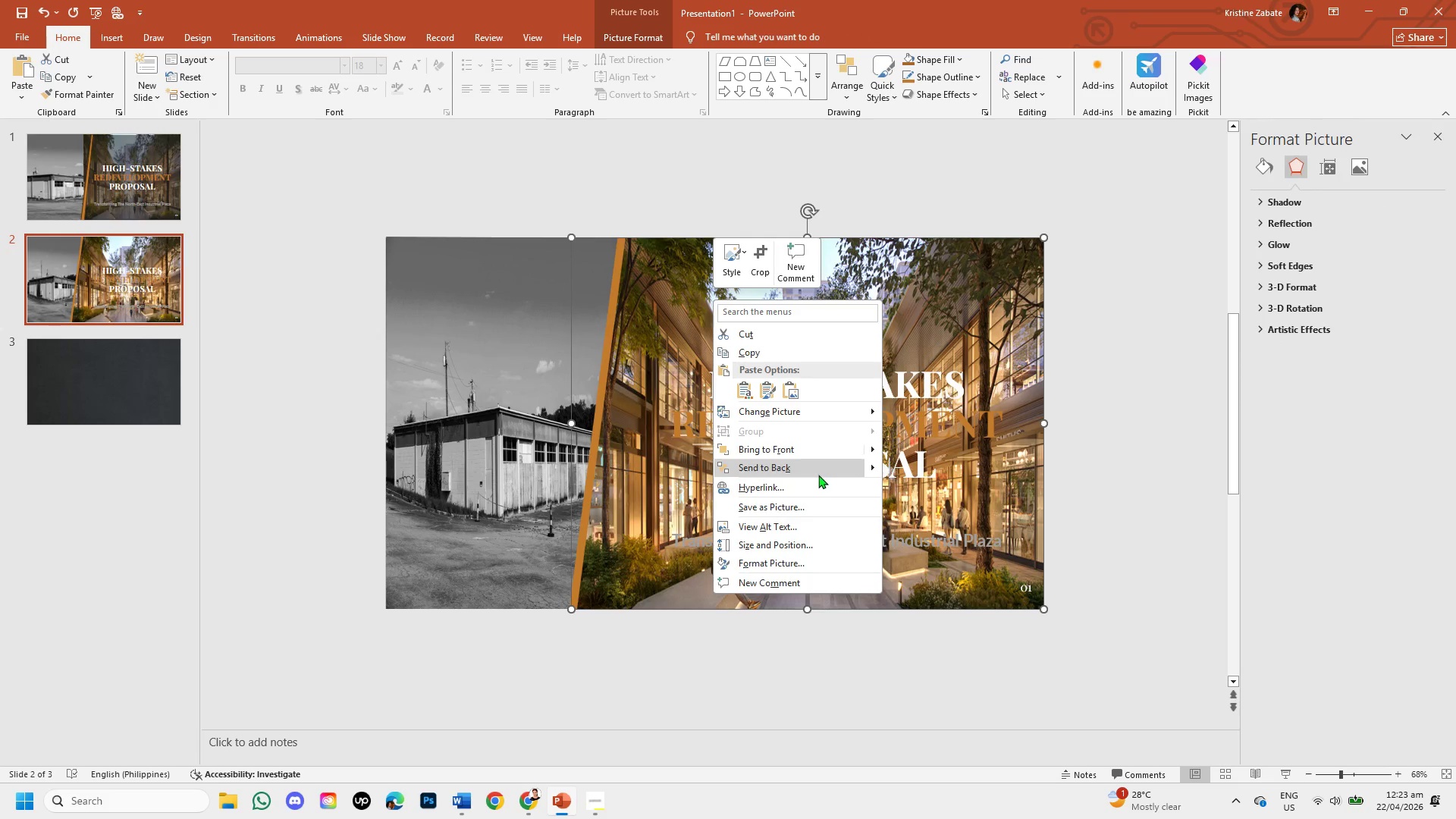 
left_click([818, 475])
 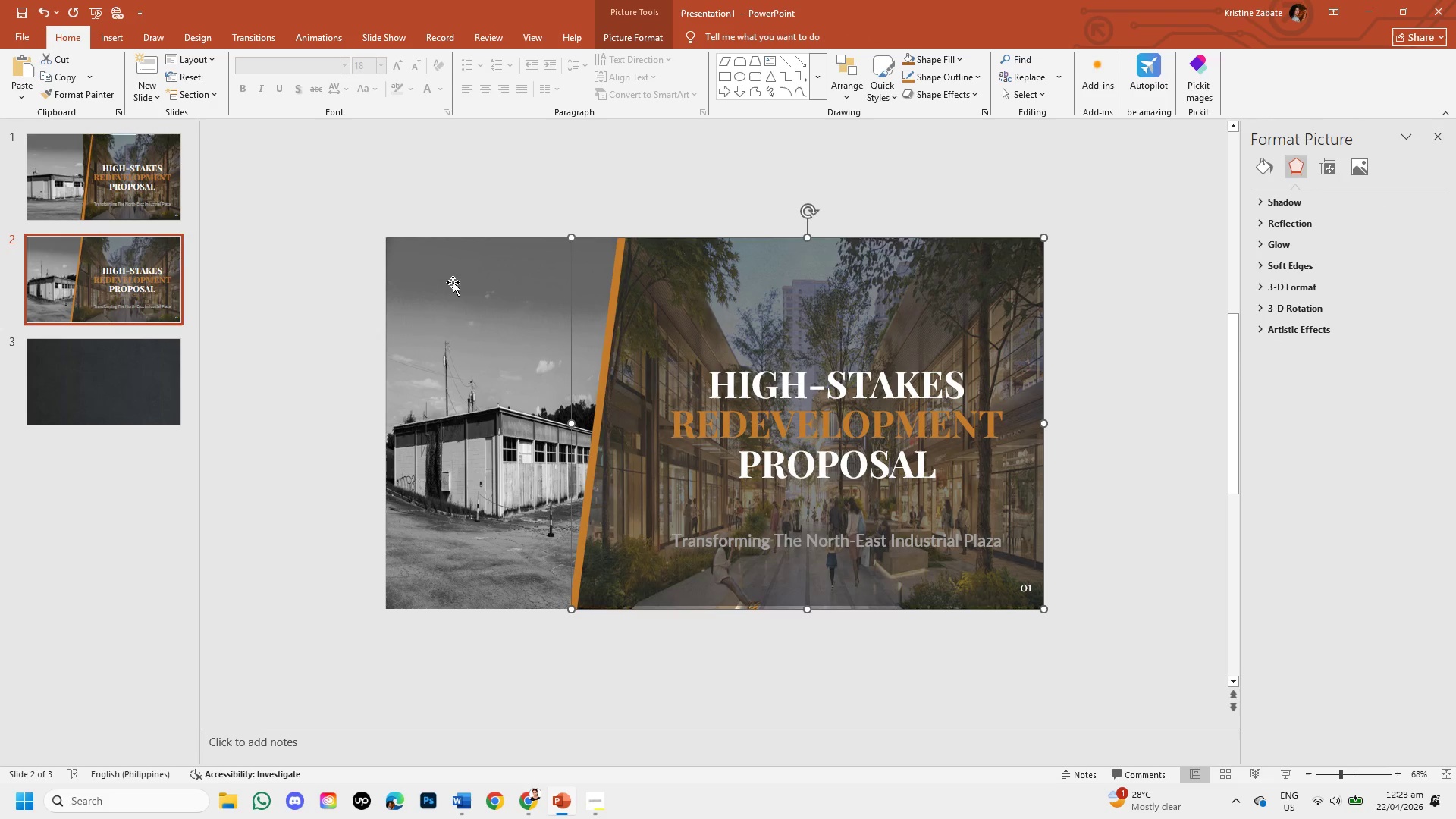 
left_click([453, 282])
 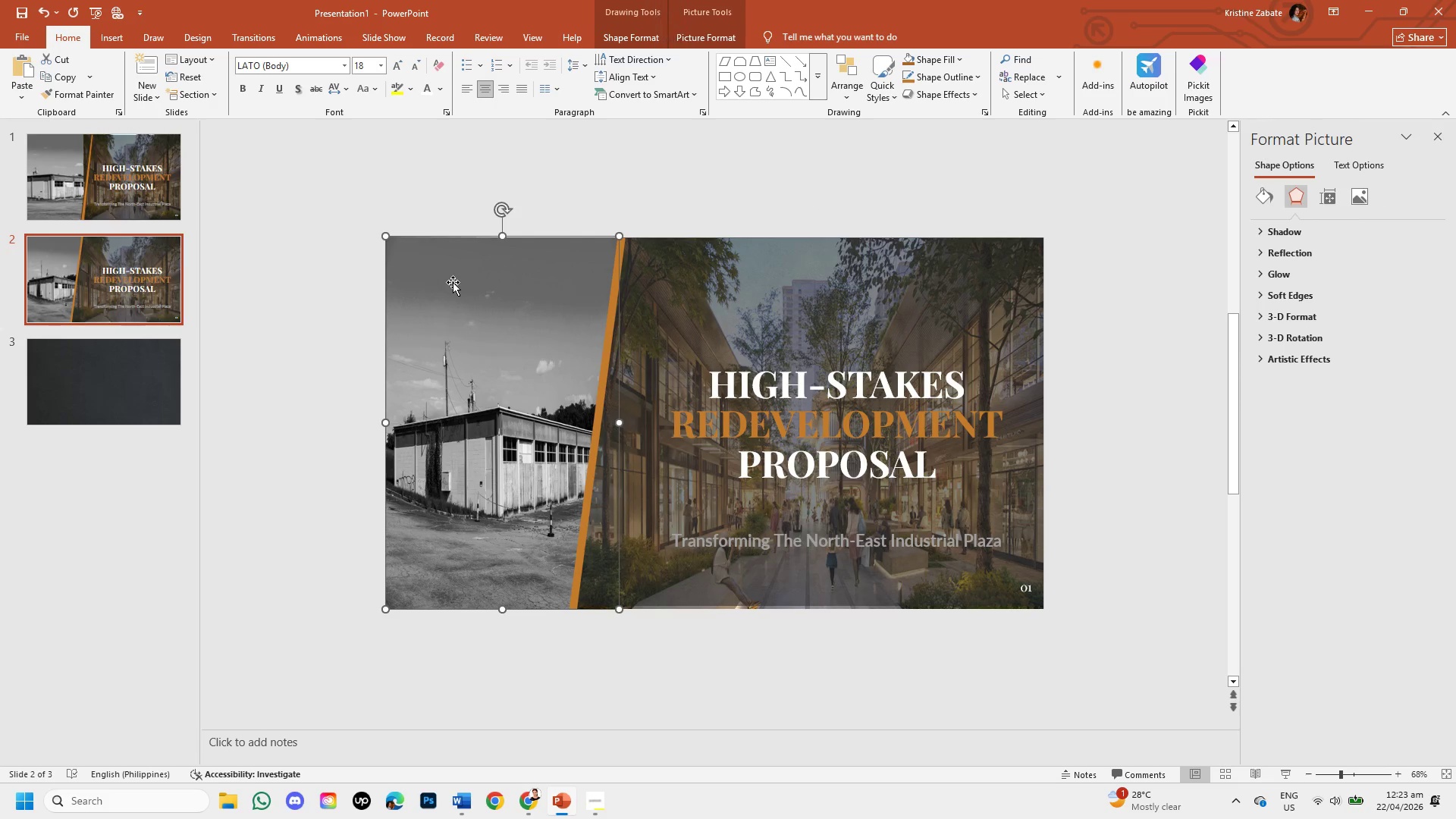 
right_click([453, 282])
 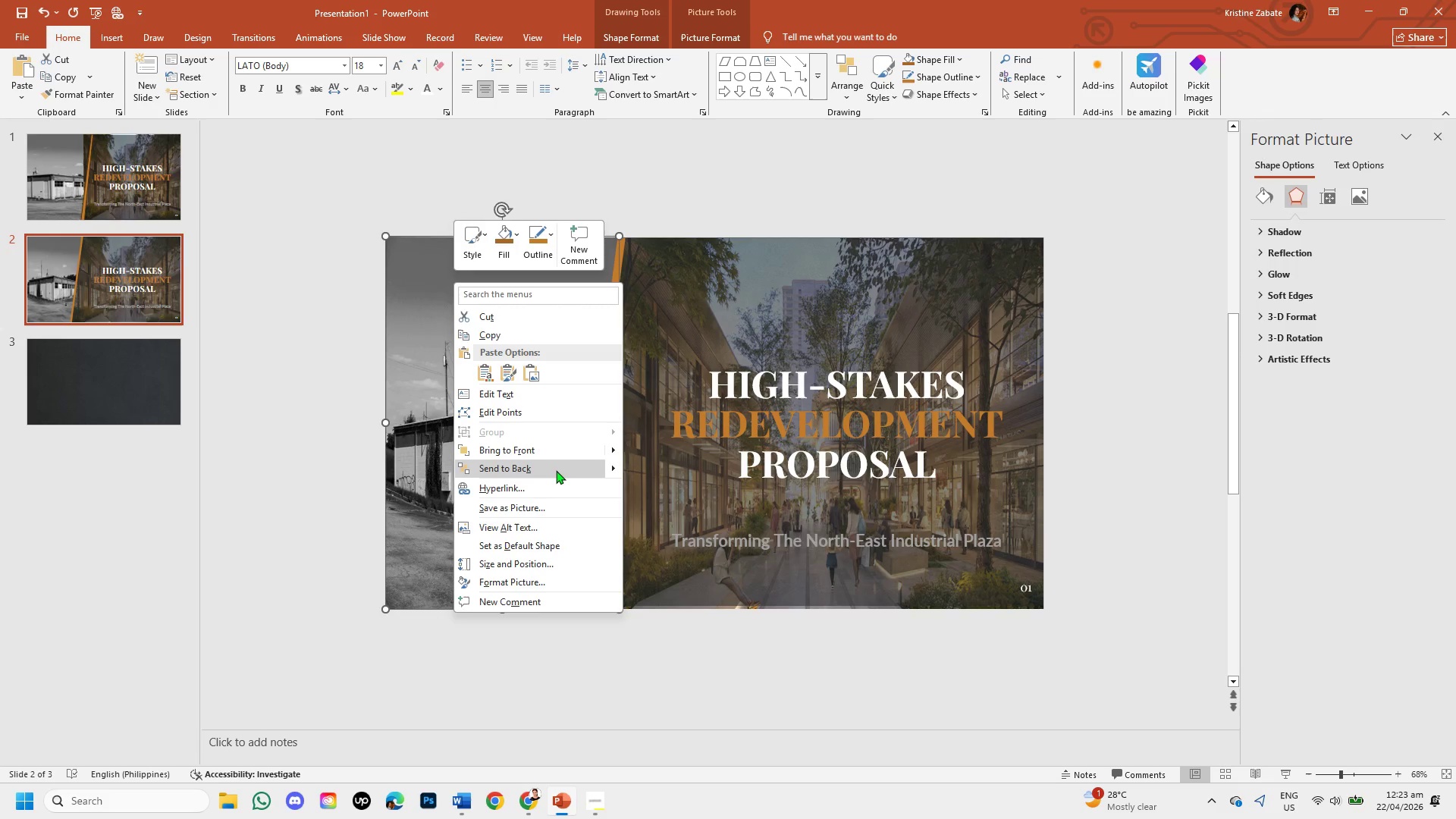 
left_click([556, 470])
 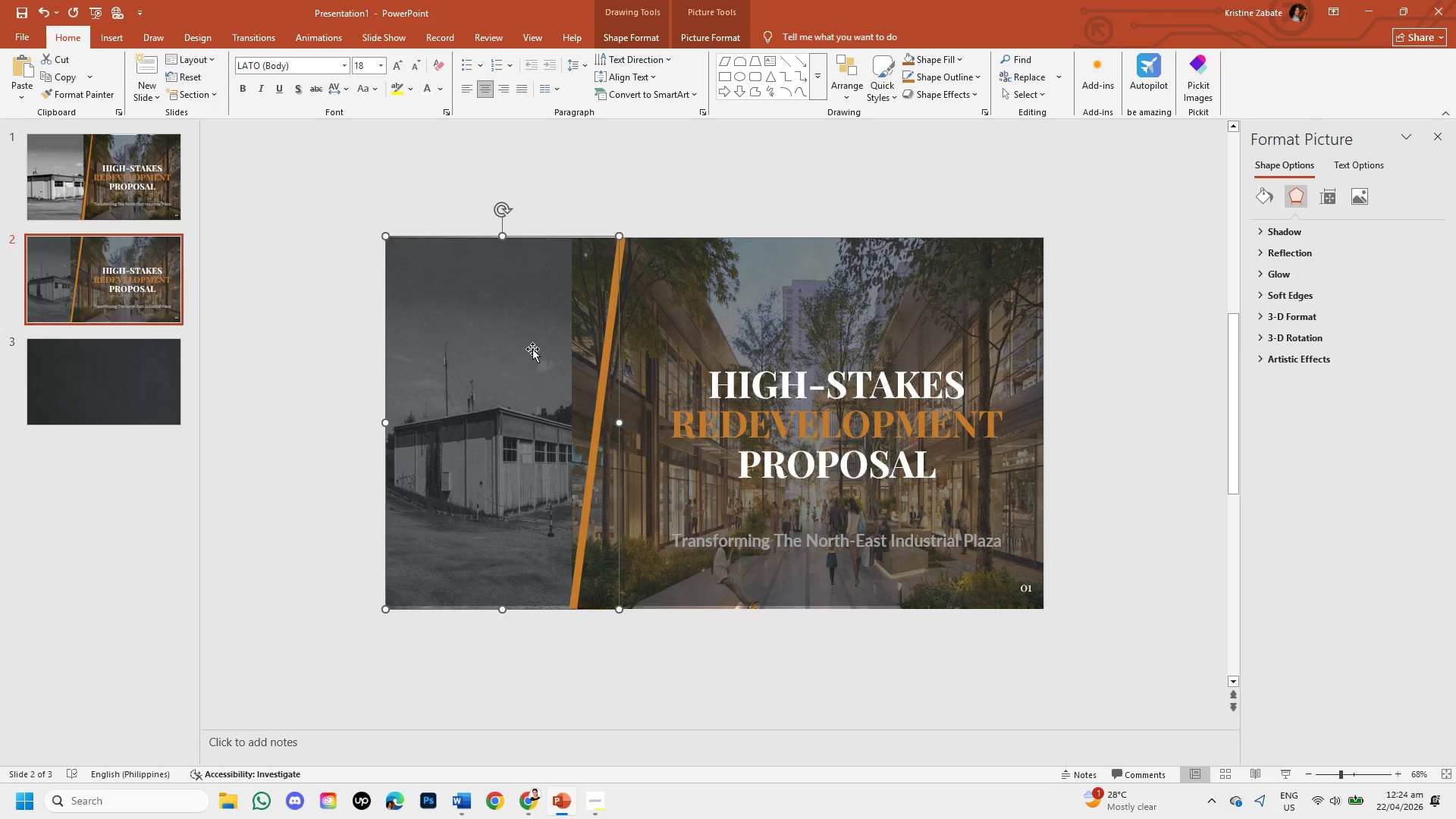 
left_click([532, 349])
 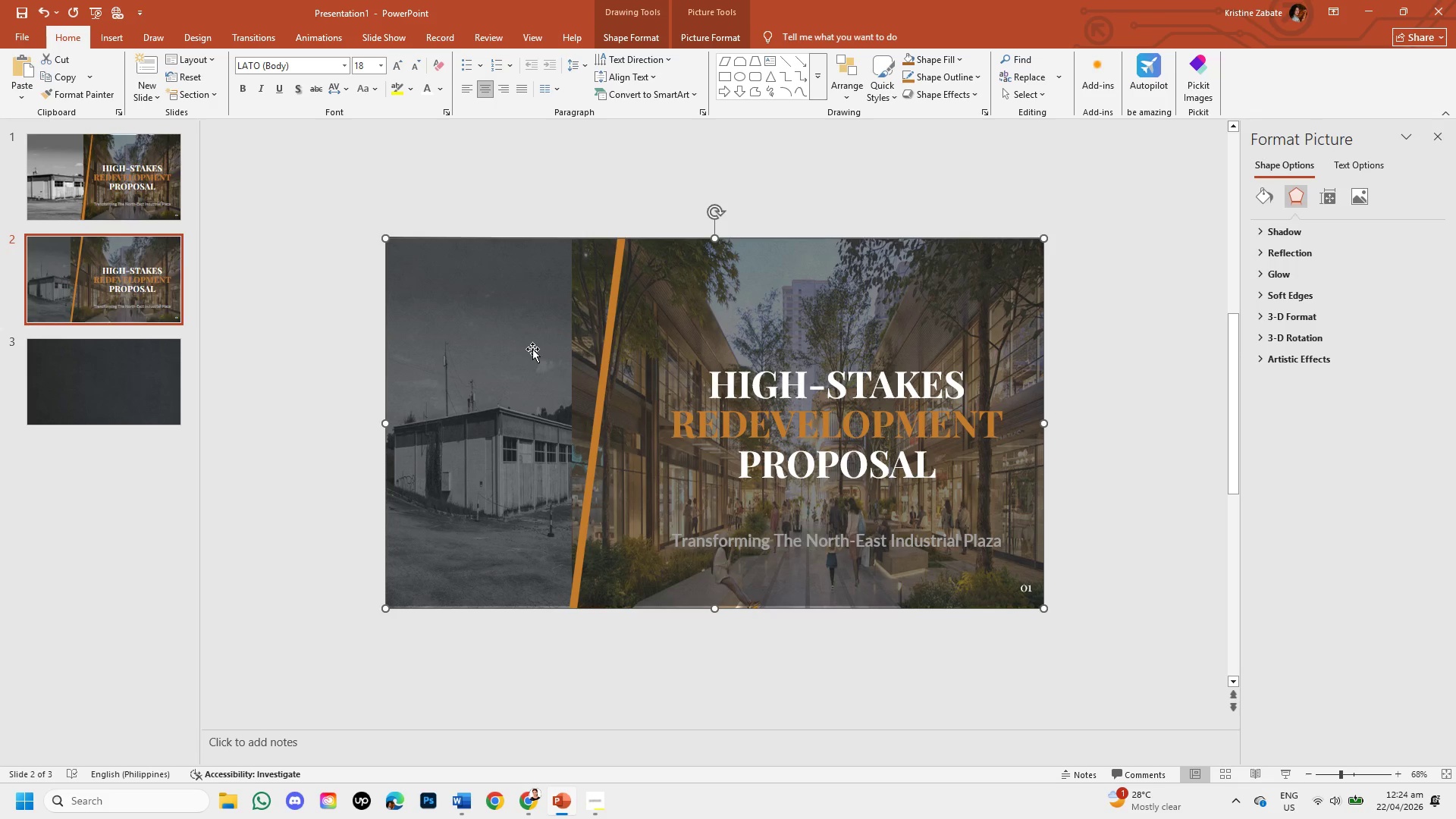 
right_click([532, 349])
 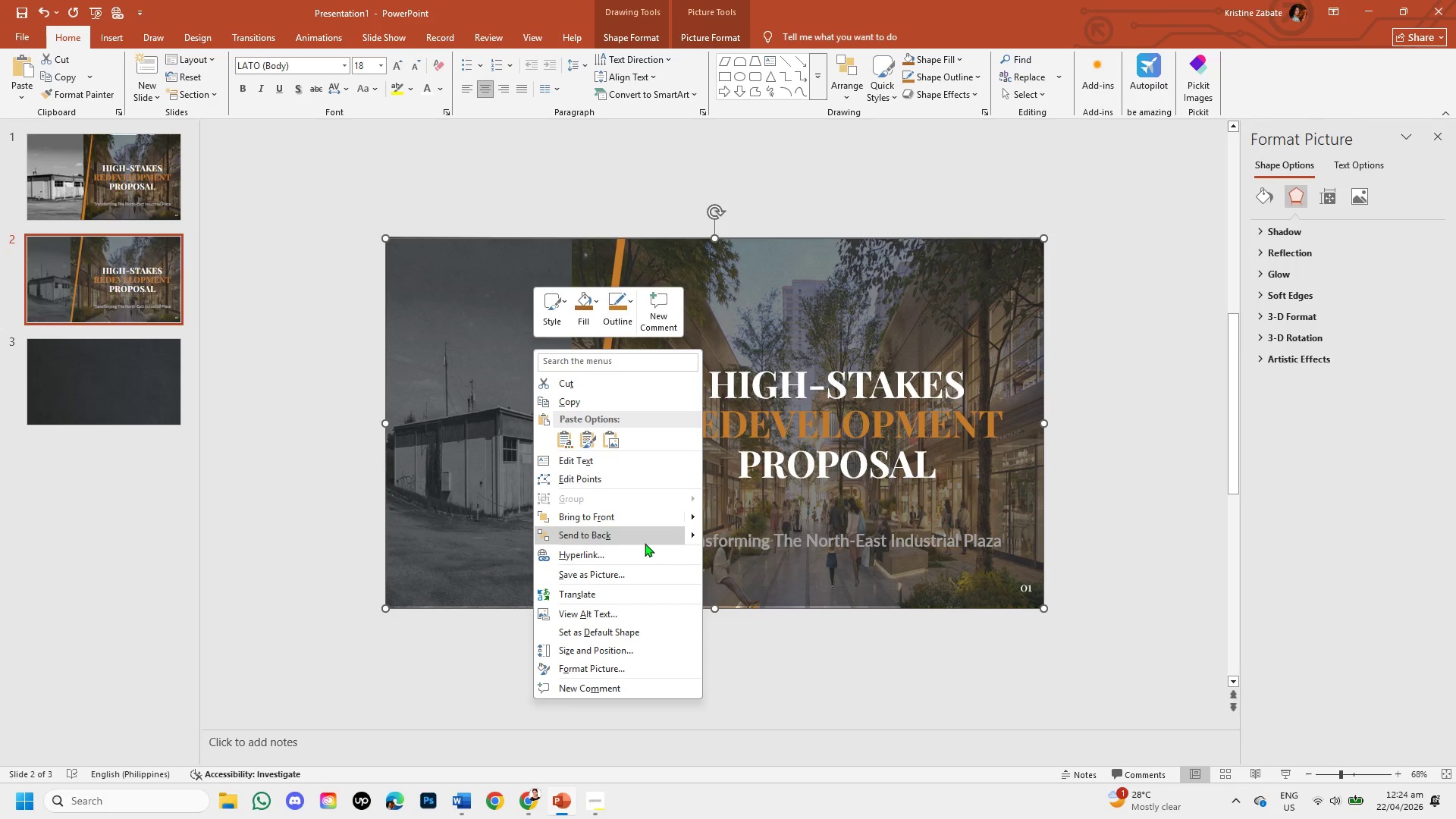 
left_click([643, 534])
 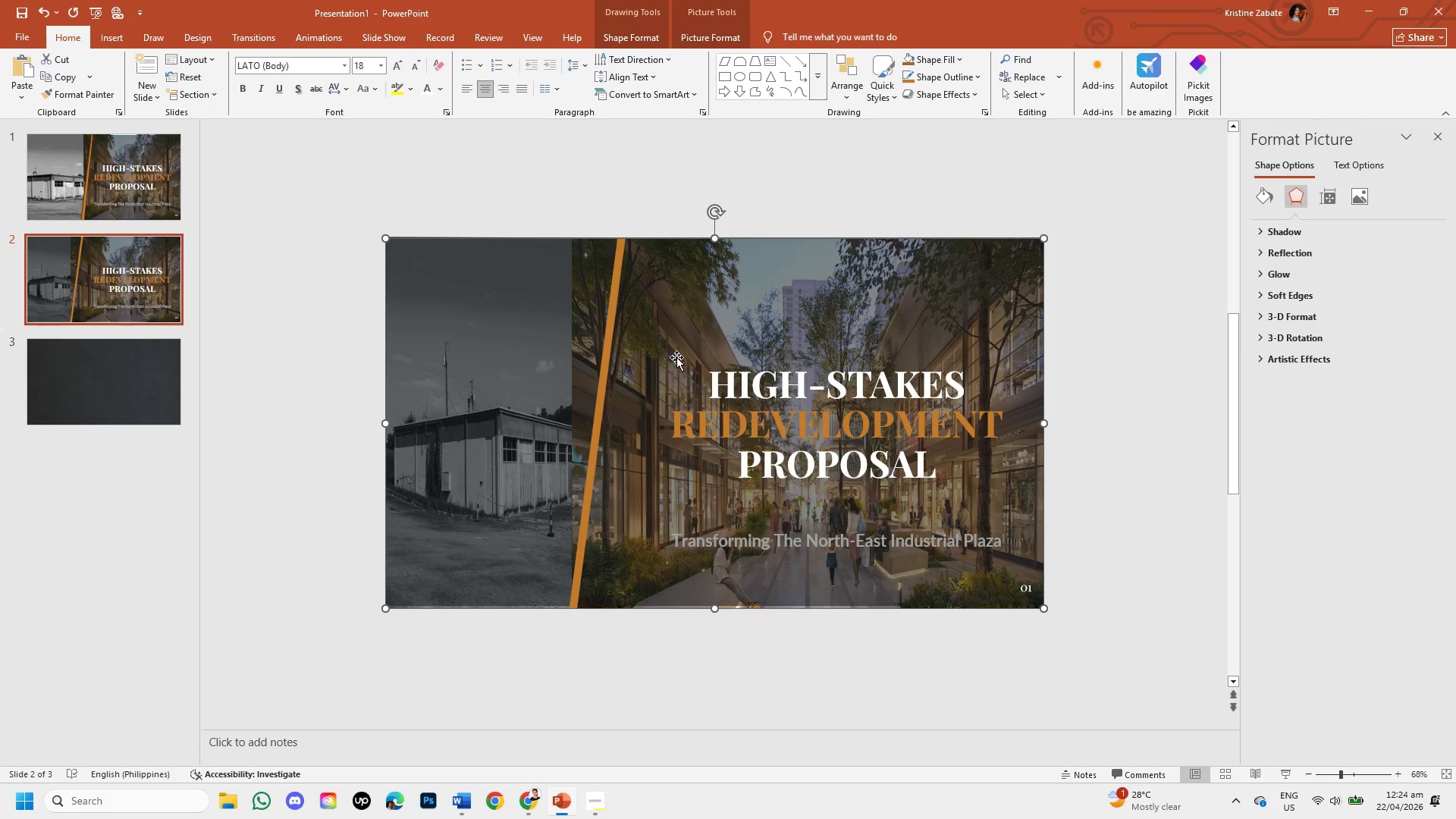 
left_click([730, 287])
 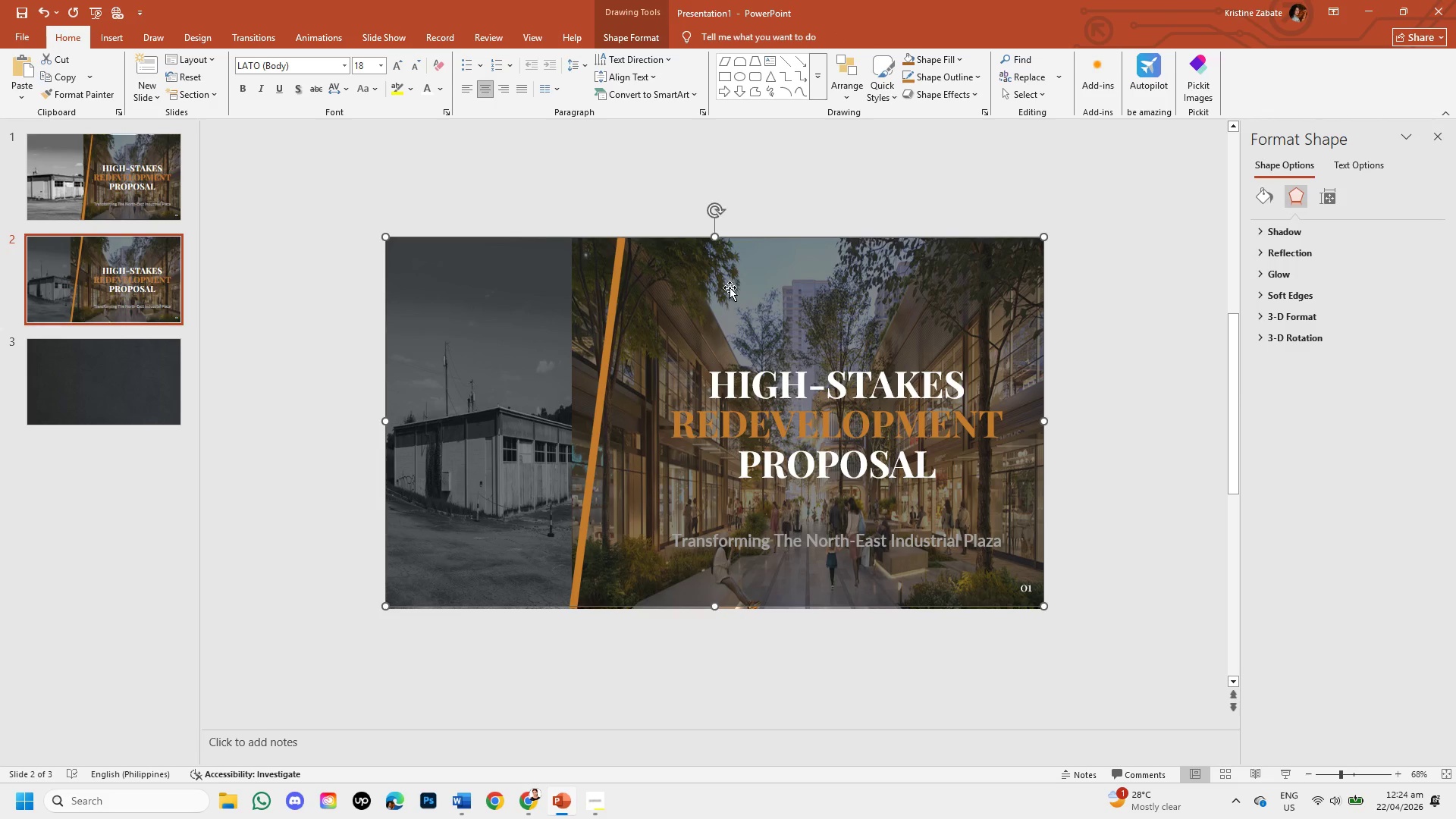 
left_click_drag(start_coordinate=[730, 287], to_coordinate=[733, 374])
 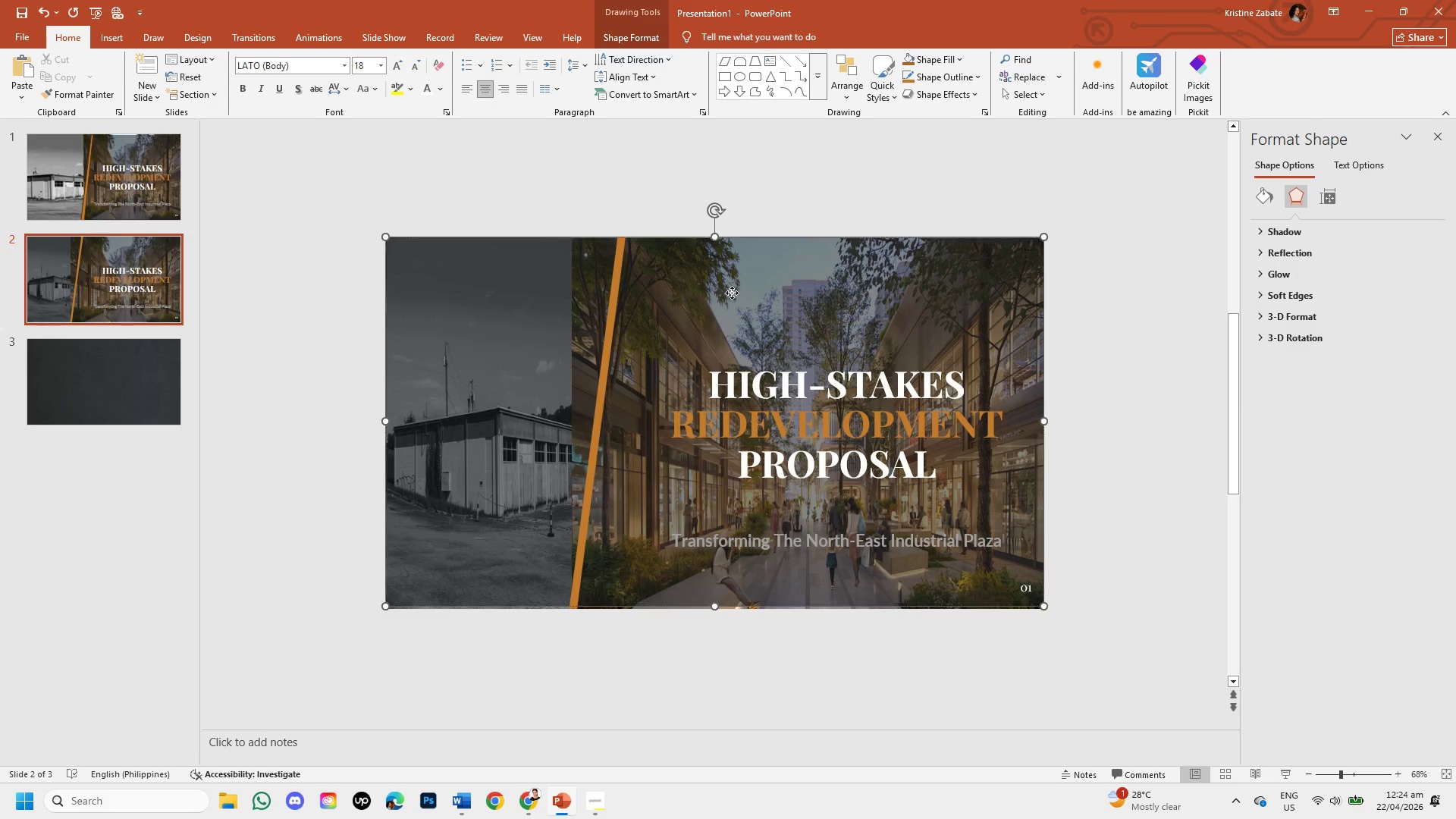 
left_click_drag(start_coordinate=[732, 293], to_coordinate=[532, 456])
 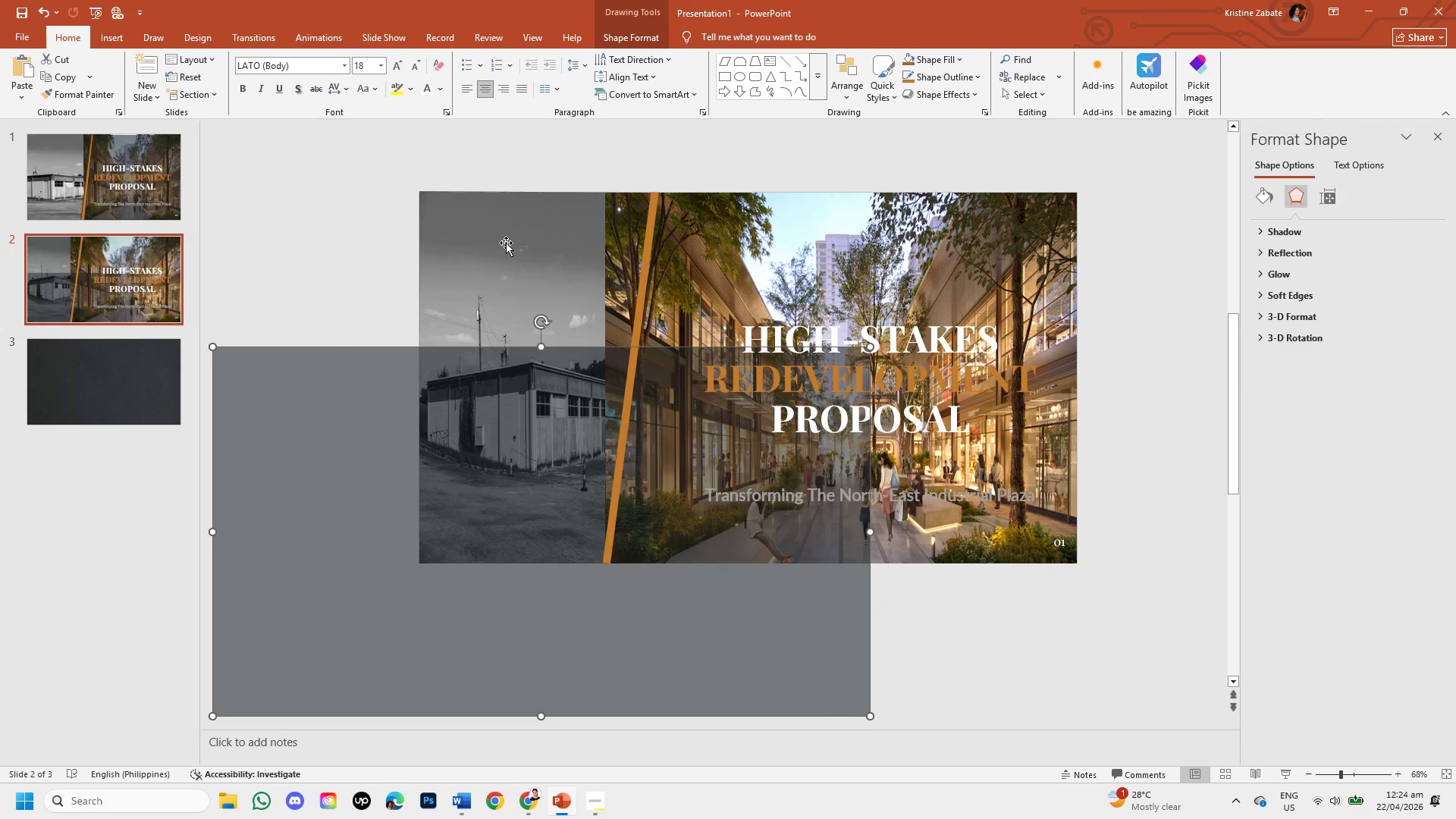 
left_click_drag(start_coordinate=[506, 243], to_coordinate=[499, 249])
 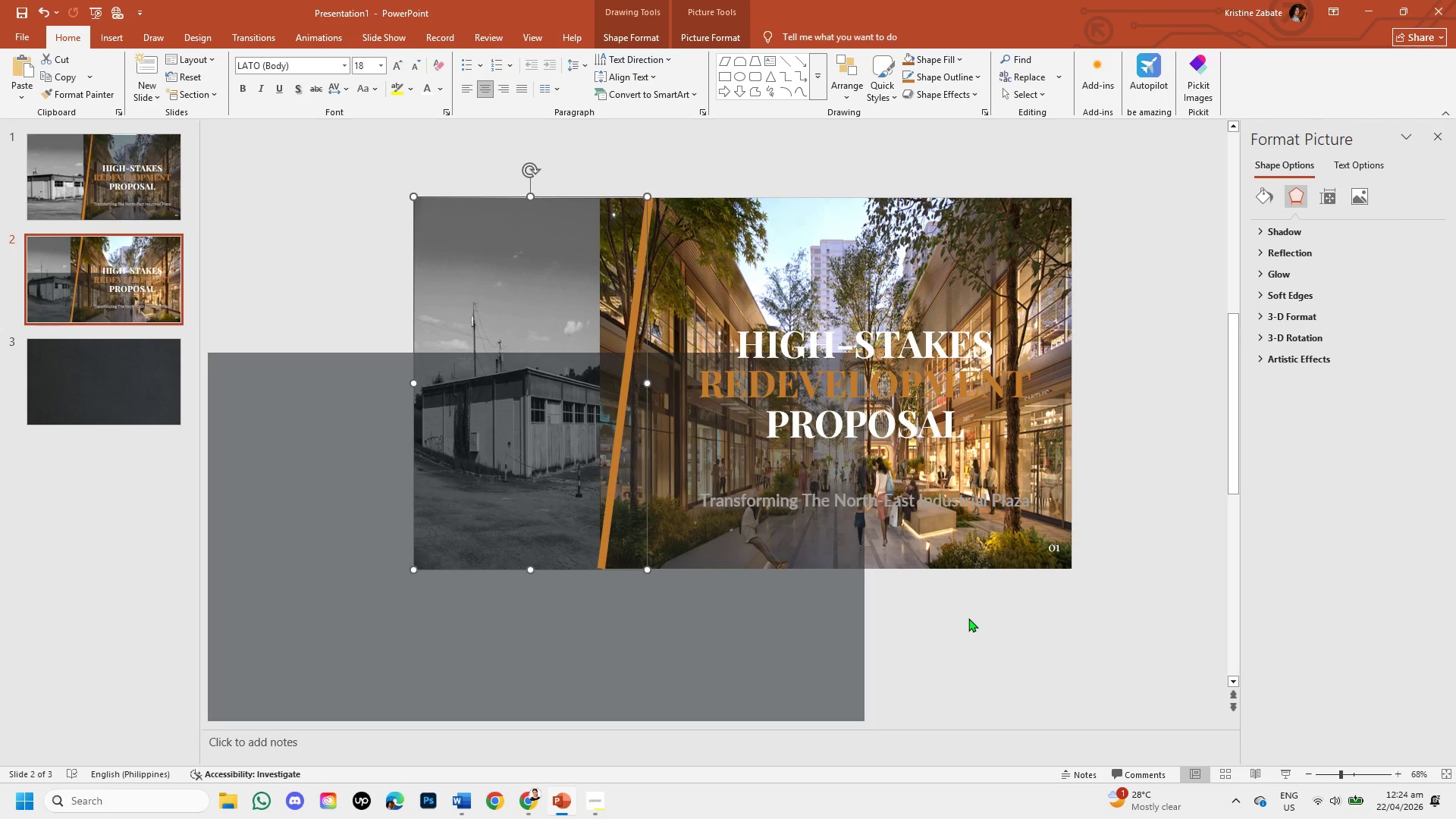 
left_click([968, 618])
 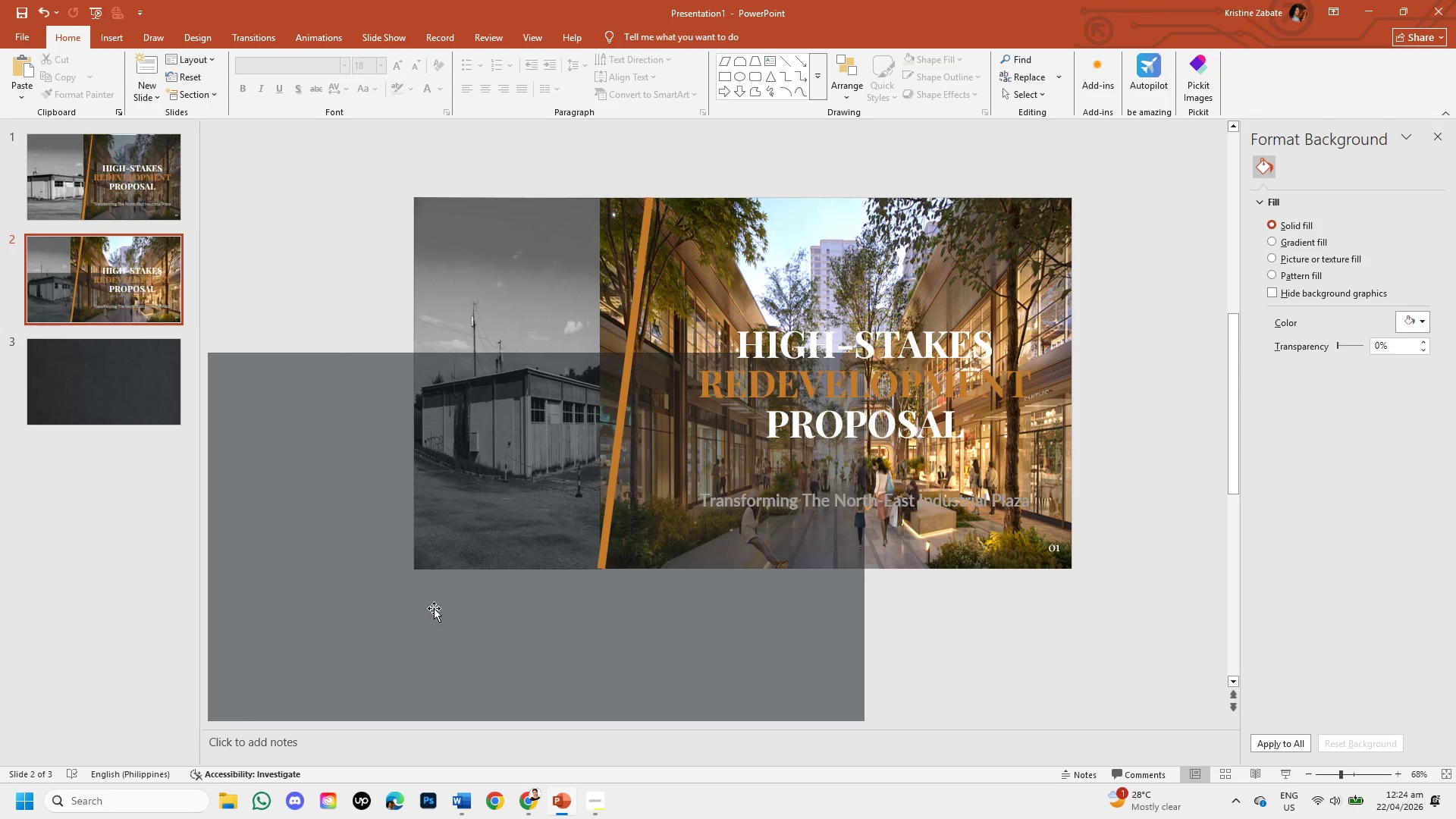 
hold_key(key=ControlLeft, duration=1.51)
 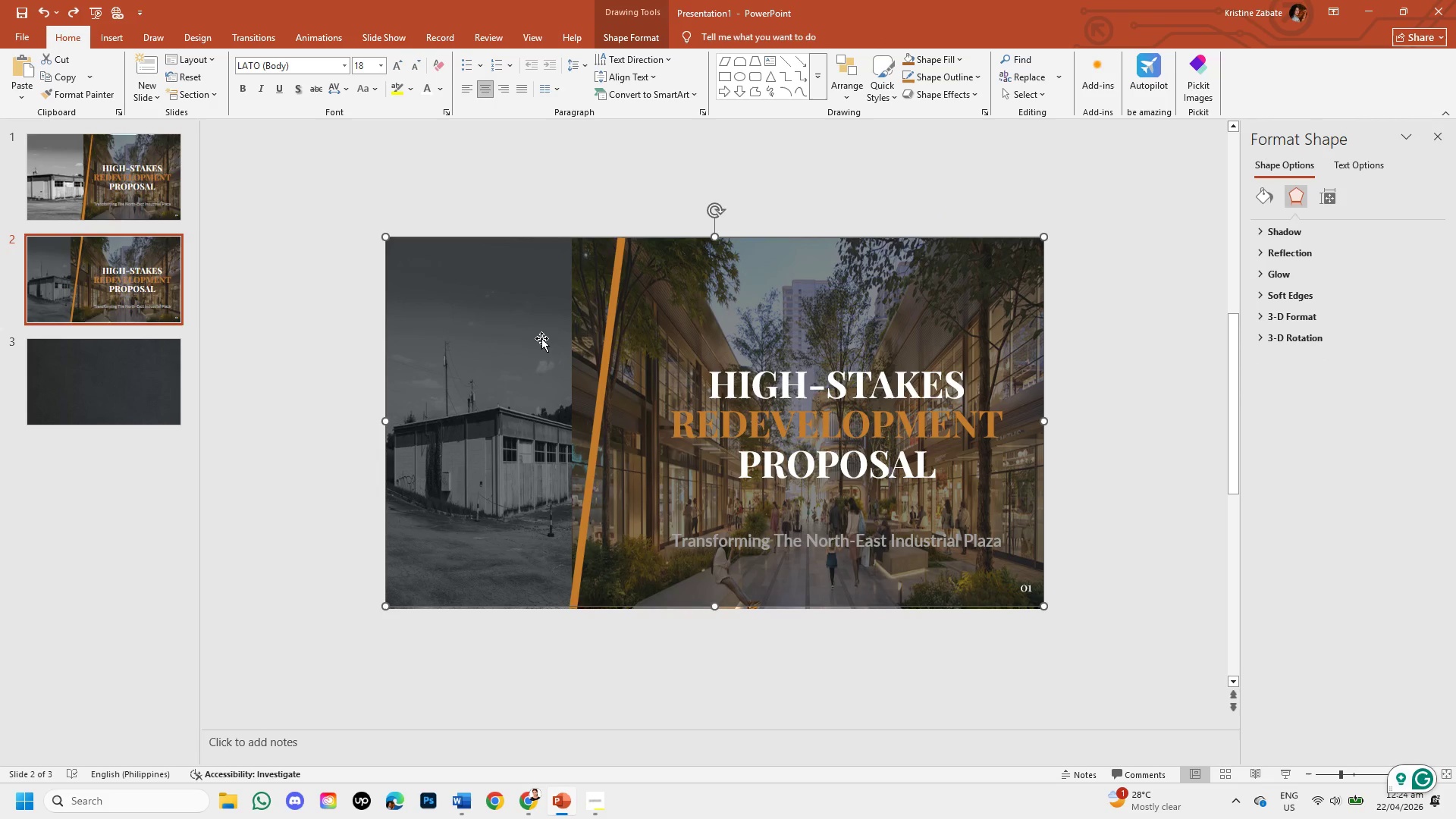 
hold_key(key=Z, duration=0.55)
 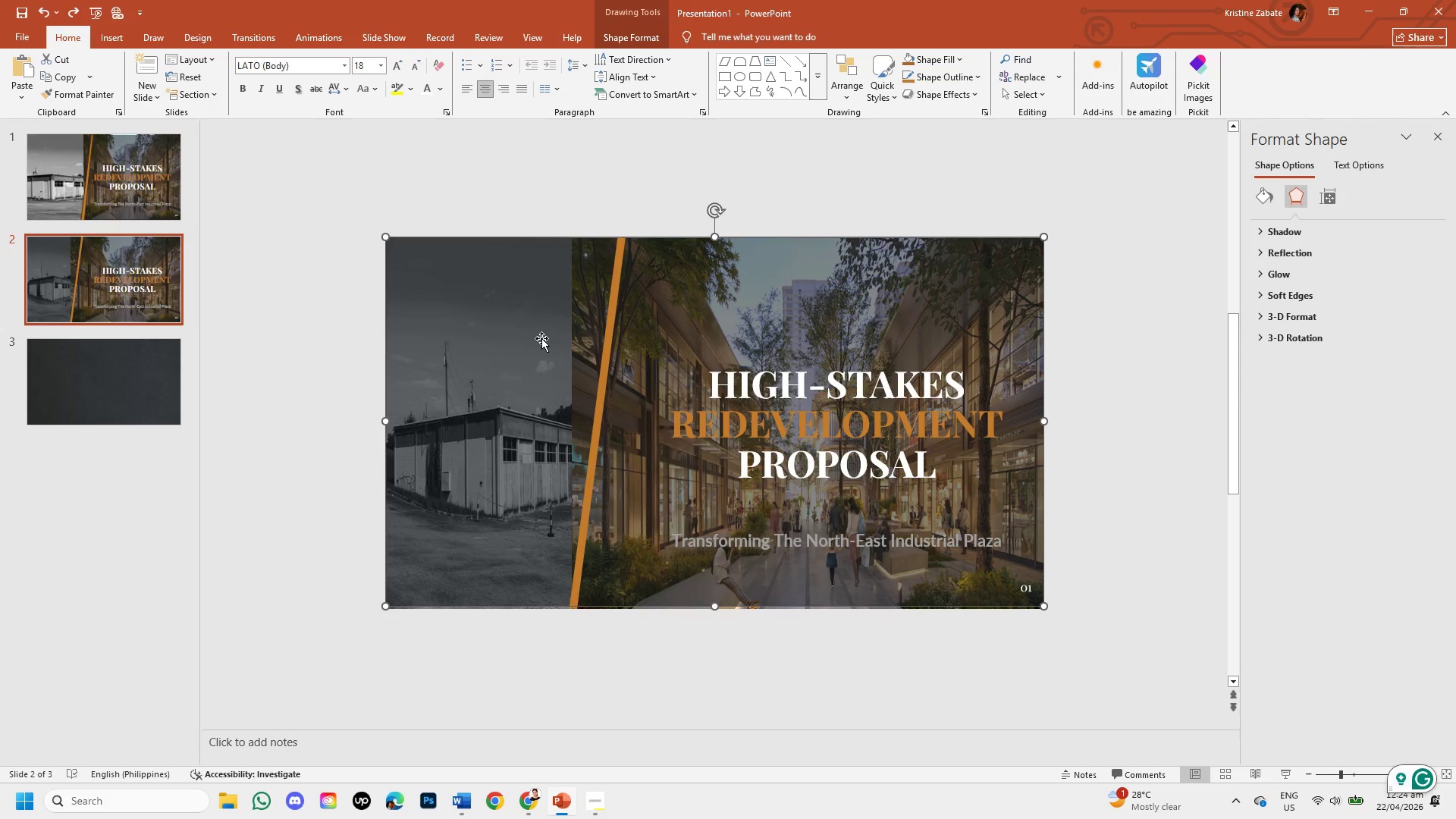 
right_click([541, 338])
 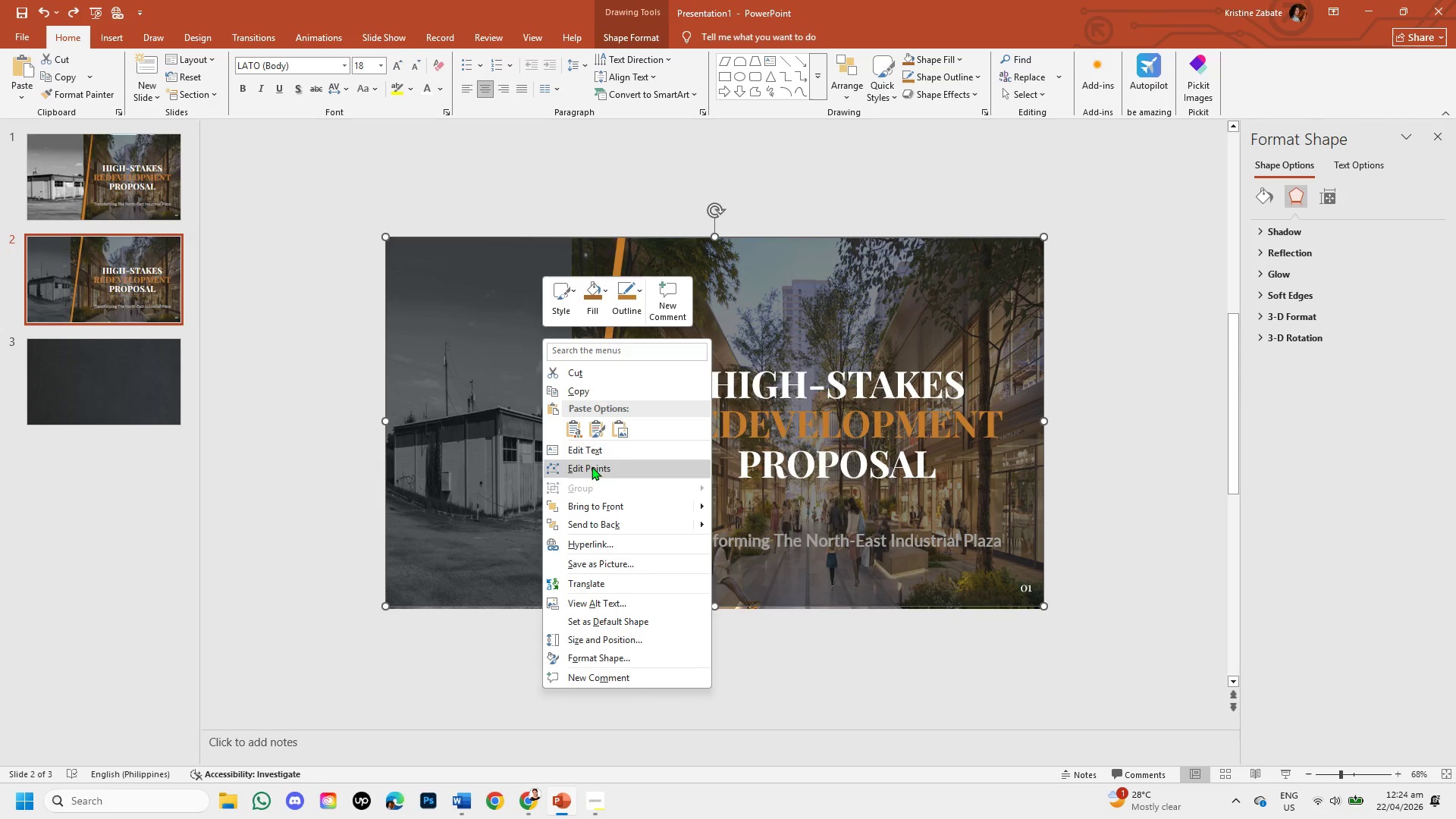 
mouse_move([599, 494])
 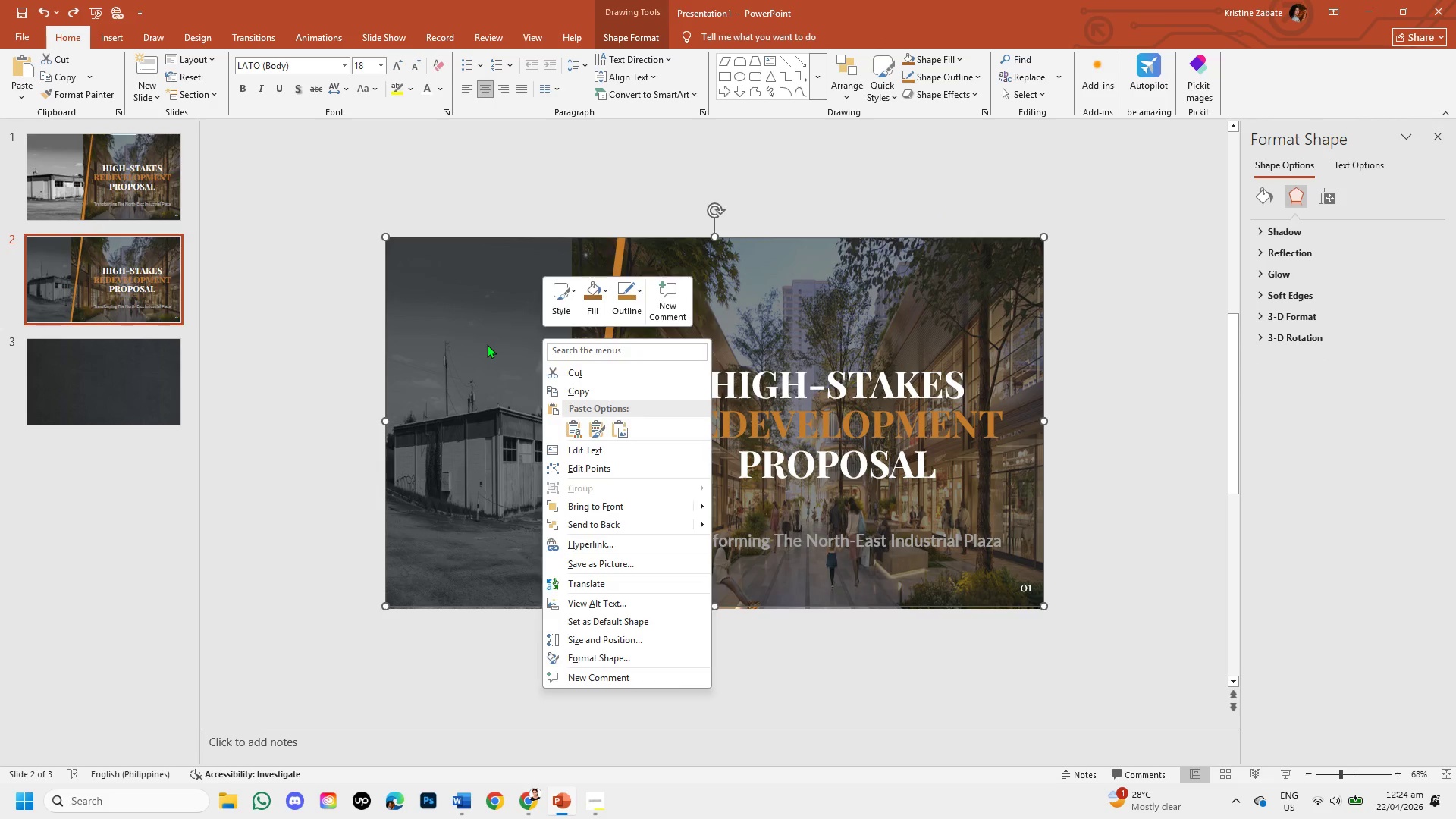 
left_click([487, 344])
 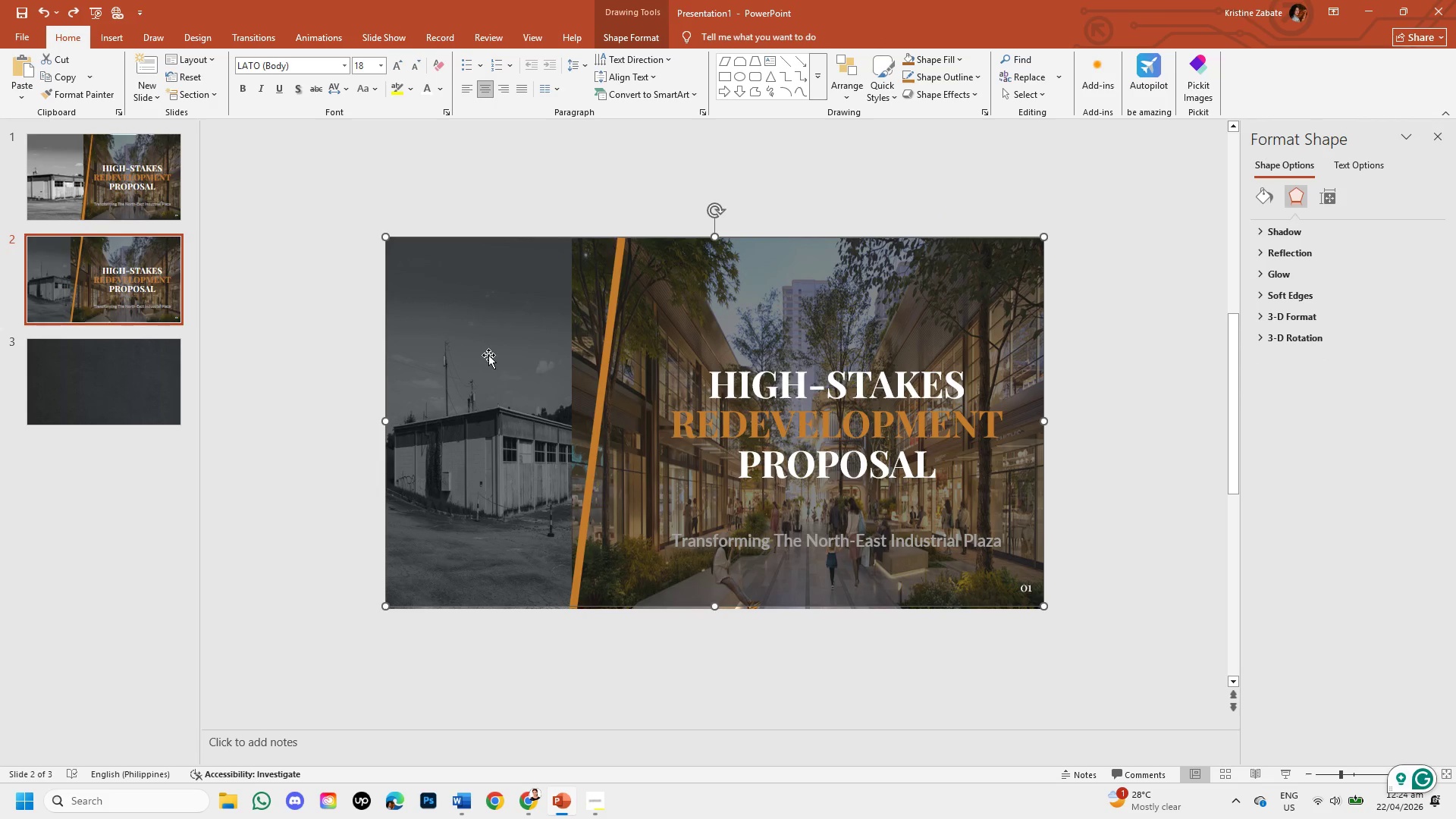 
right_click([488, 355])
 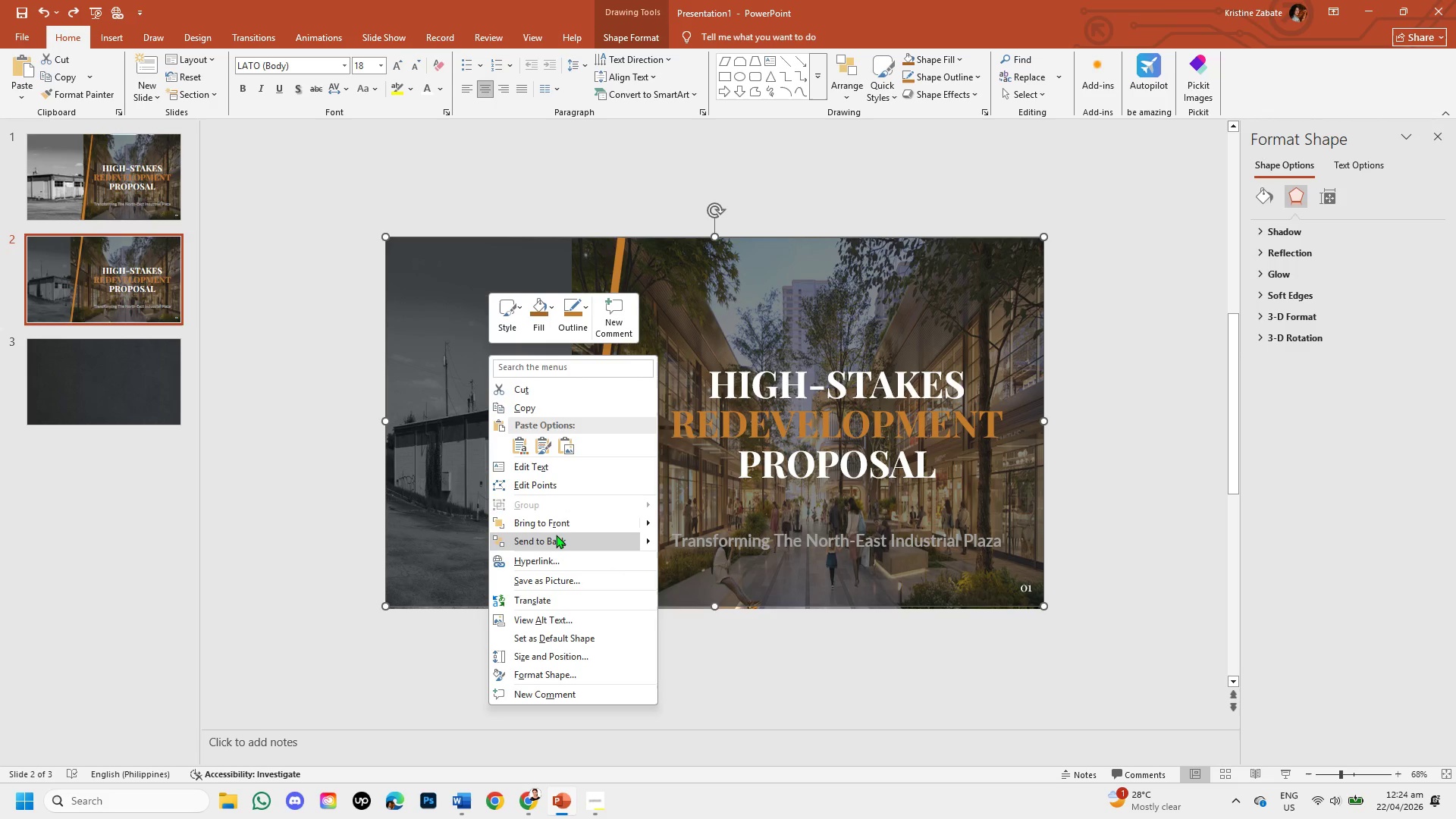 
left_click([556, 535])
 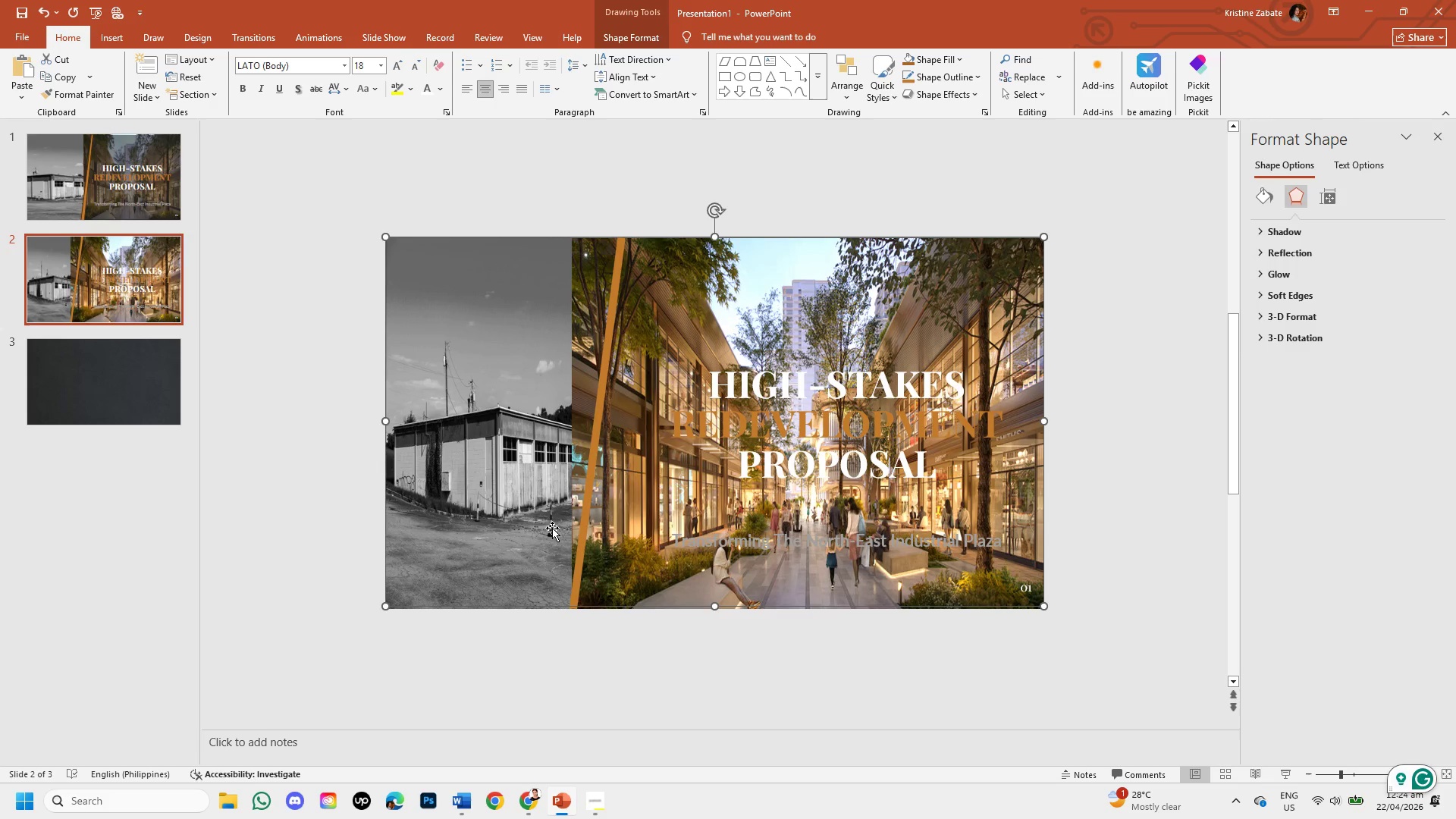 
left_click([549, 522])
 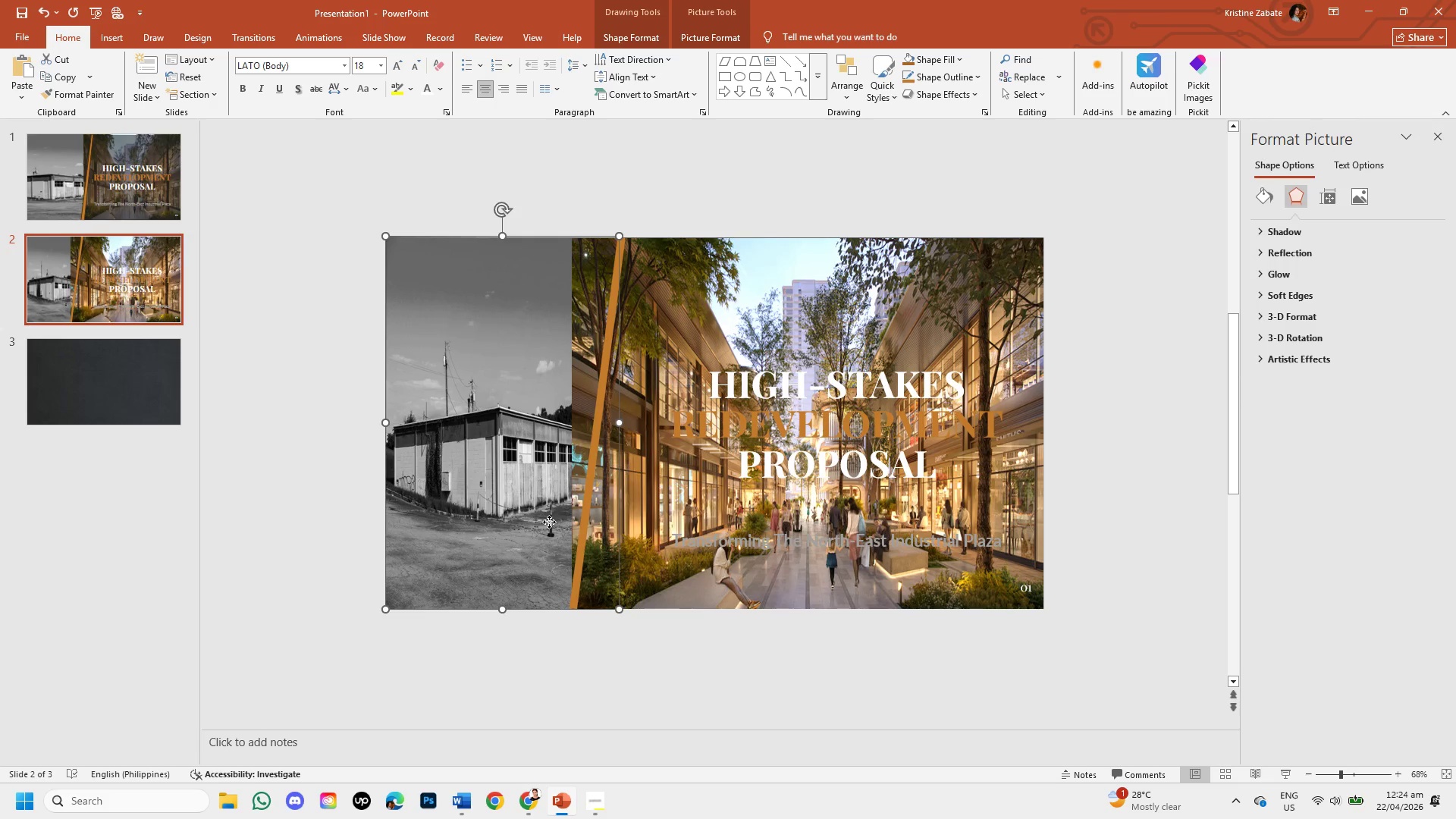 
right_click([549, 522])
 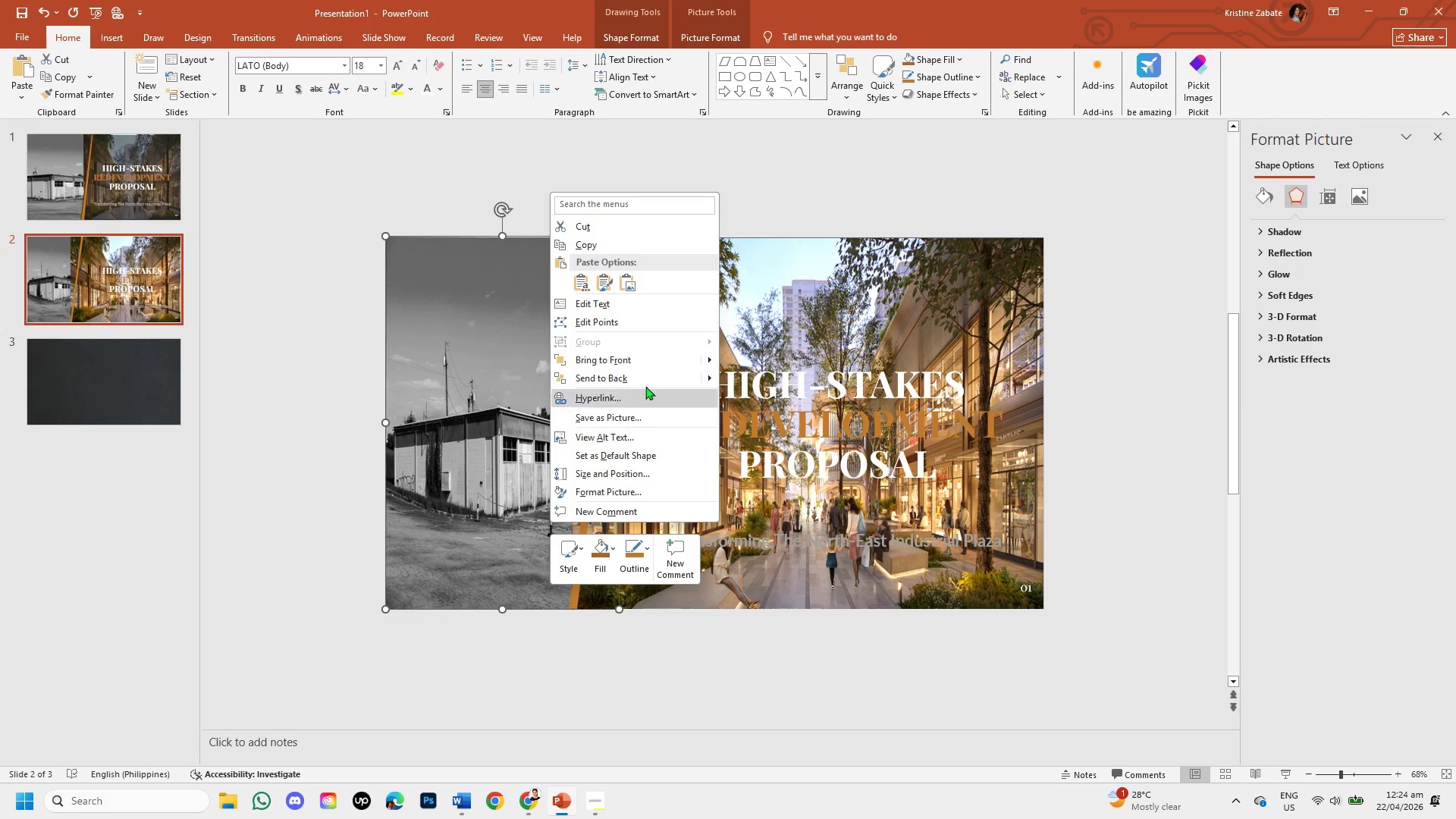 
left_click([648, 377])
 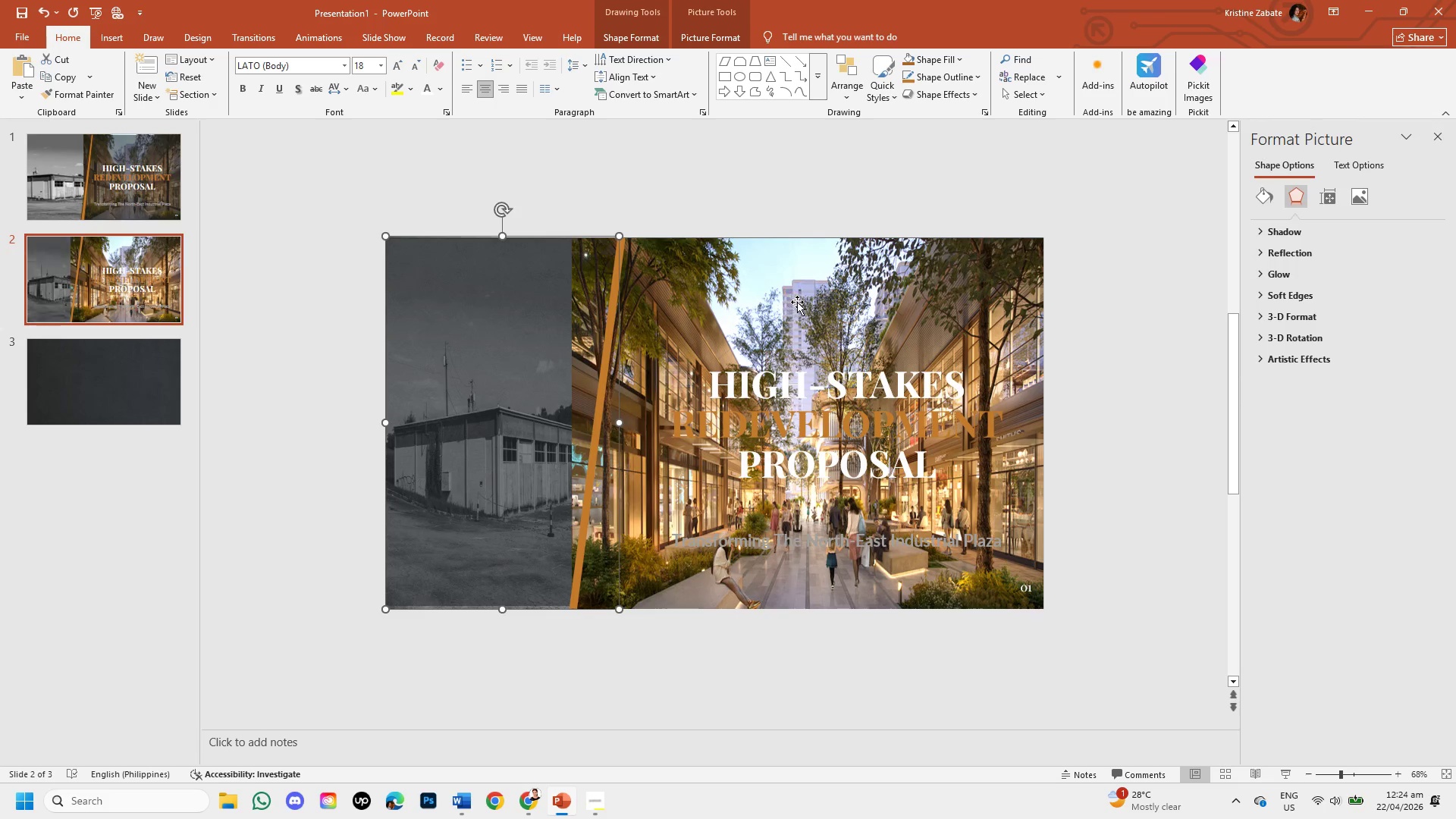 
left_click([797, 302])
 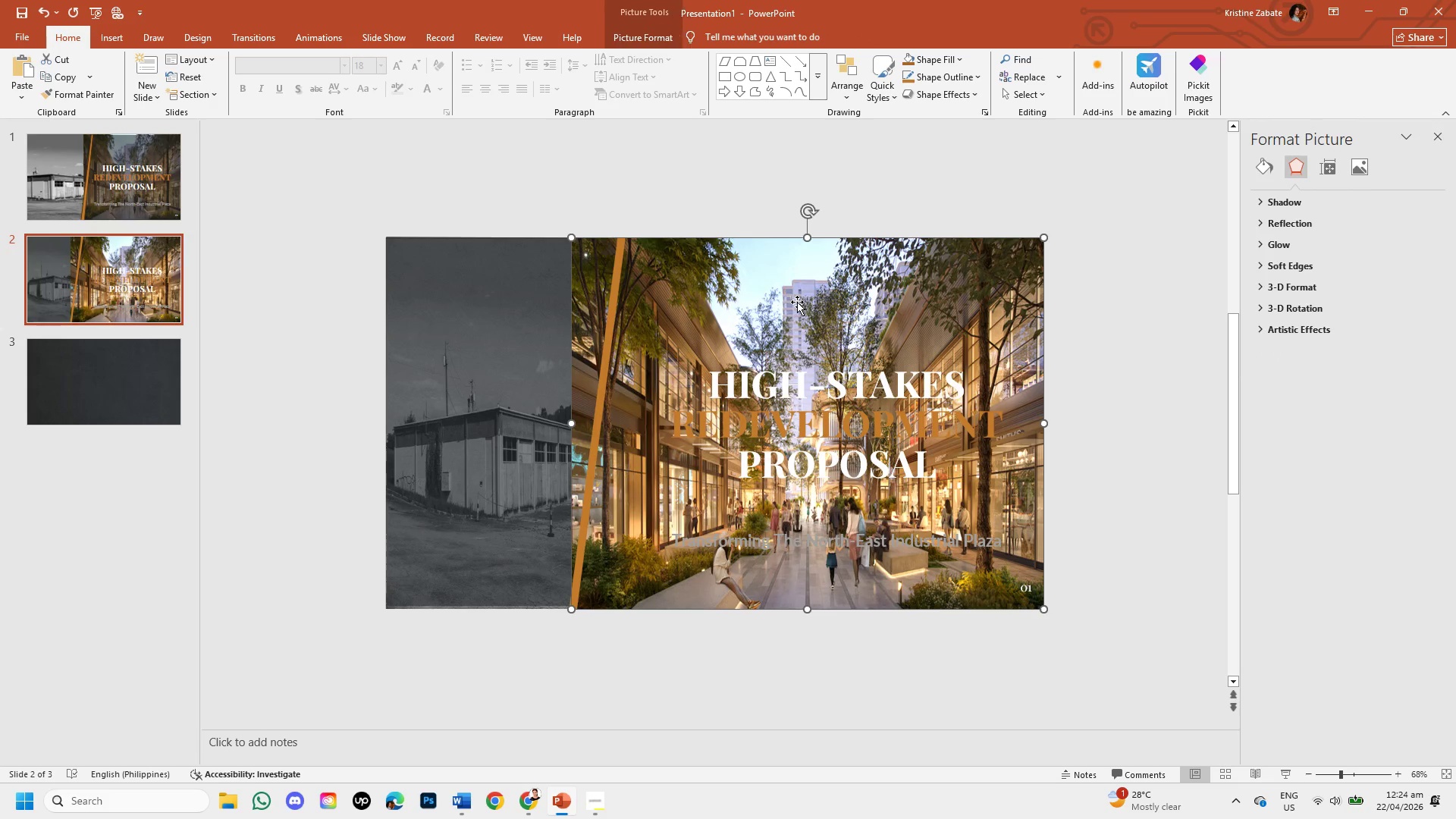 
right_click([797, 302])
 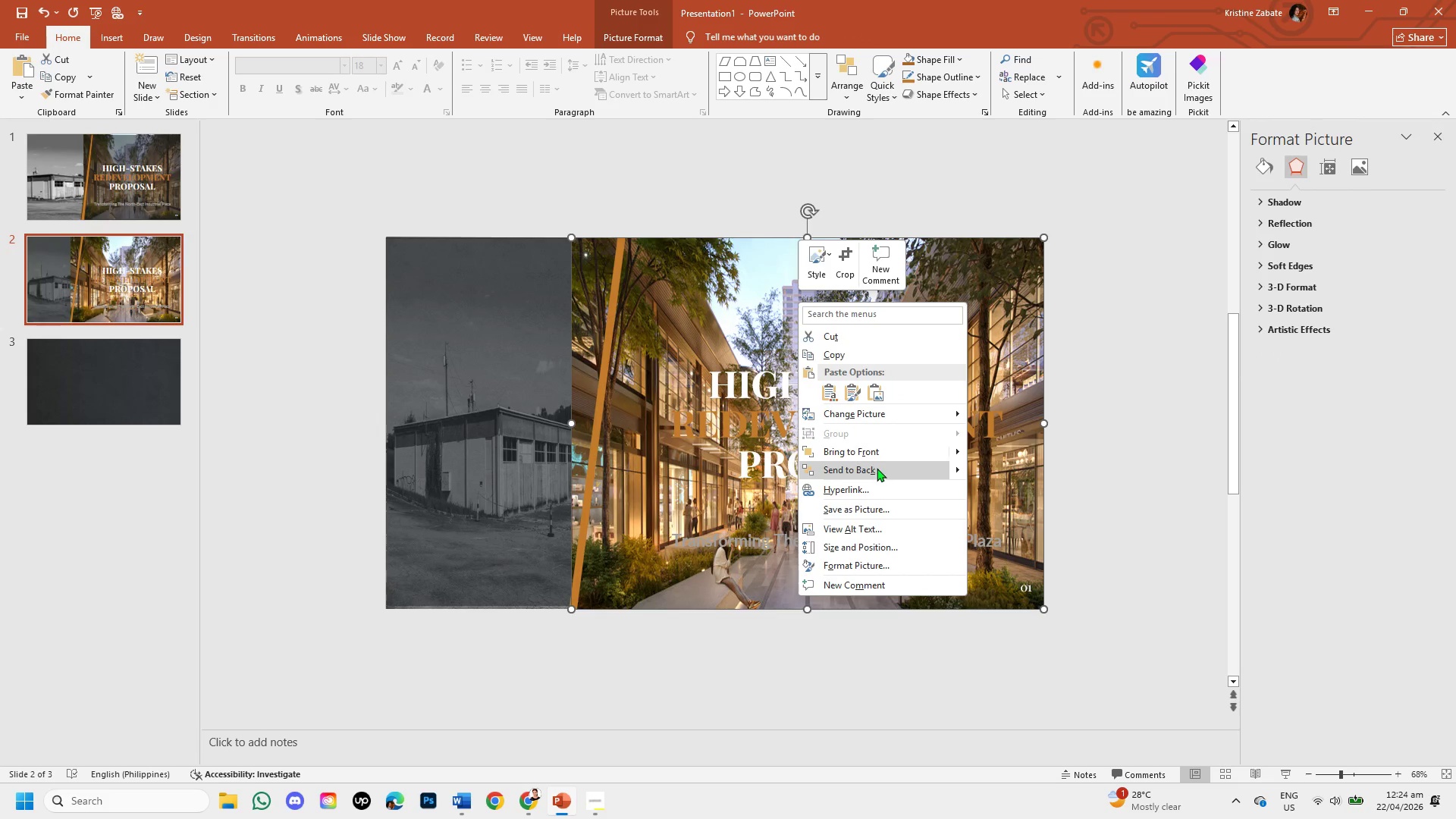 
left_click([877, 467])
 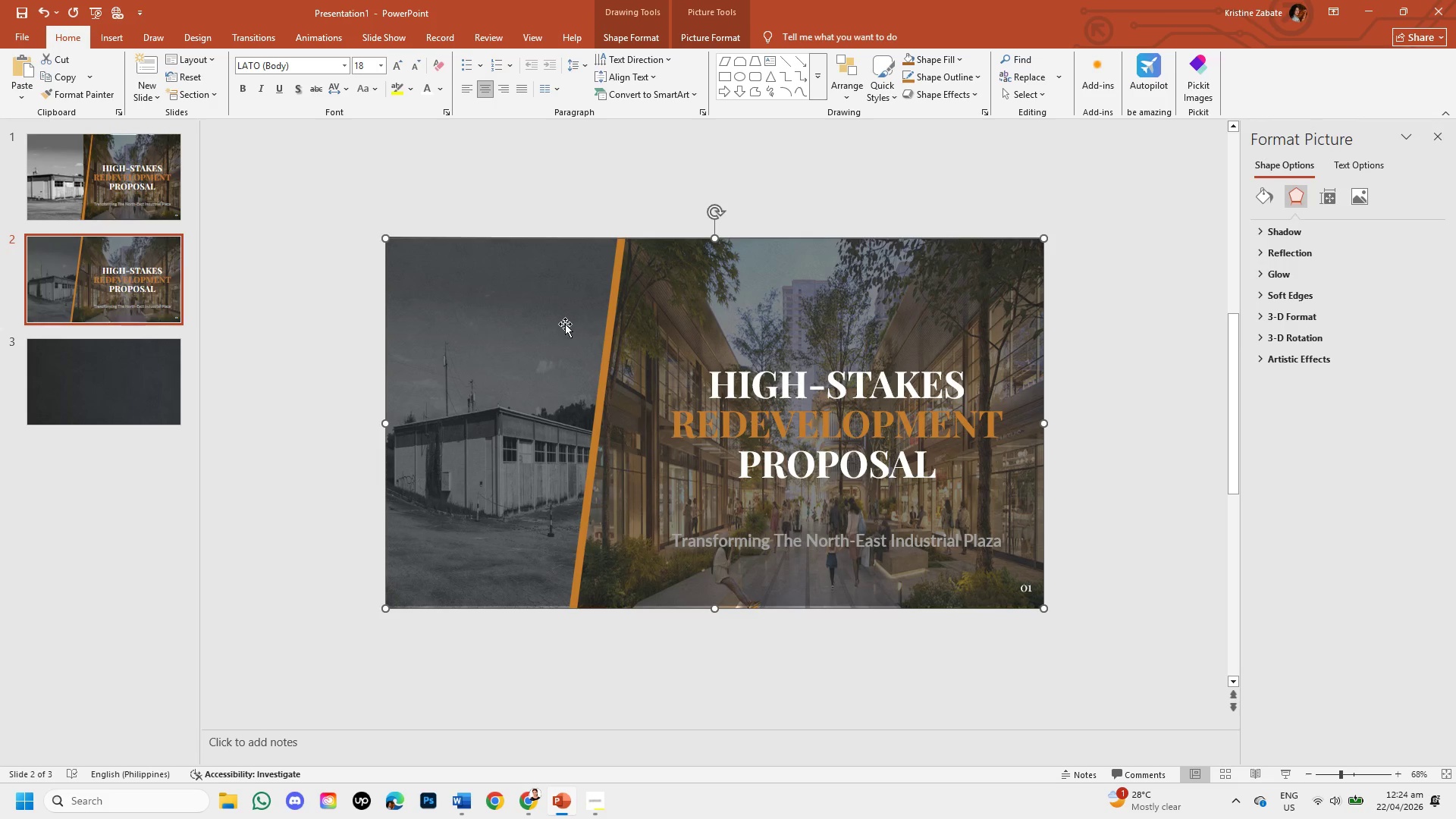 
left_click_drag(start_coordinate=[560, 322], to_coordinate=[561, 317])
 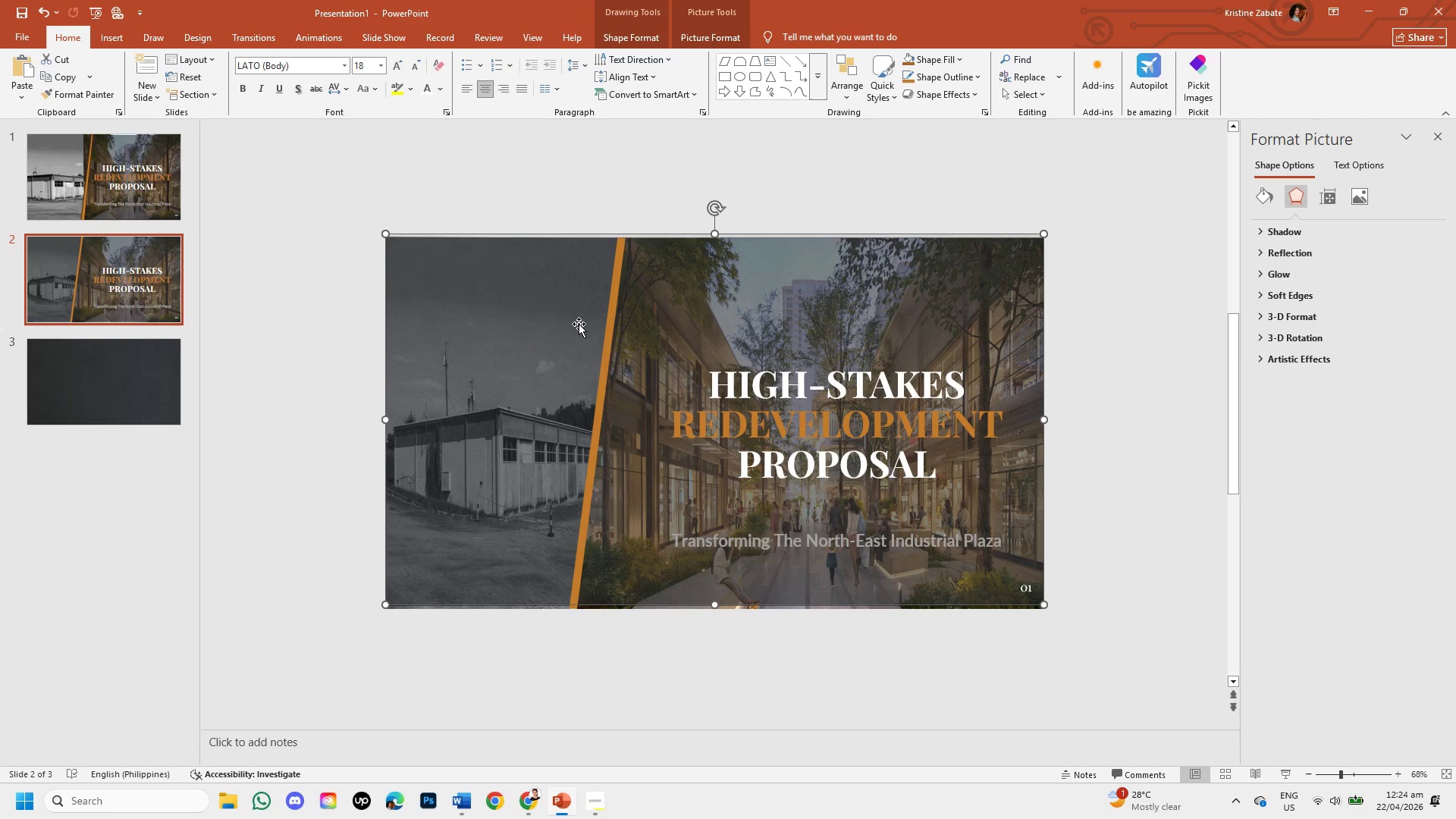 
key(Control+Z)
 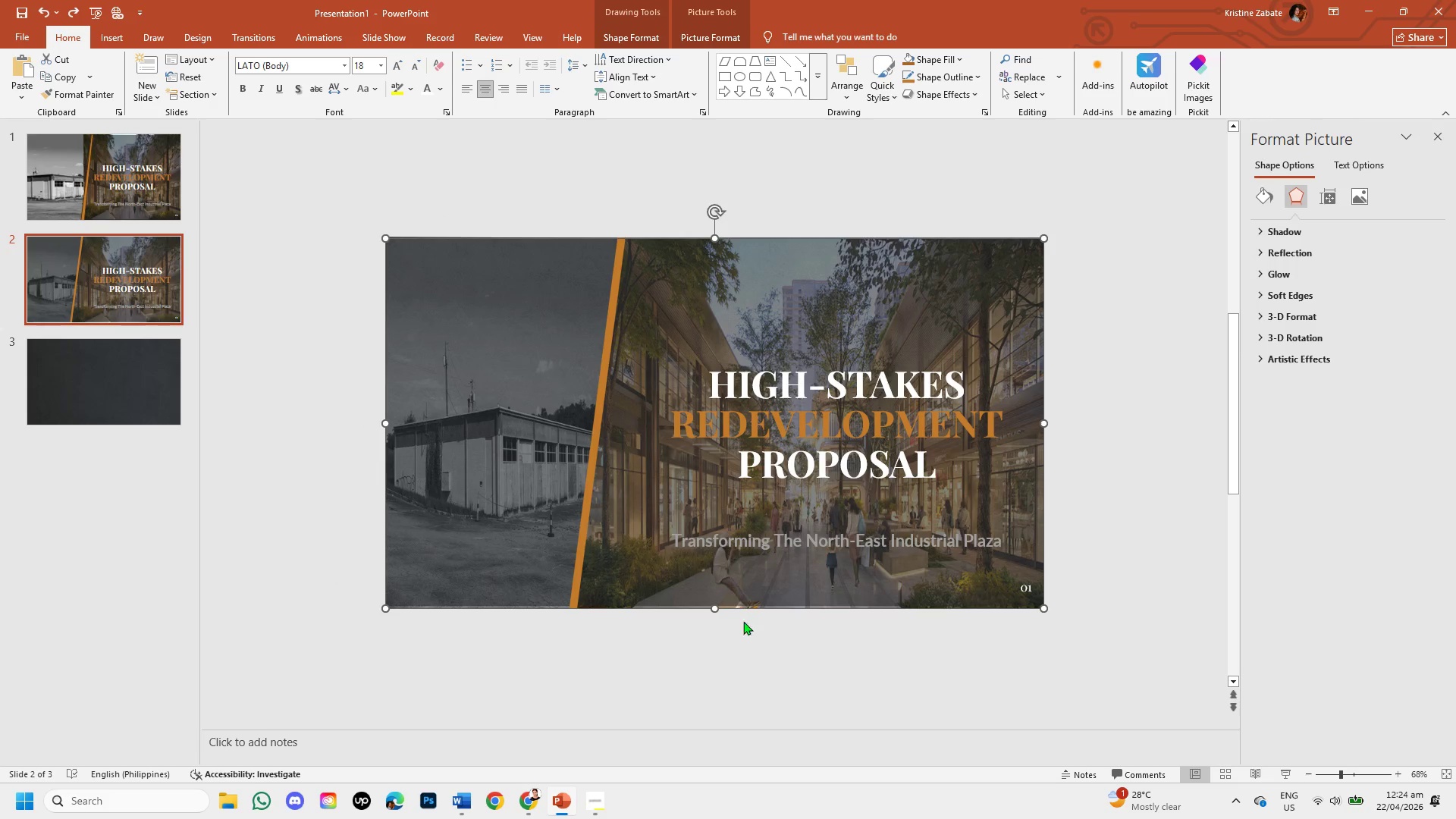 
left_click([745, 648])
 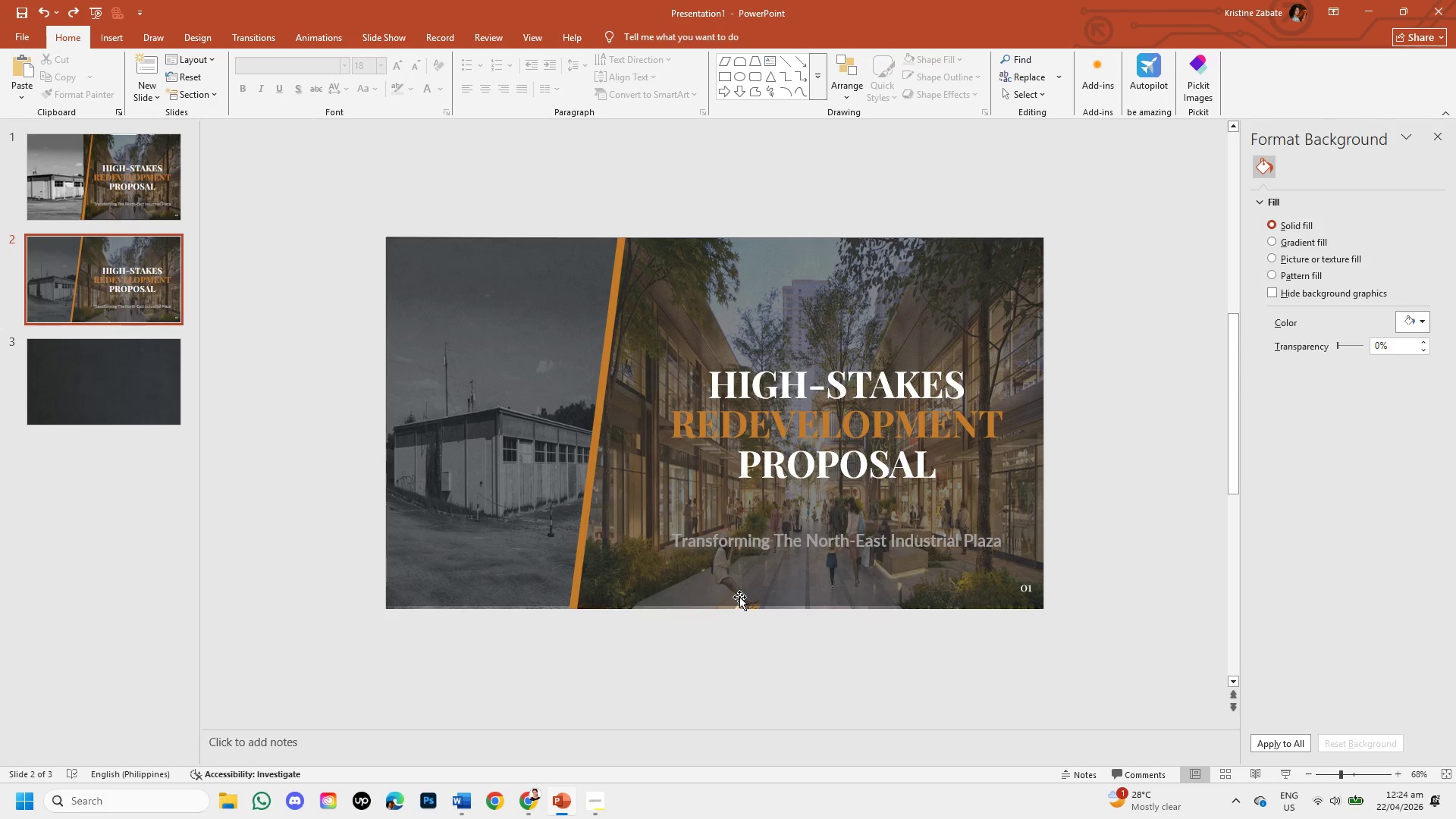 
left_click([739, 597])
 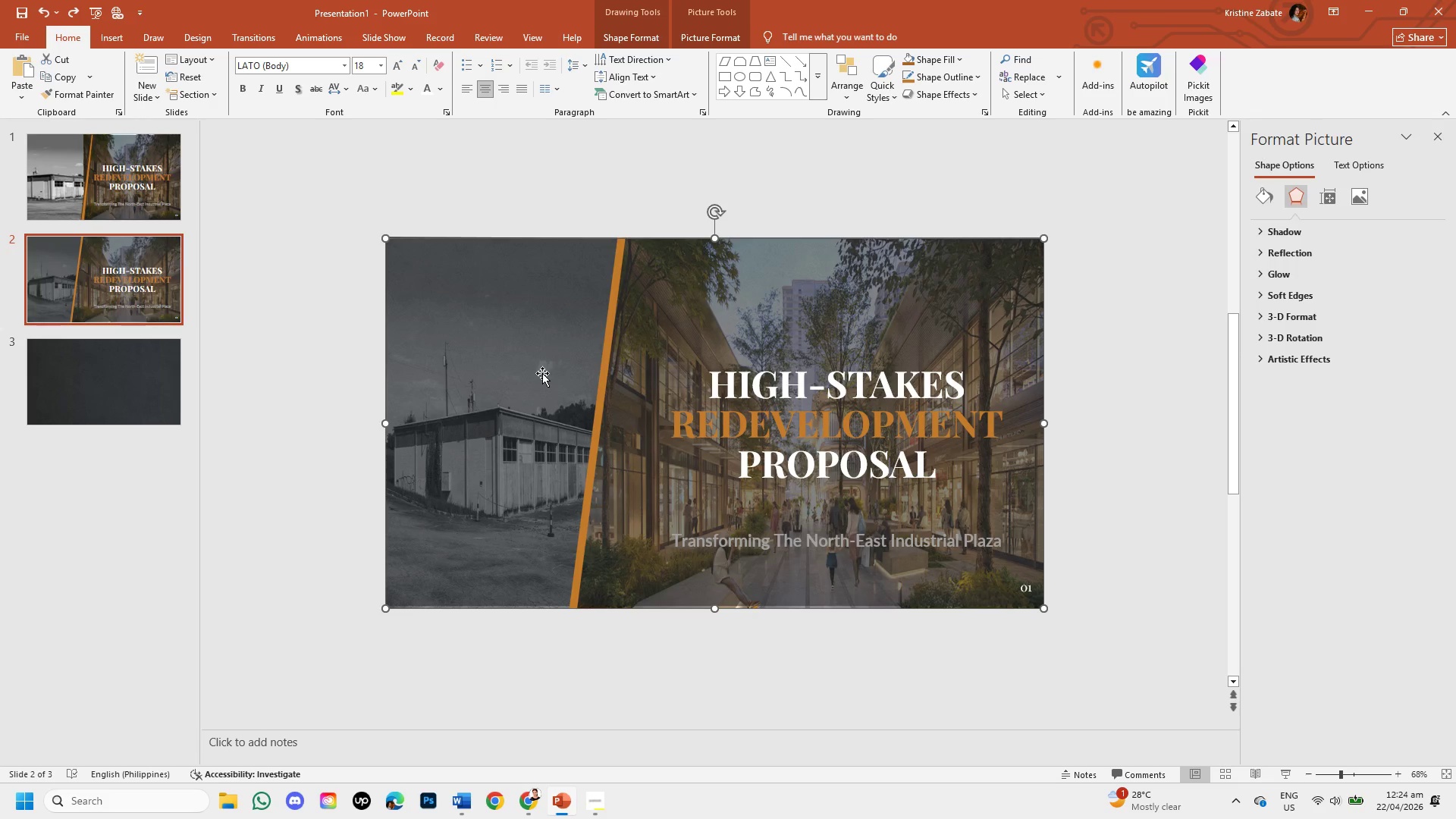 
right_click([542, 373])
 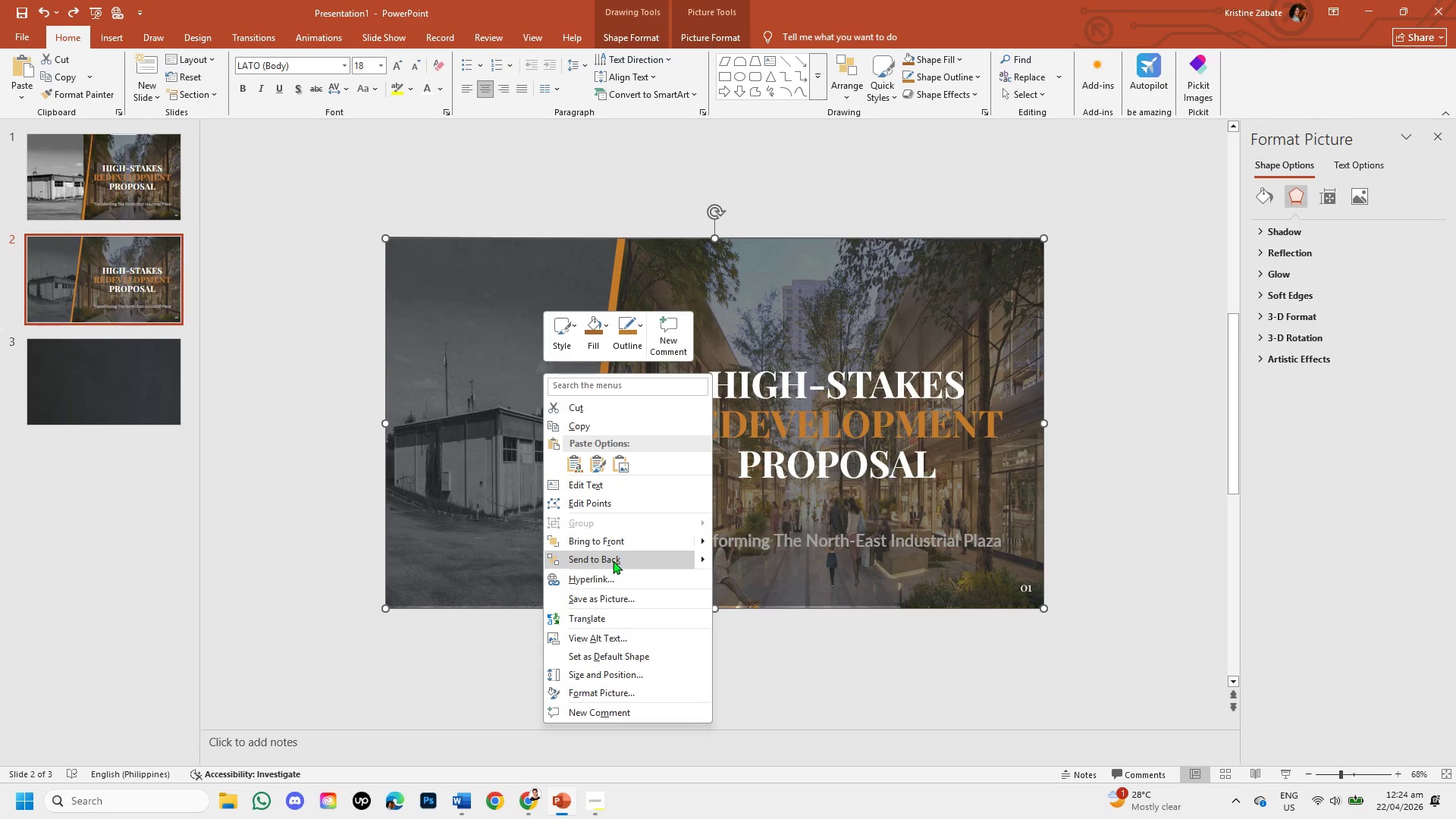 
left_click([613, 560])
 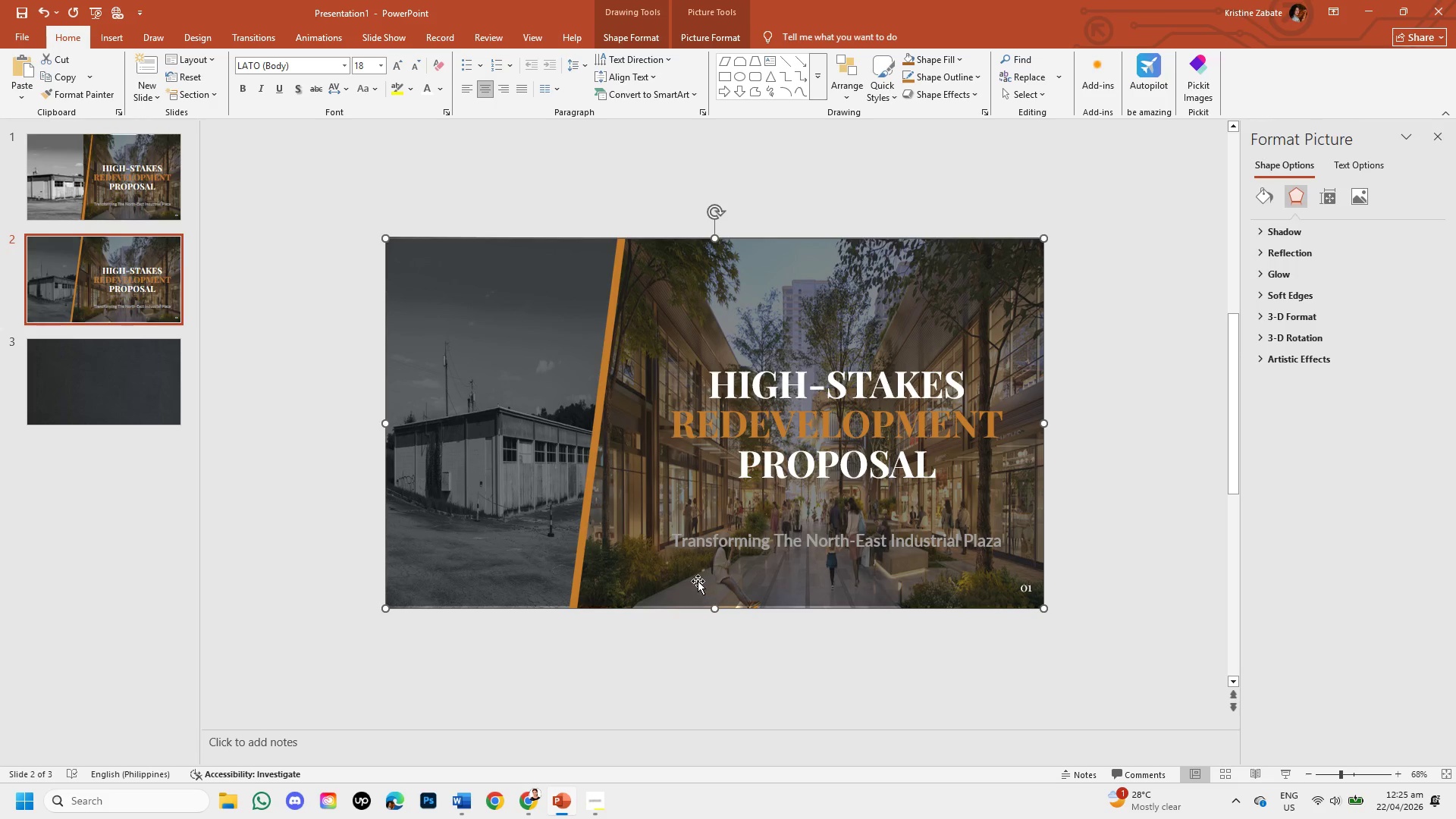 
left_click_drag(start_coordinate=[673, 571], to_coordinate=[682, 322])
 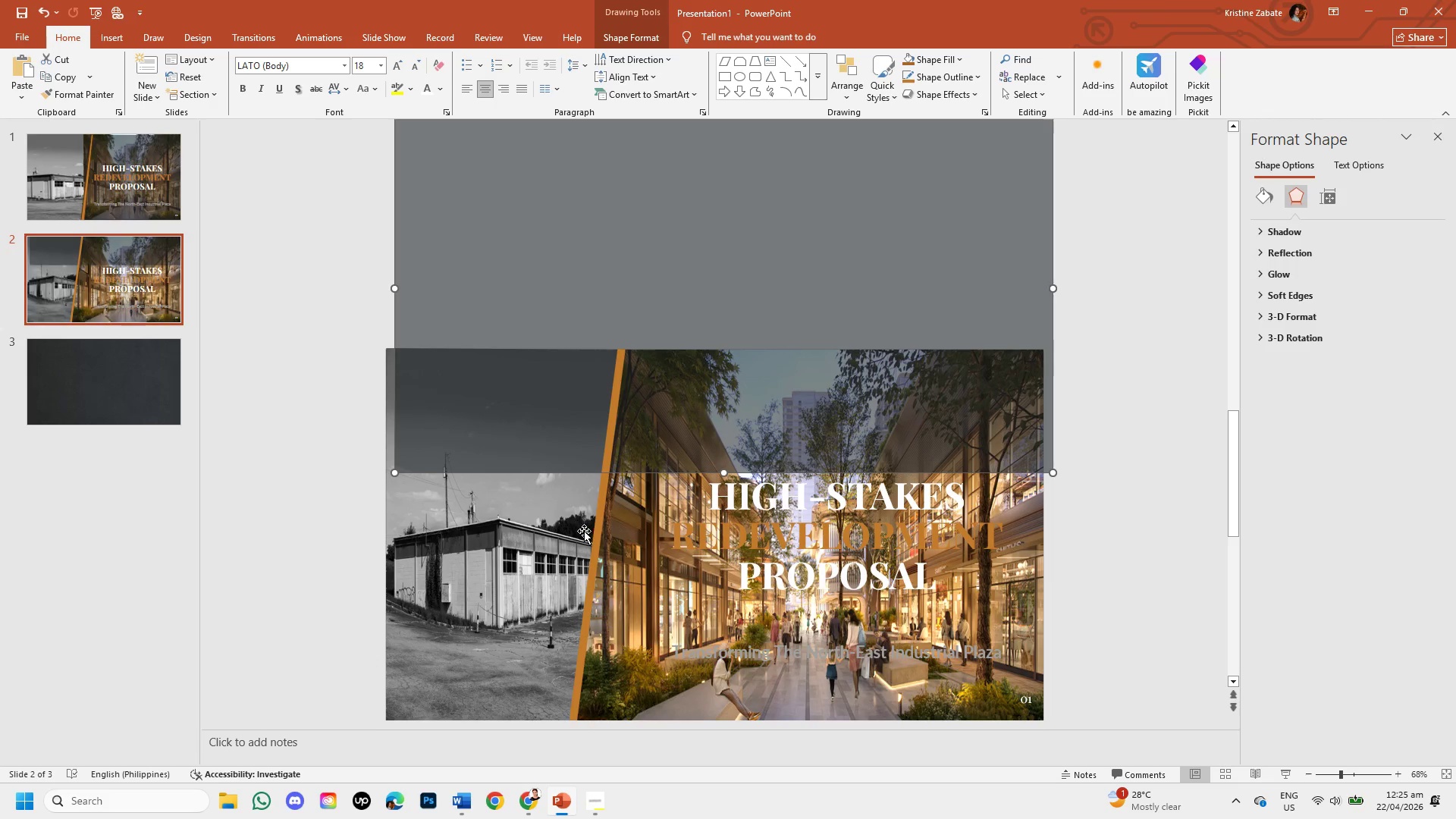 
left_click_drag(start_coordinate=[584, 531], to_coordinate=[584, 535])
 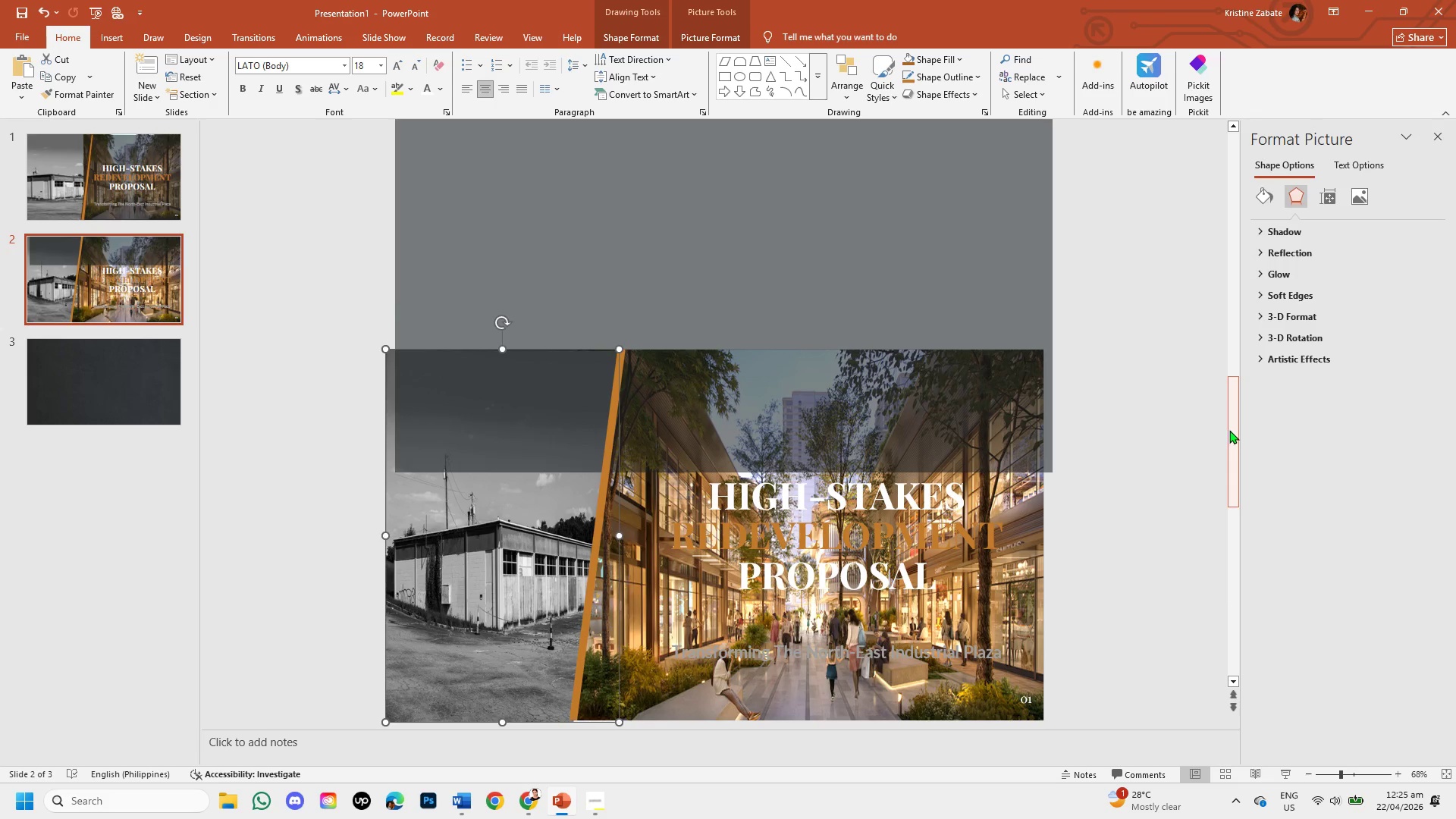 
left_click_drag(start_coordinate=[1229, 430], to_coordinate=[1225, 470])
 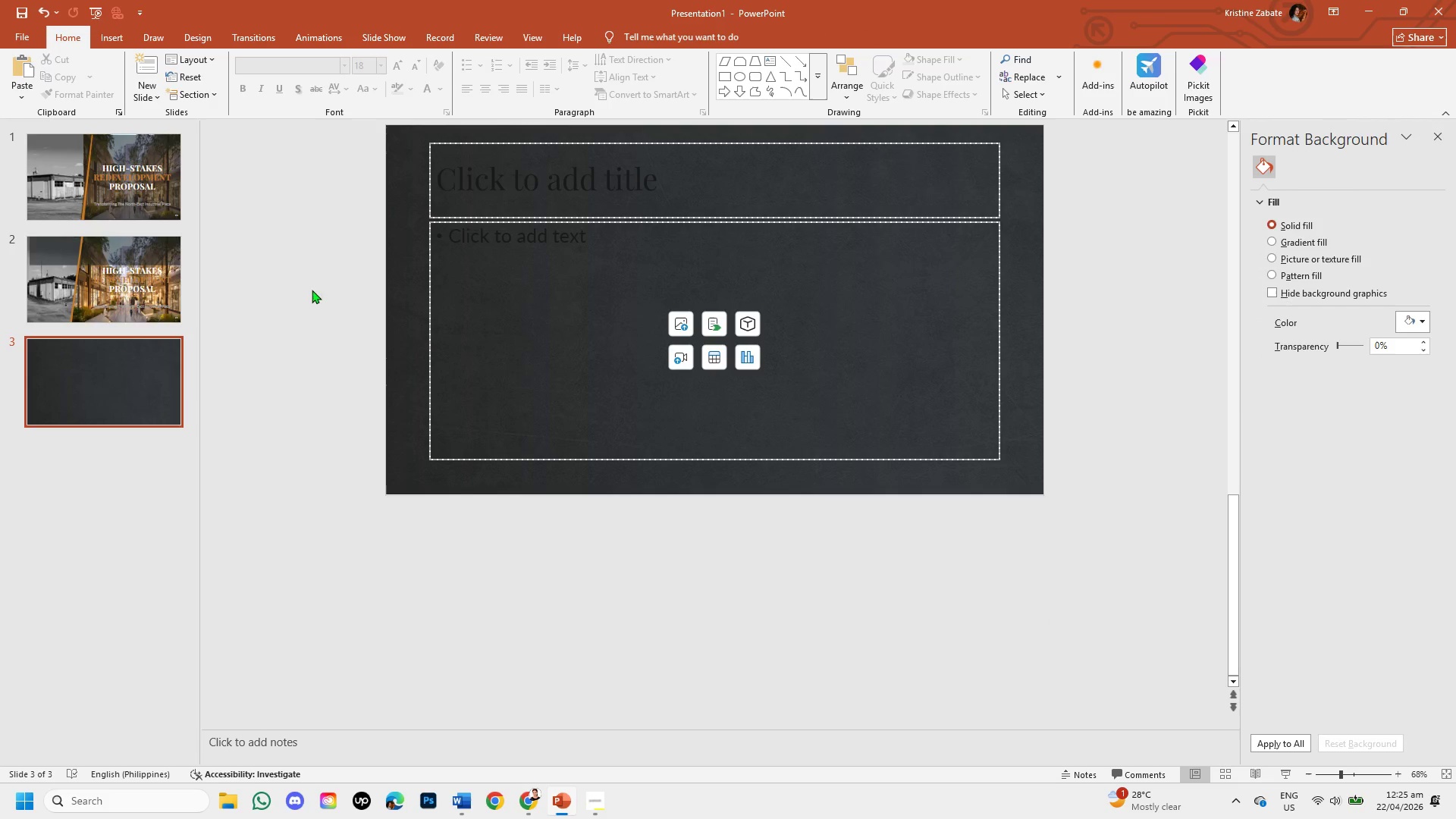 
left_click([127, 281])
 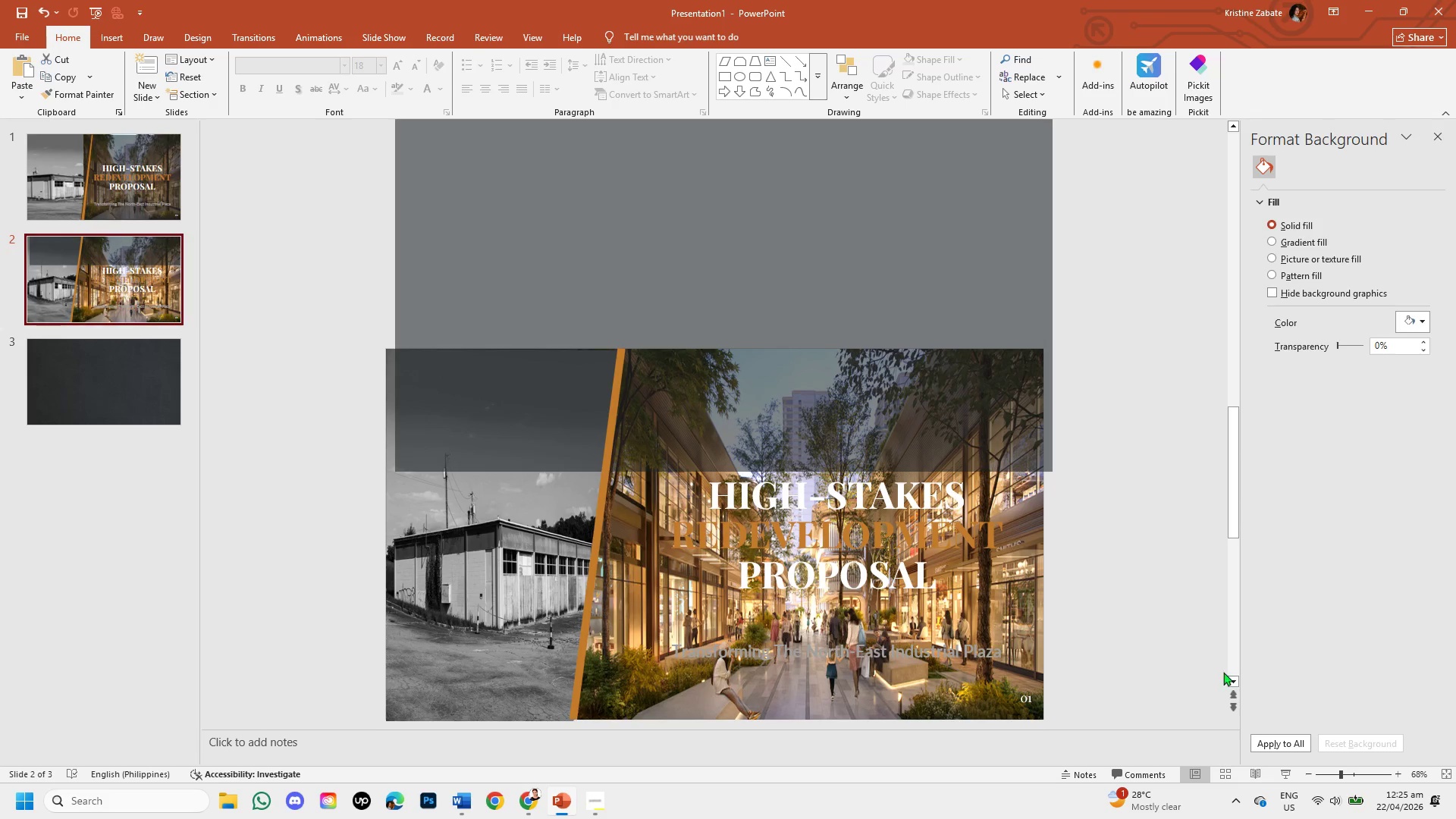 
double_click([1234, 679])
 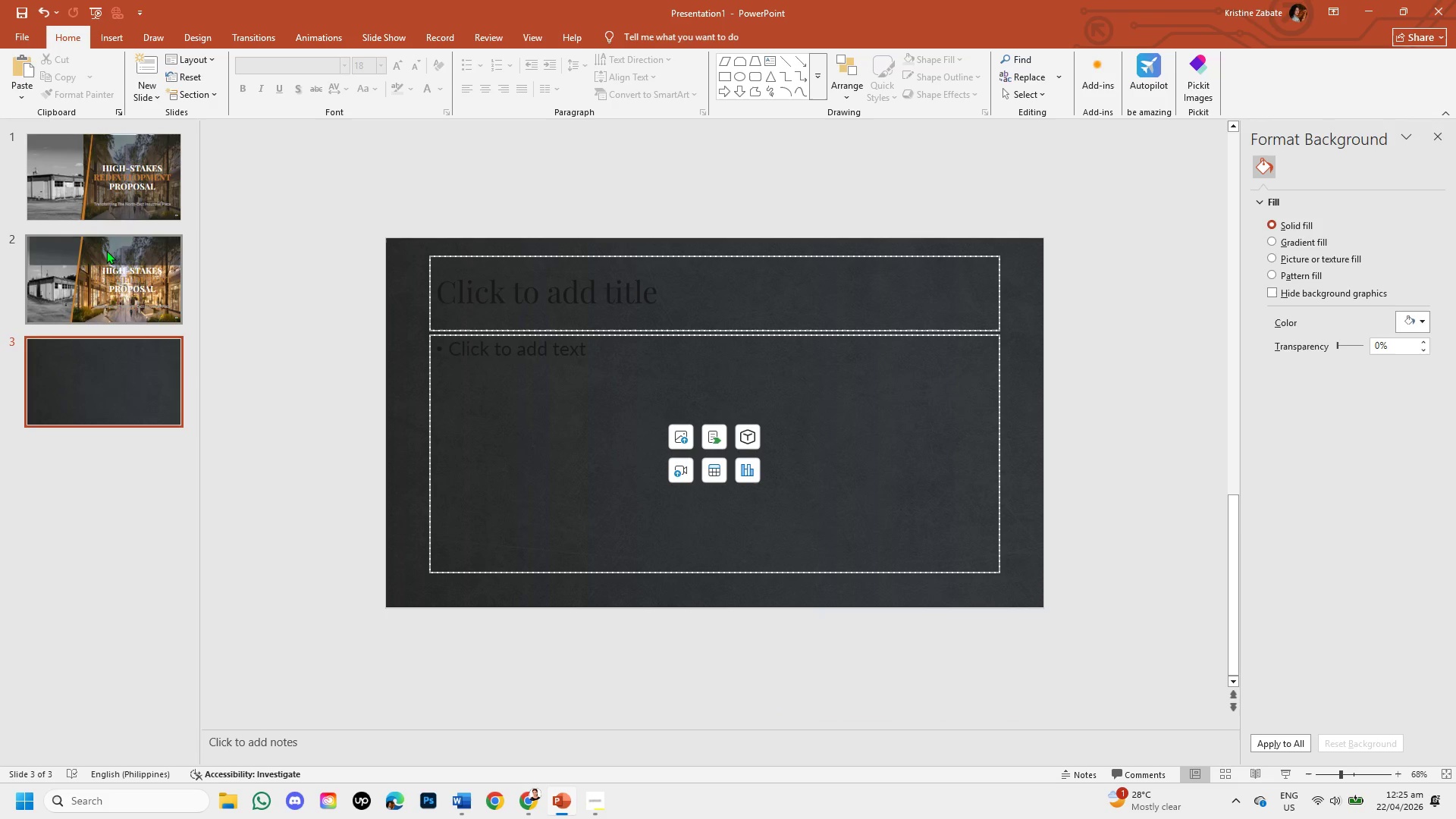 
left_click([106, 250])
 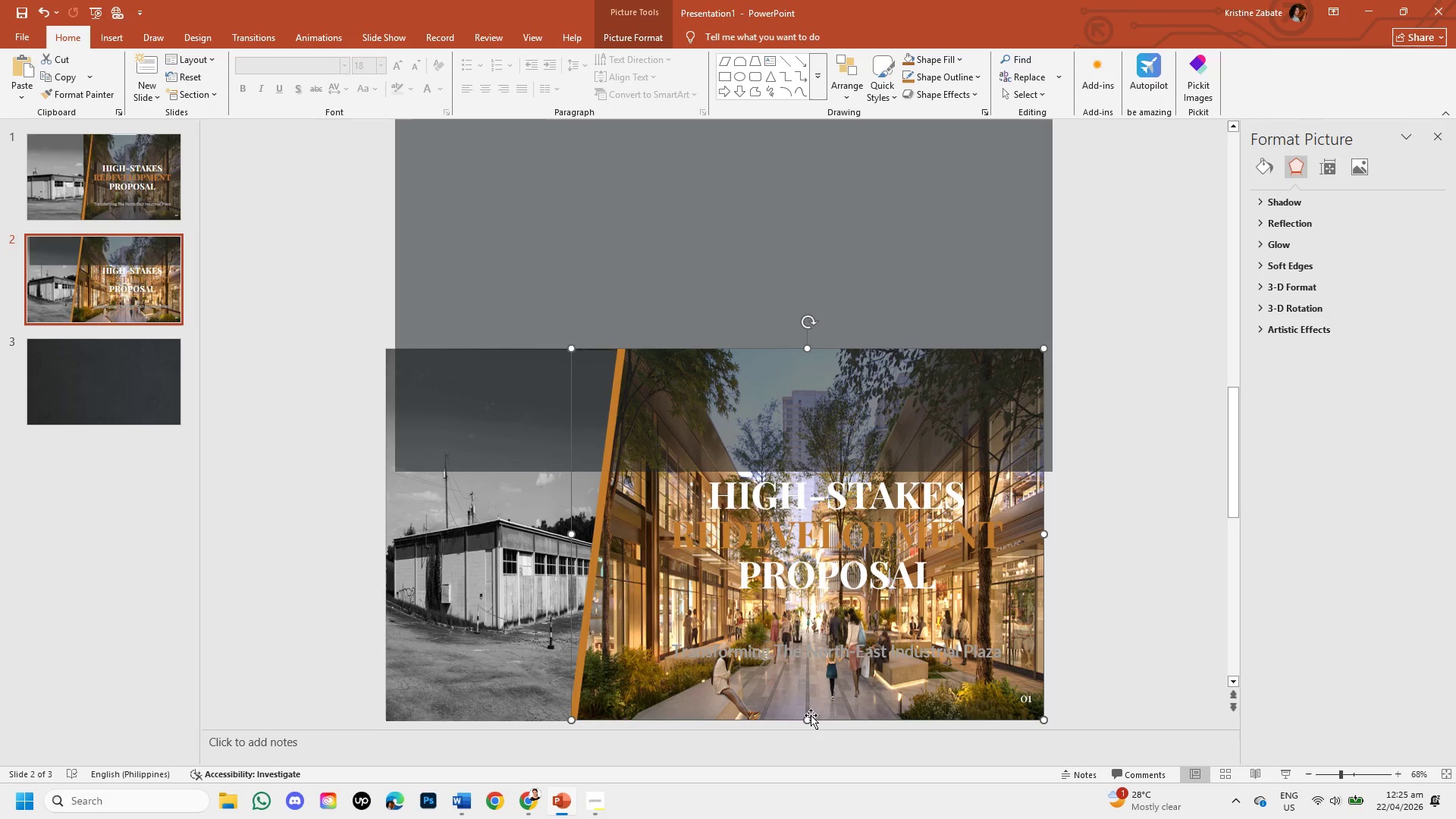 
left_click_drag(start_coordinate=[805, 718], to_coordinate=[797, 720])
 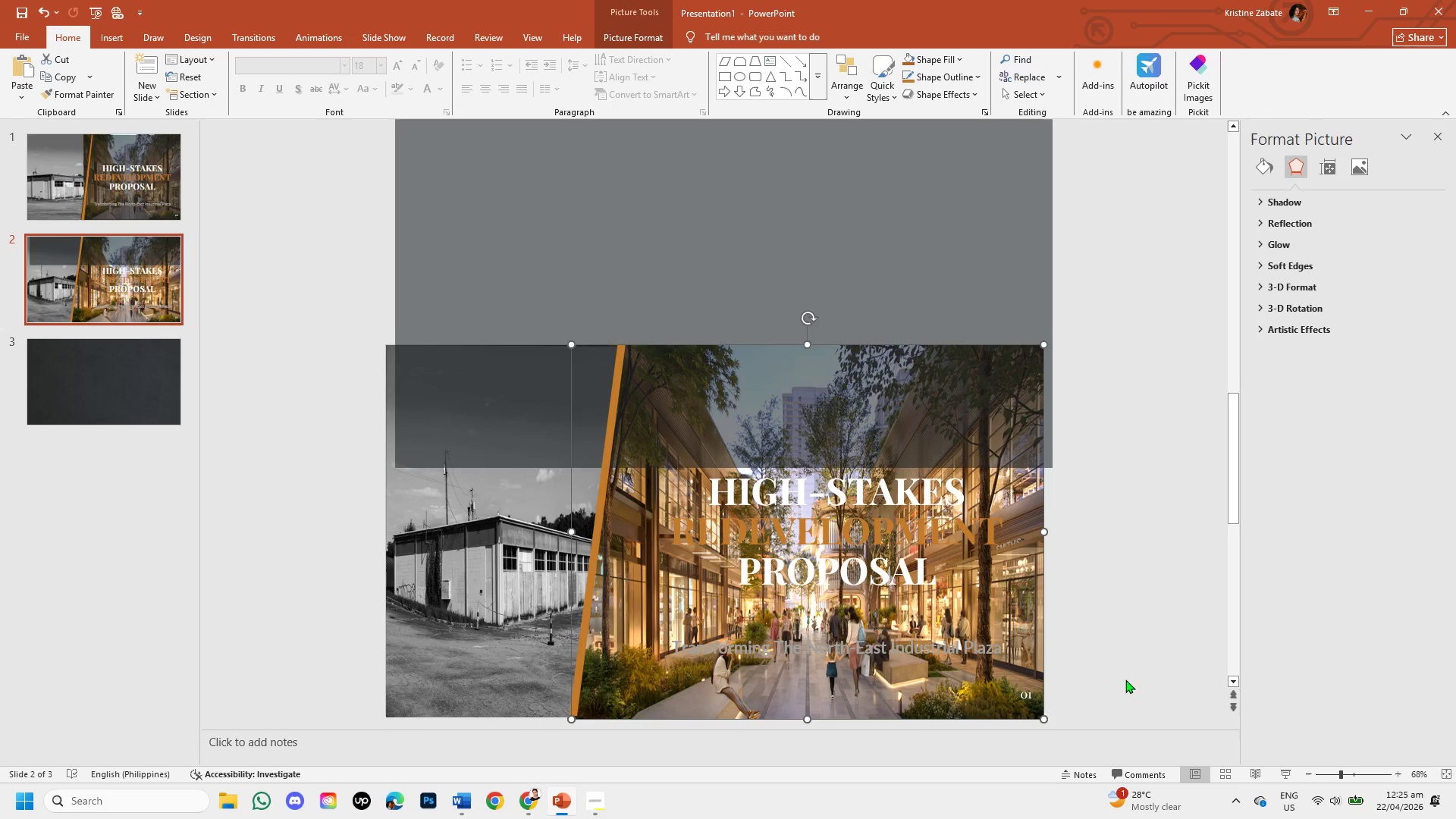 
left_click([1125, 679])
 